 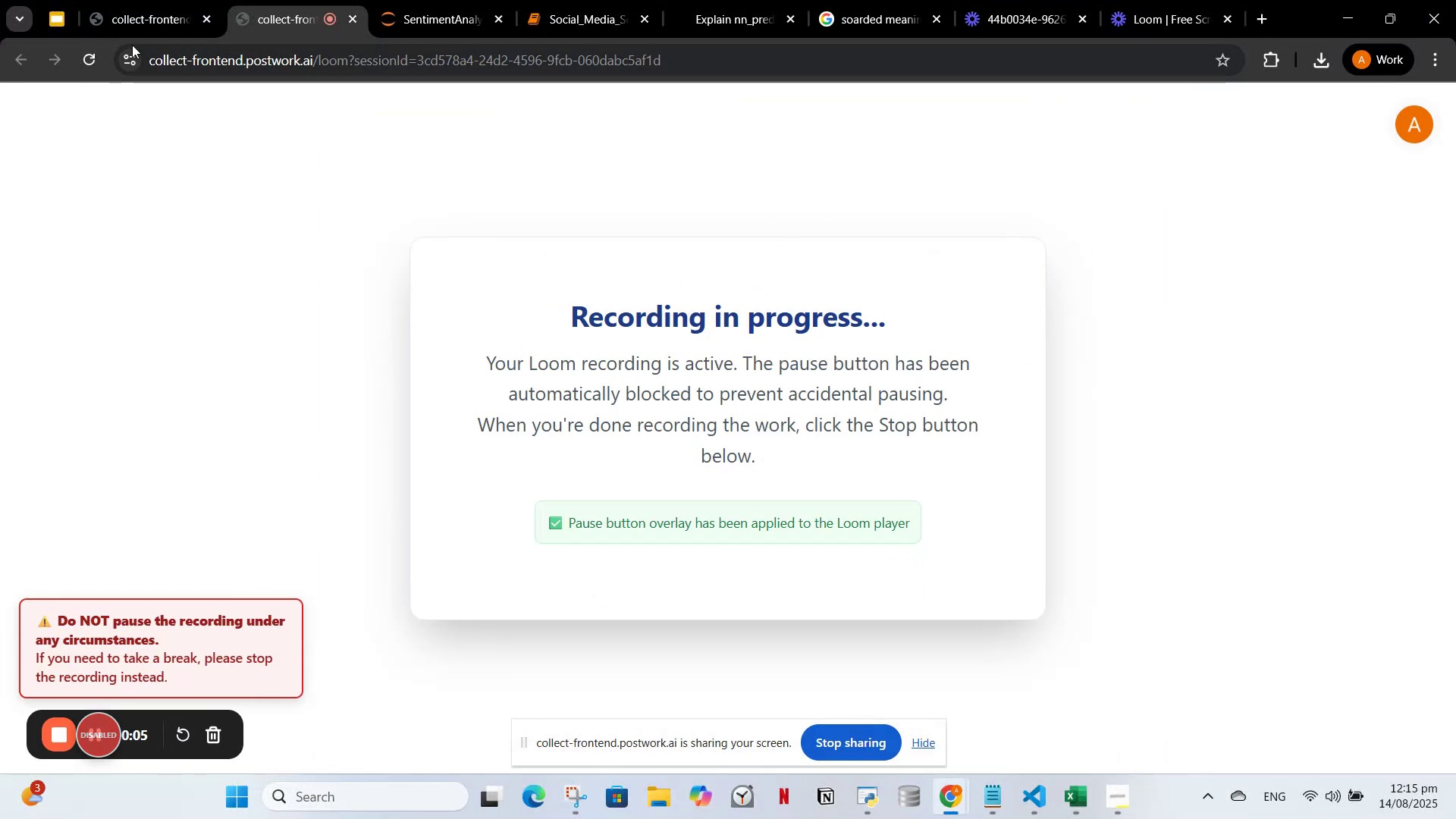 
left_click([1260, 9])
 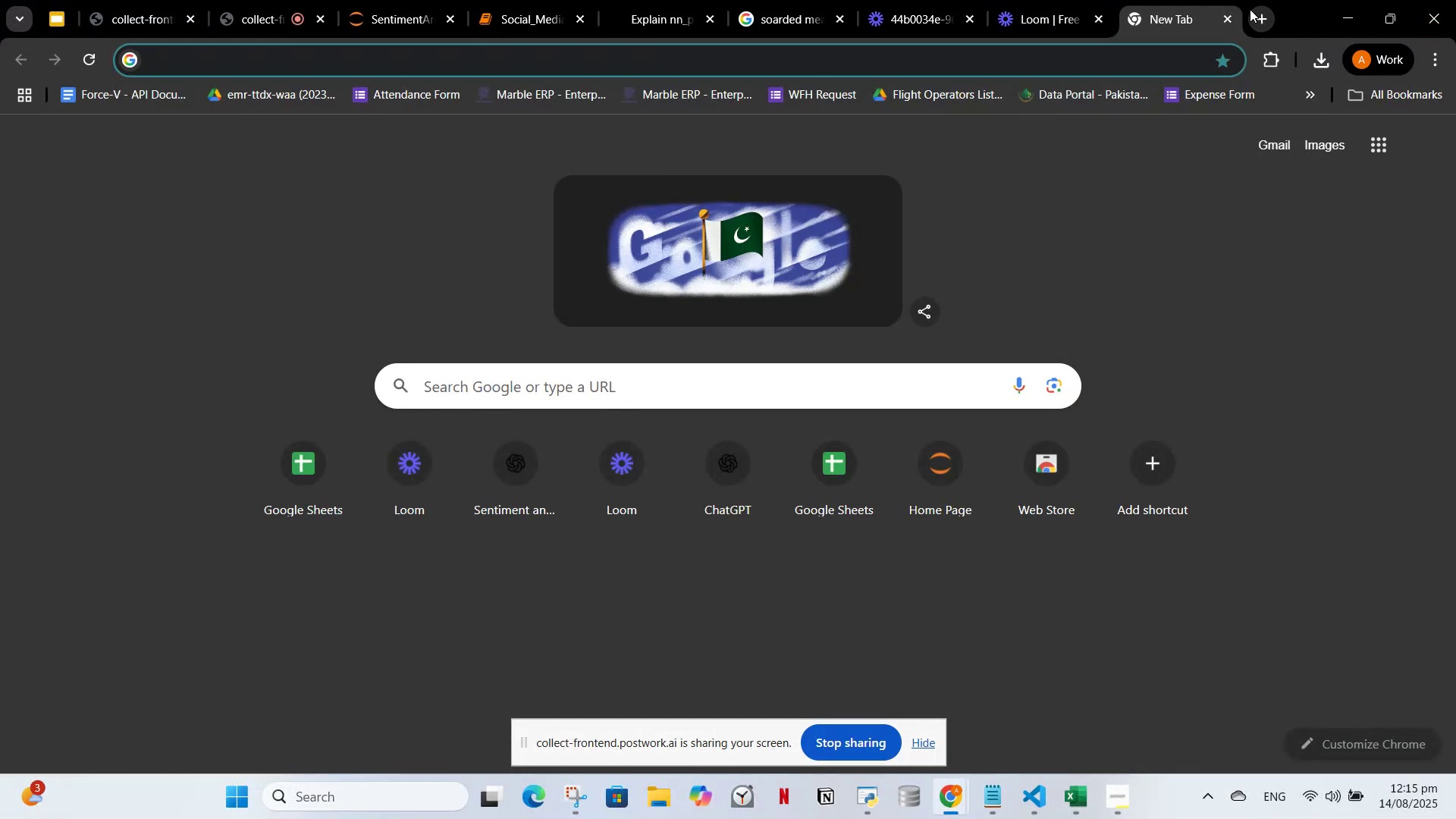 
type(cha)
 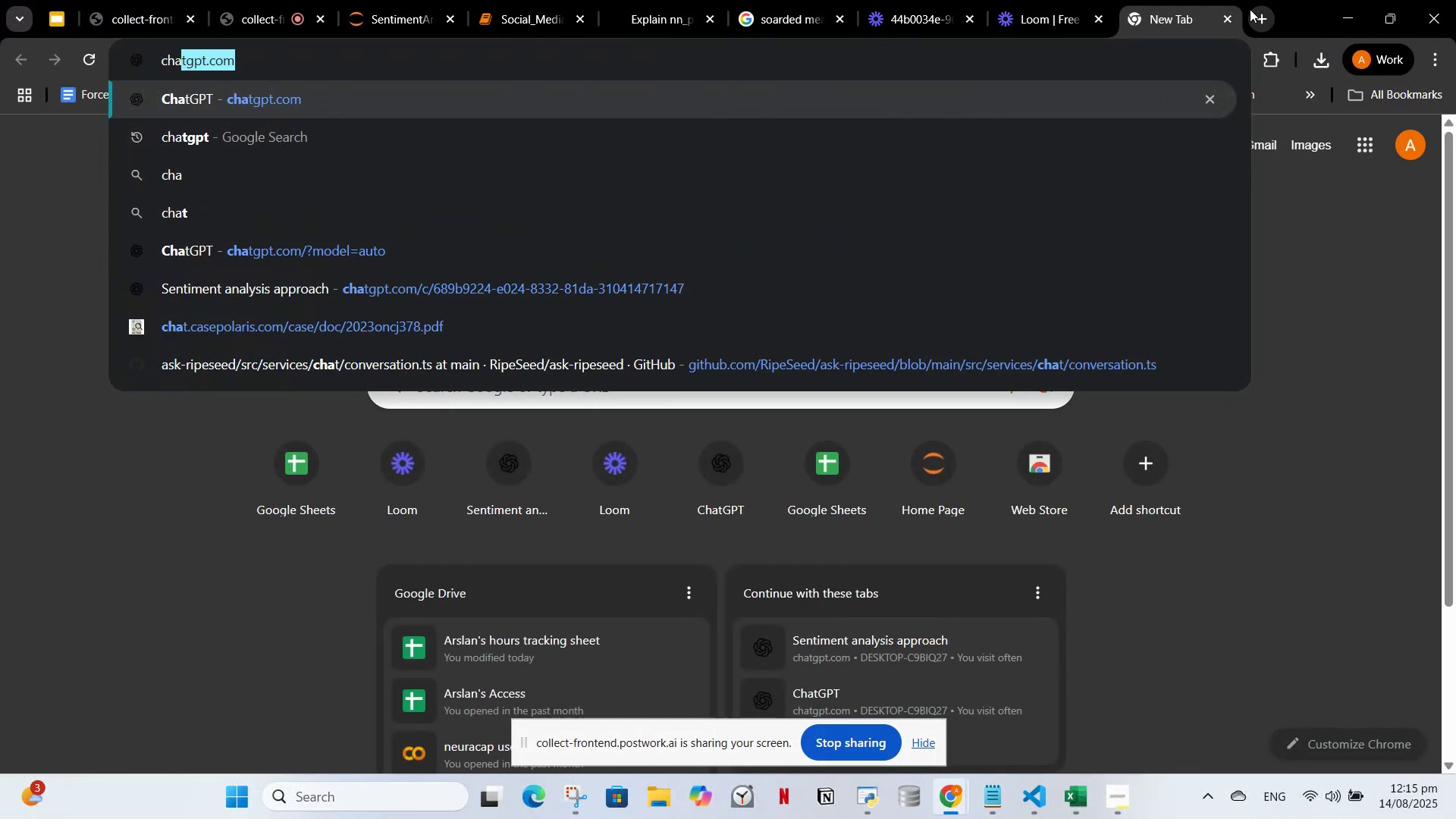 
key(Enter)
 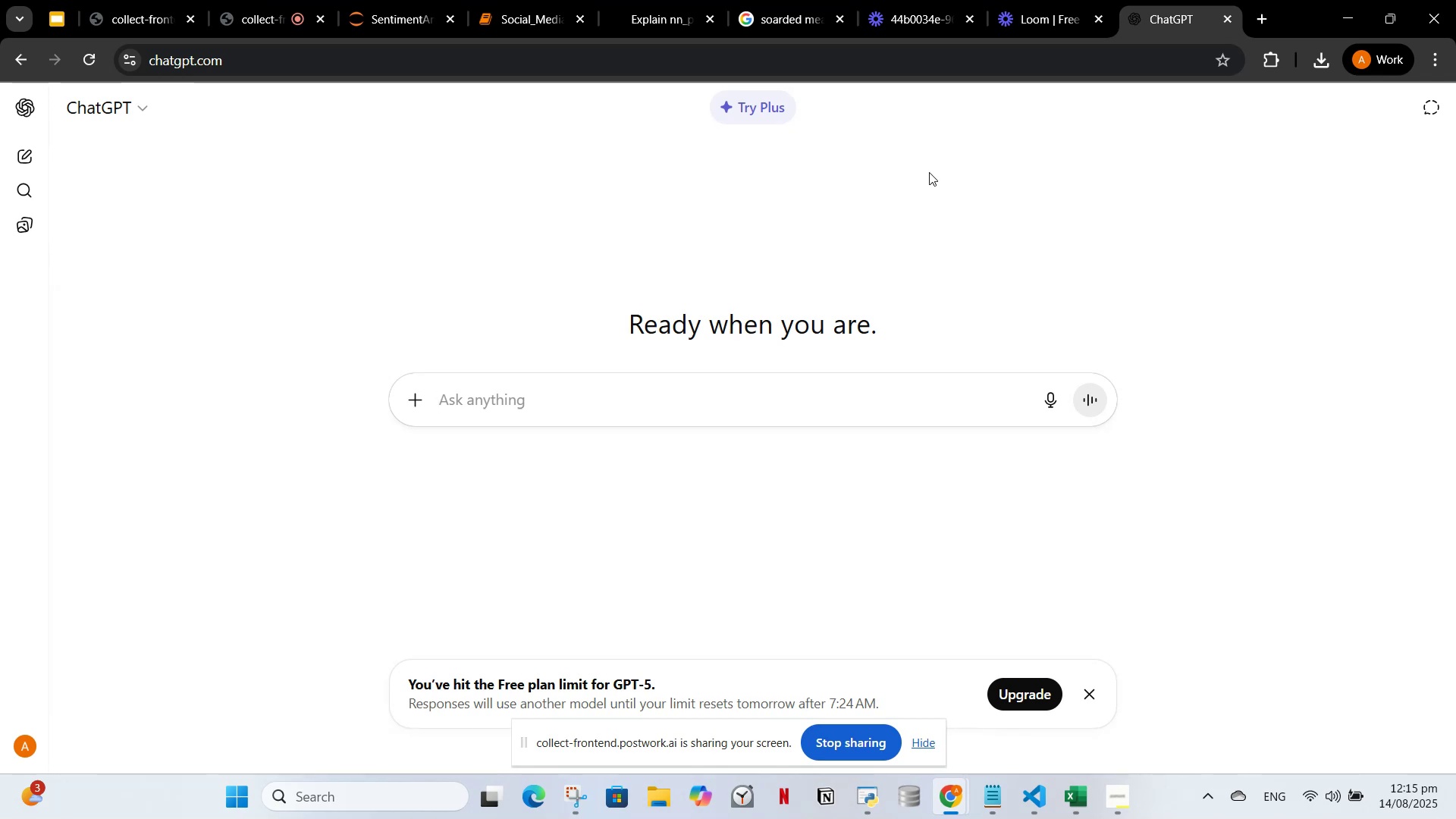 
wait(19.41)
 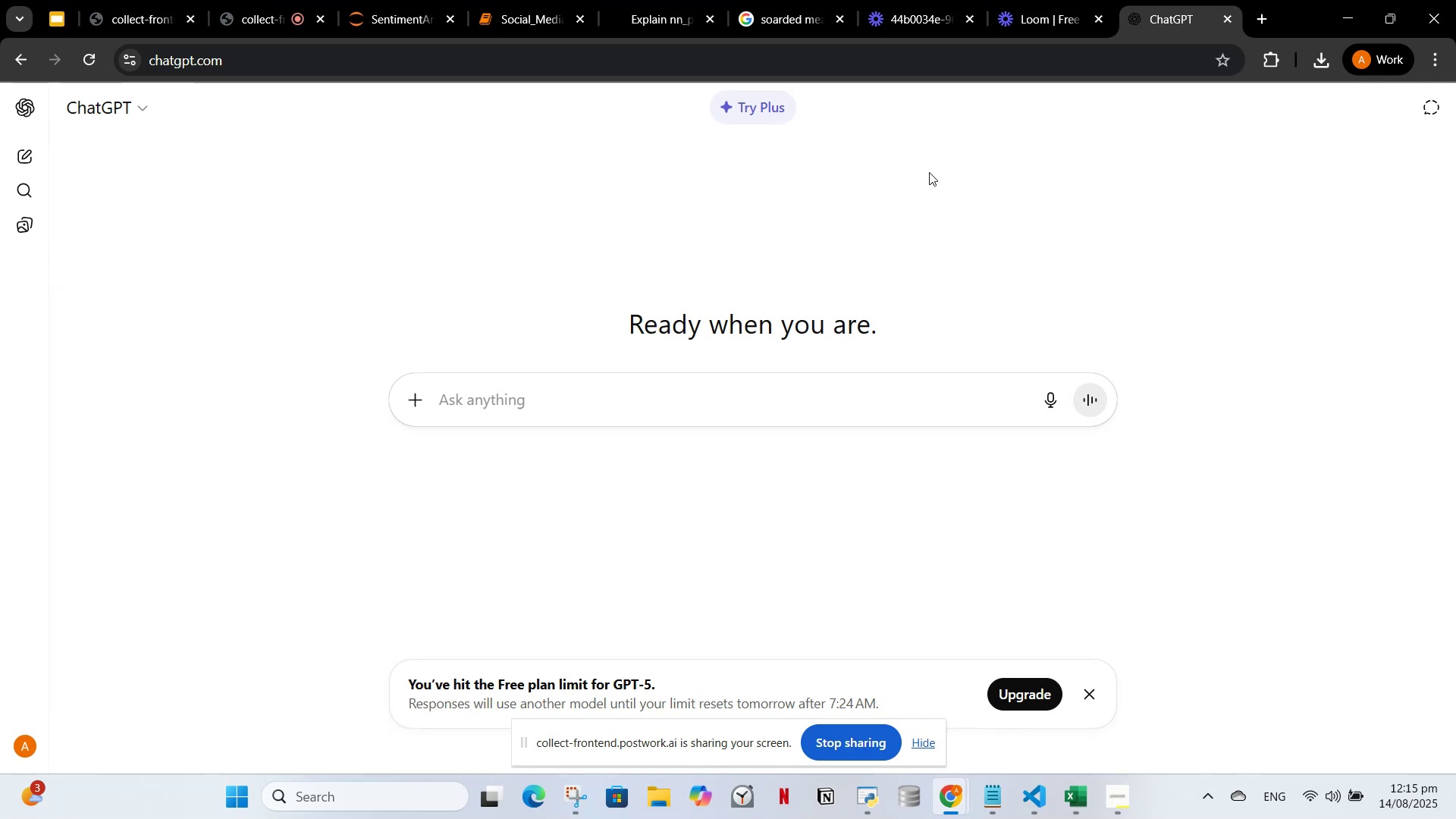 
left_click([85, 466])
 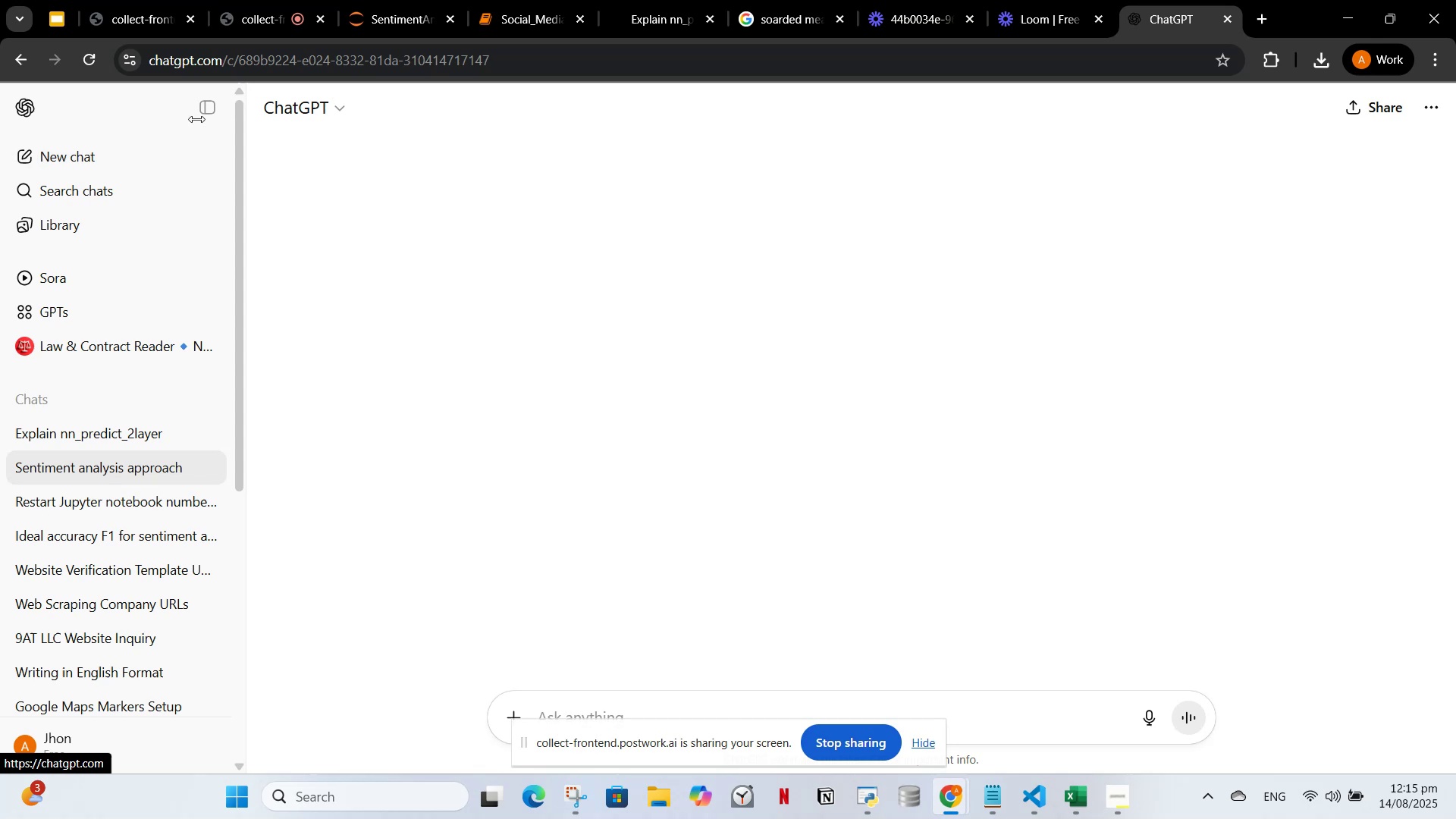 
left_click([202, 115])
 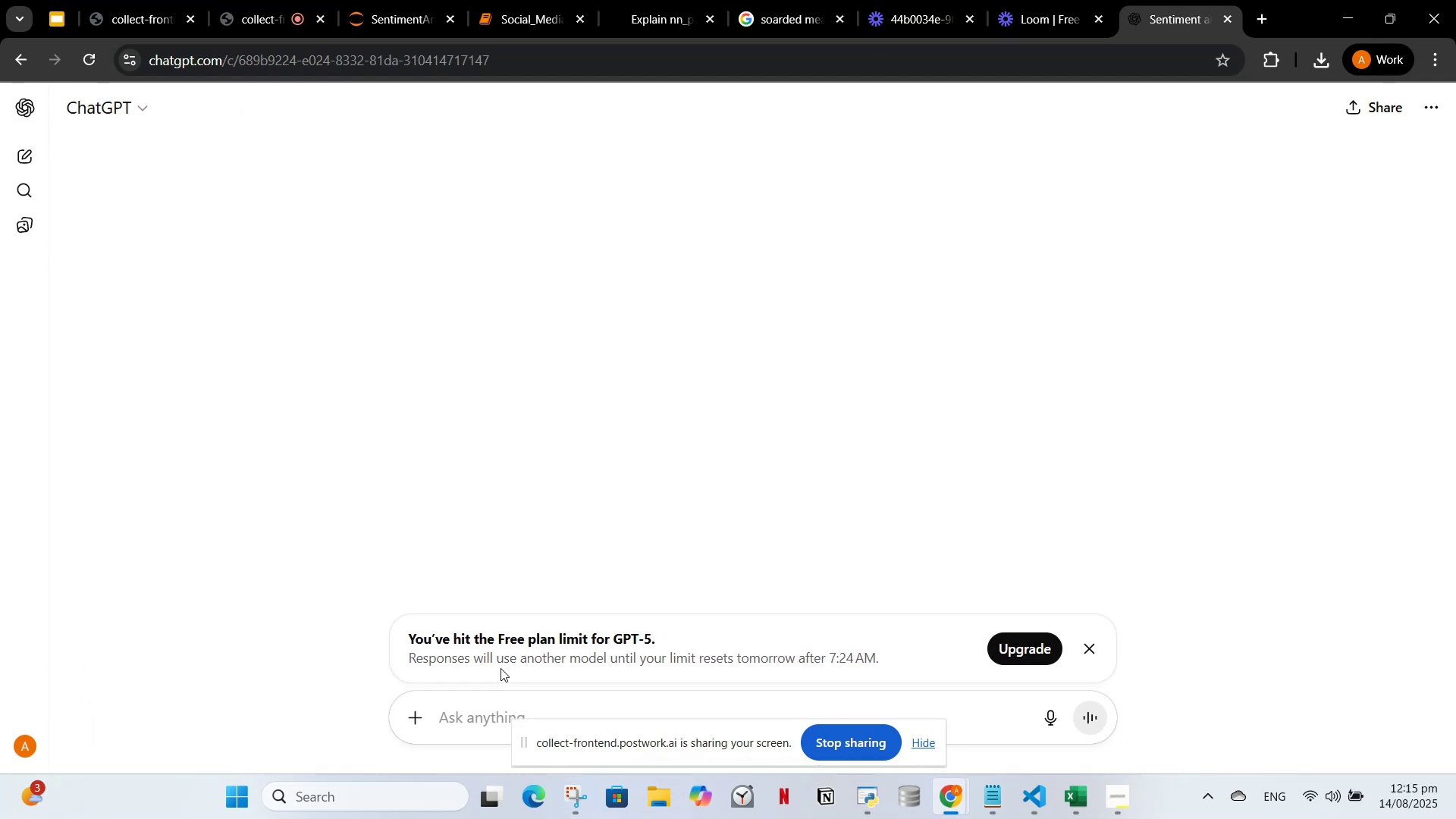 
left_click([492, 706])
 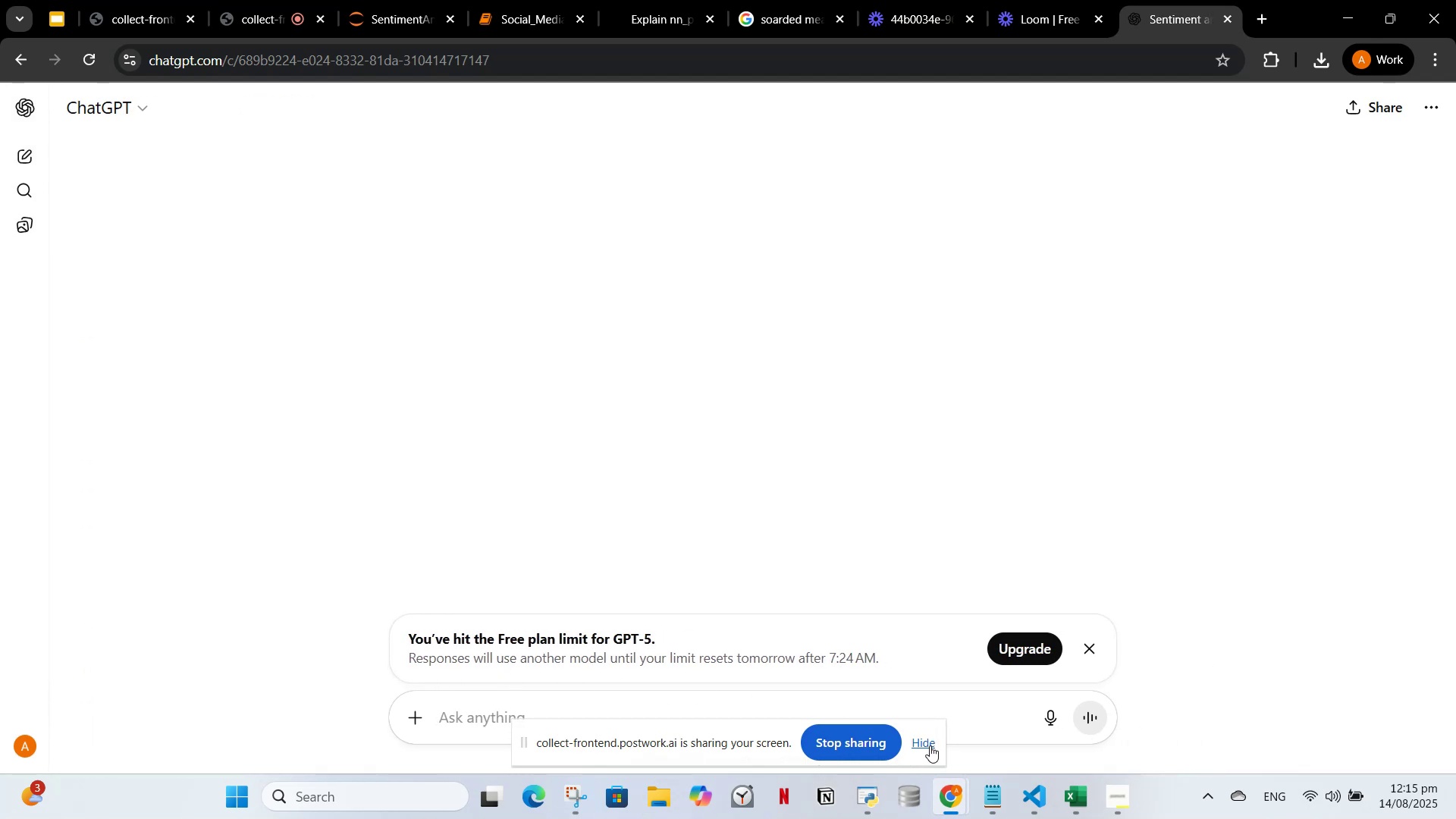 
left_click([930, 745])
 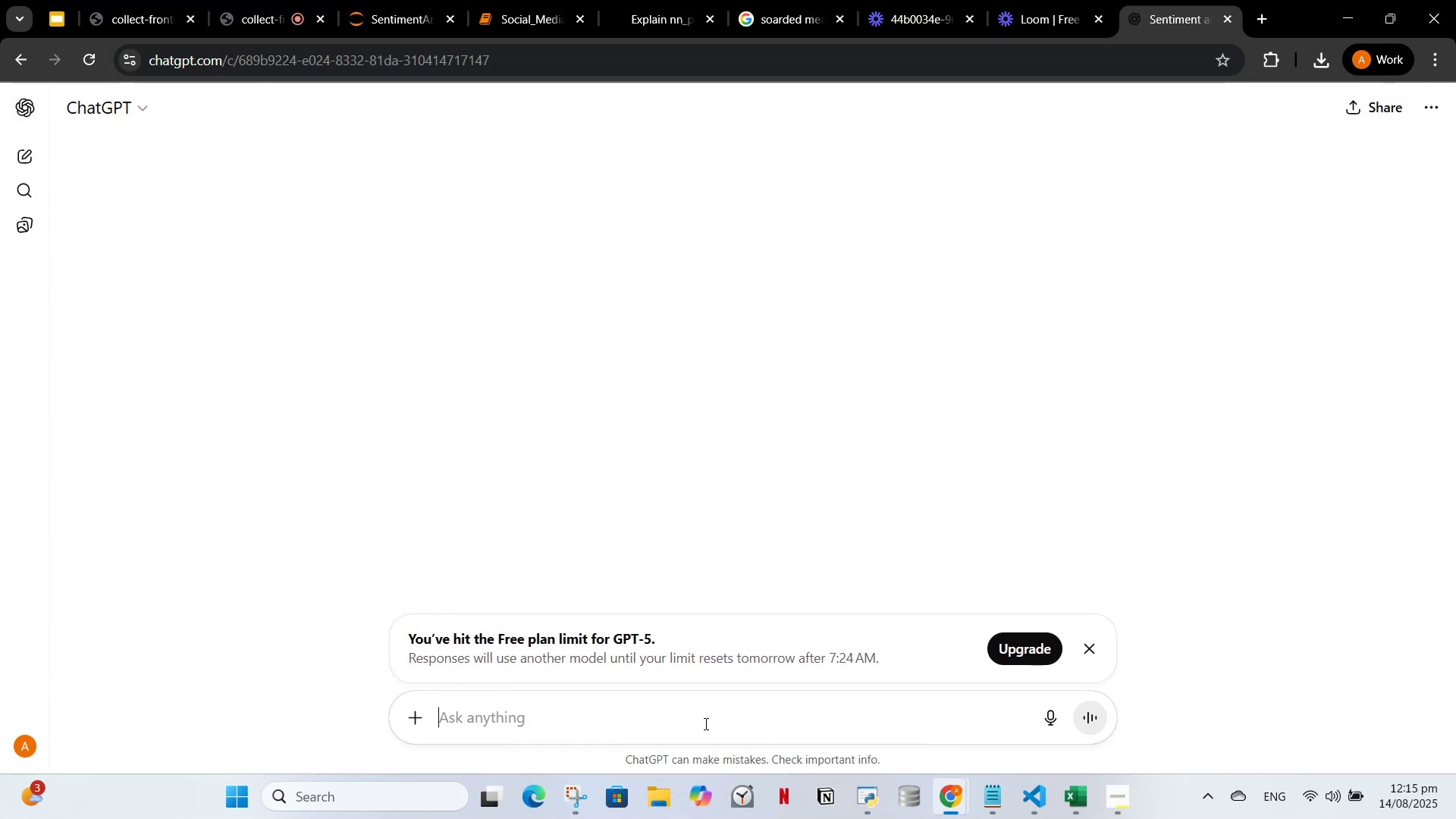 
left_click([704, 723])
 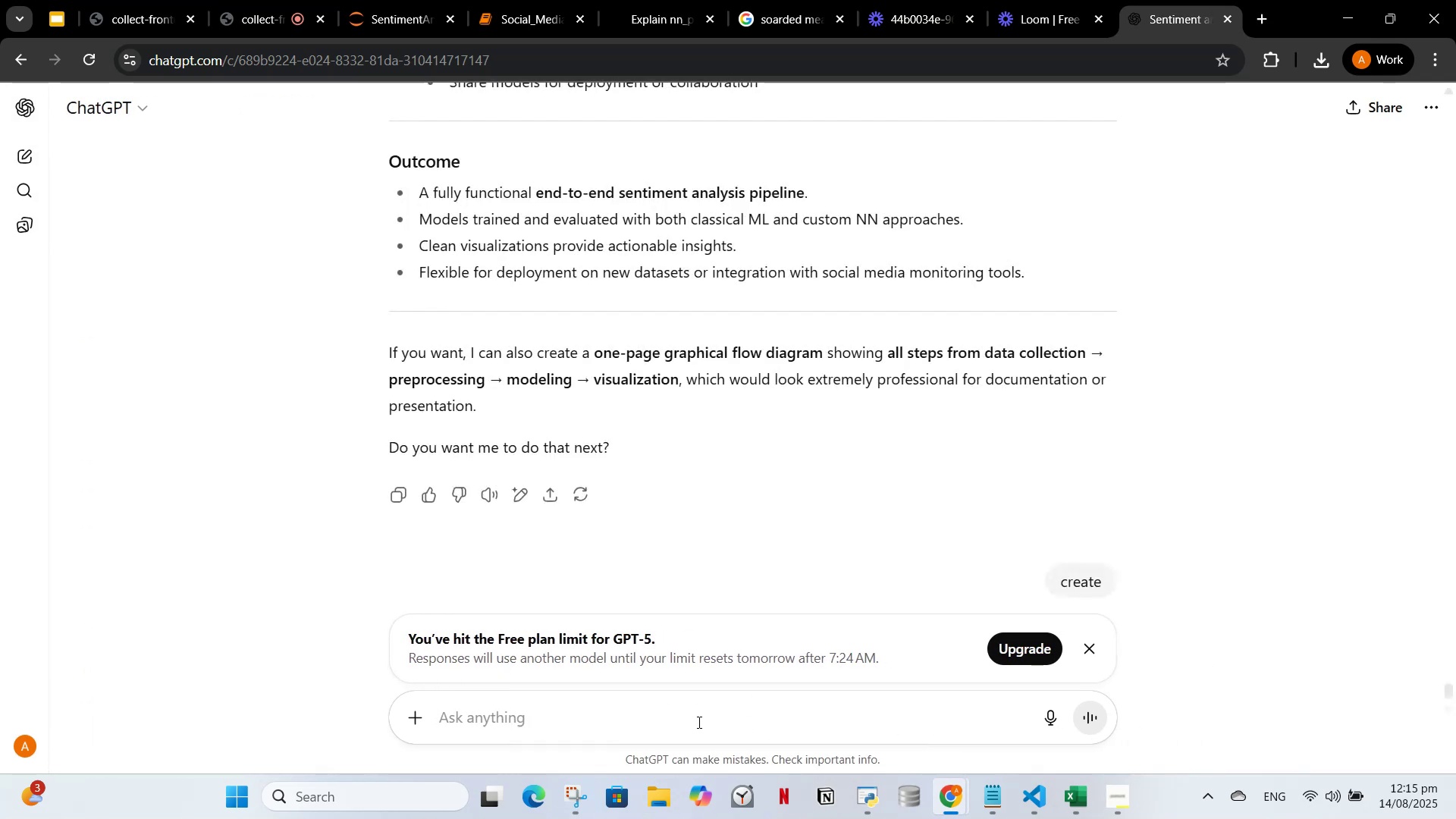 
wait(9.31)
 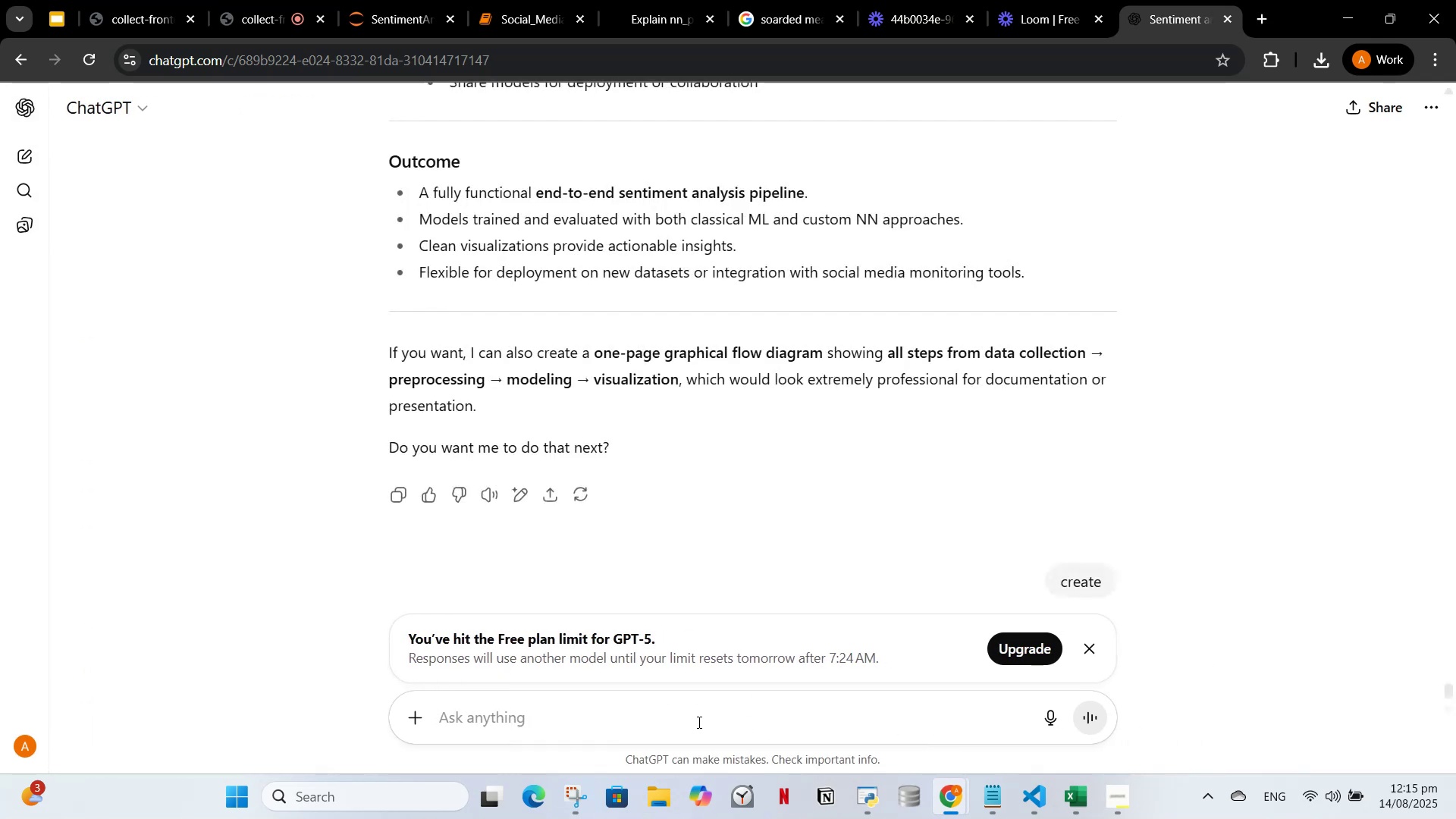 
type(My supervisor asked me these questions:)
 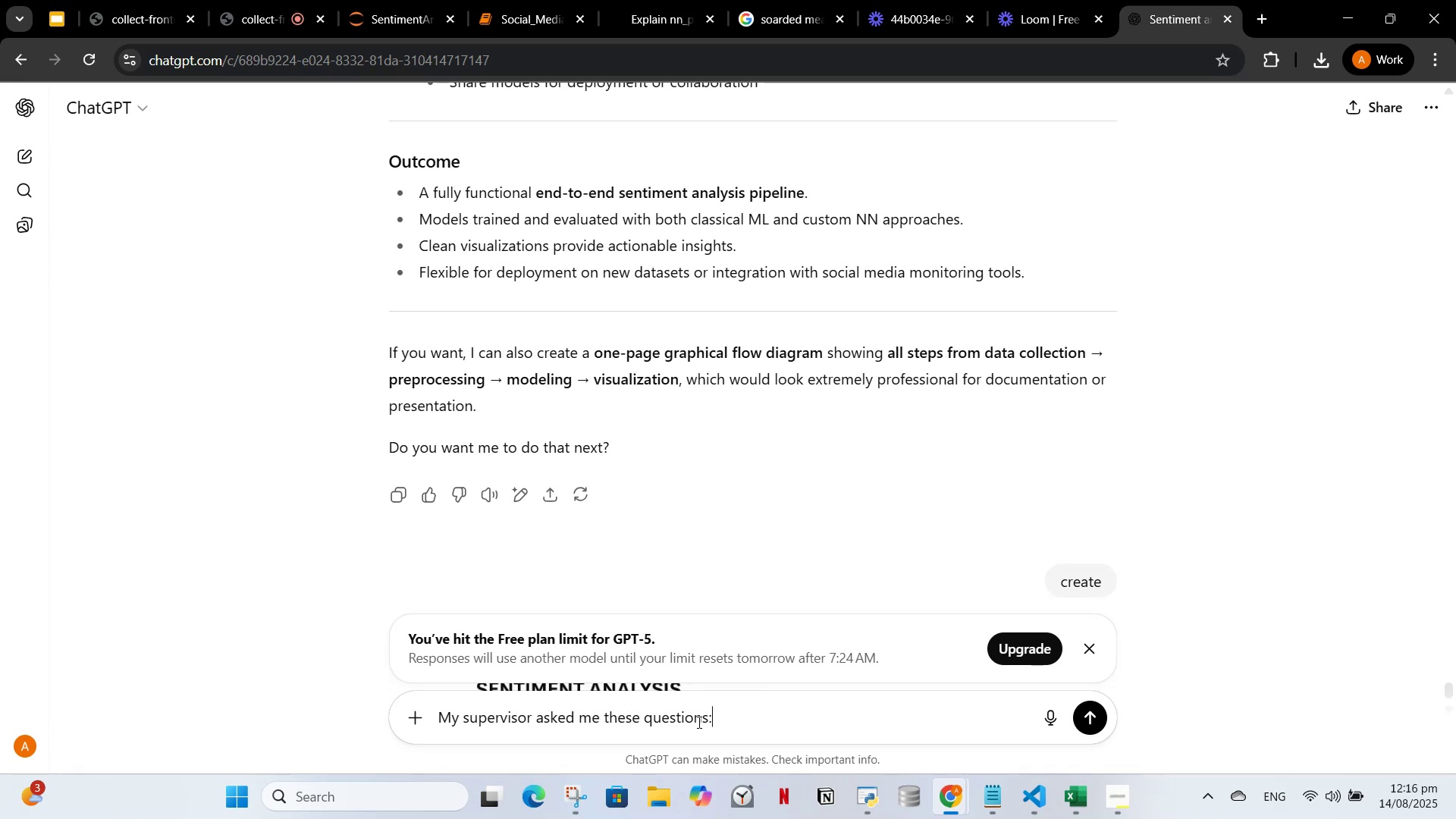 
key(Shift+Enter)
 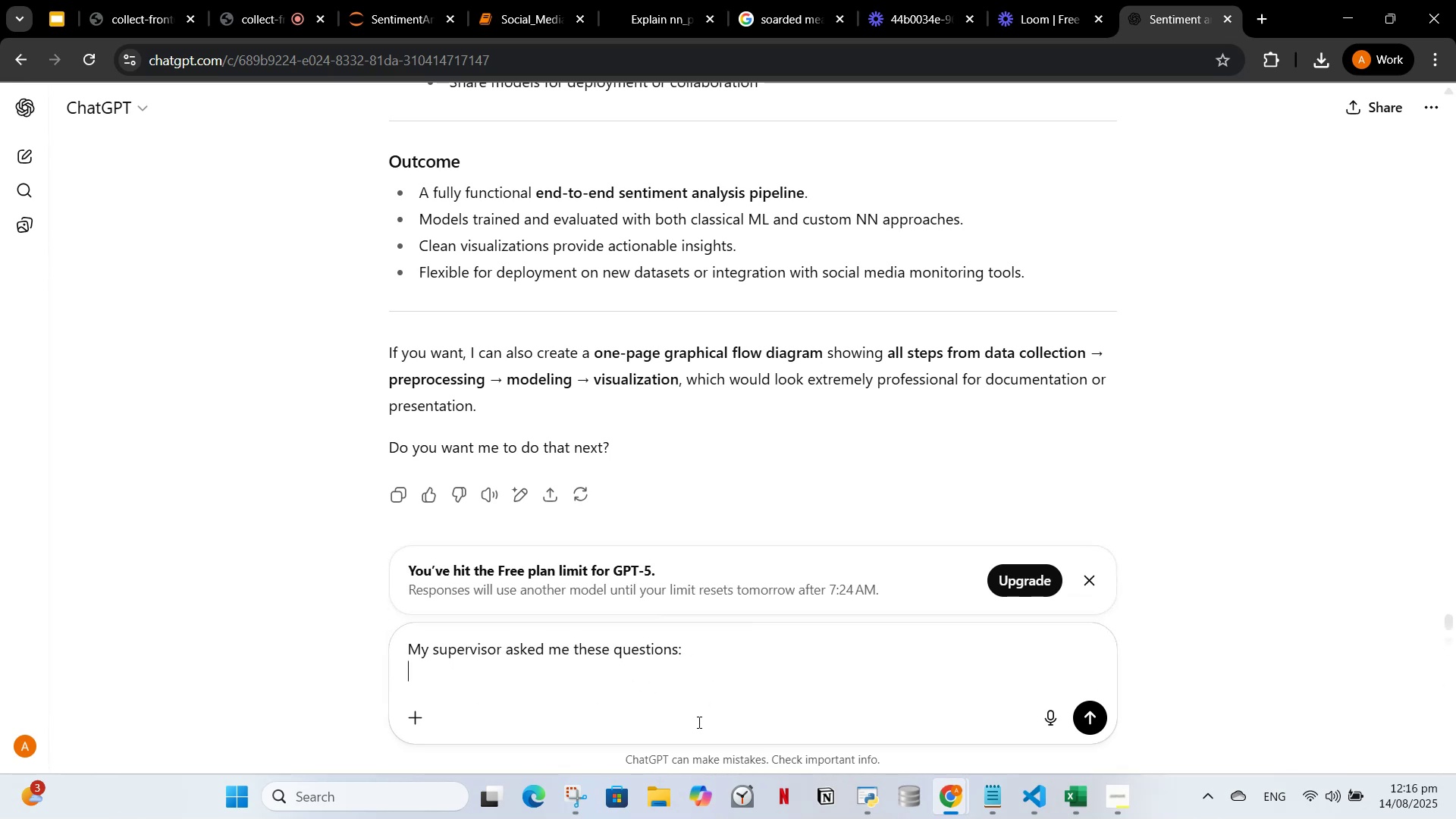 
type(1) Can you enhance this further to get the latest data, so if a user wants to check the sentiment of a publically )
 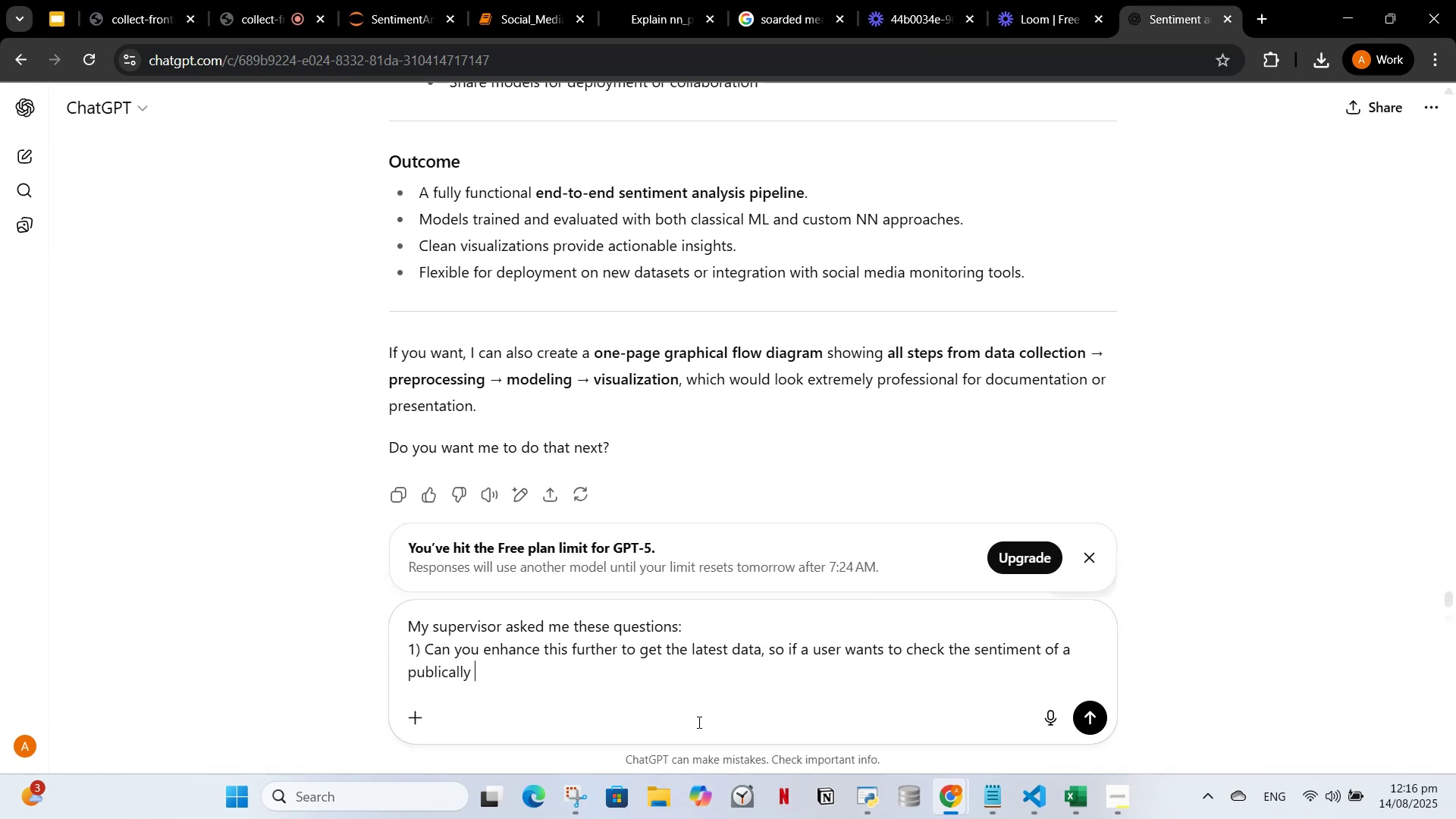 
type(traded compoany )
key(Backspace)
key(Backspace)
key(Backspace)
key(Backspace)
key(Backspace)
type(anpy )
key(Backspace)
key(Backspace)
key(Backspace)
key(Backspace)
type(ny in the l)
key(Backspace)
type(past 1 week, what would it be?)
 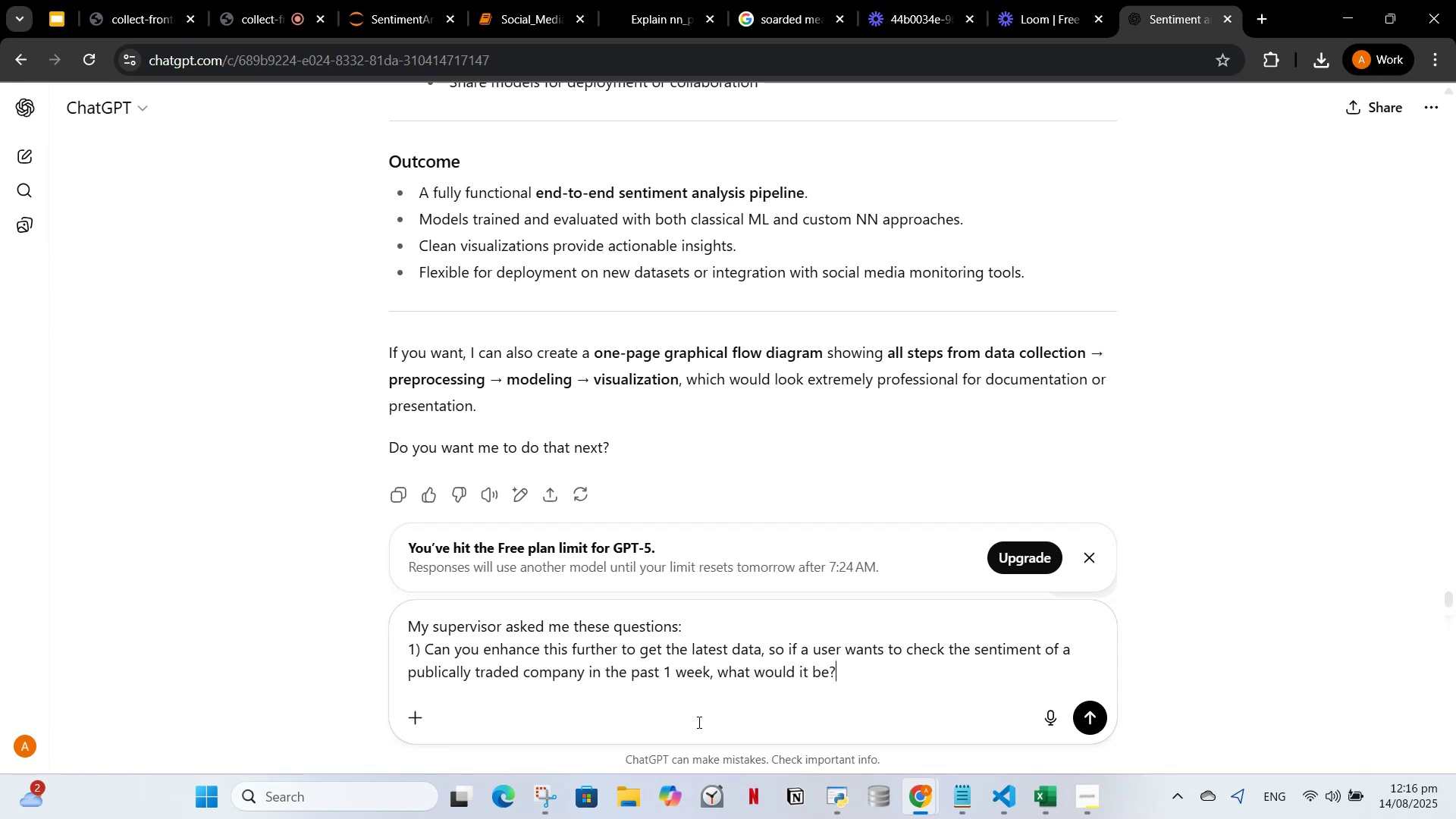 
key(Shift+Enter)
 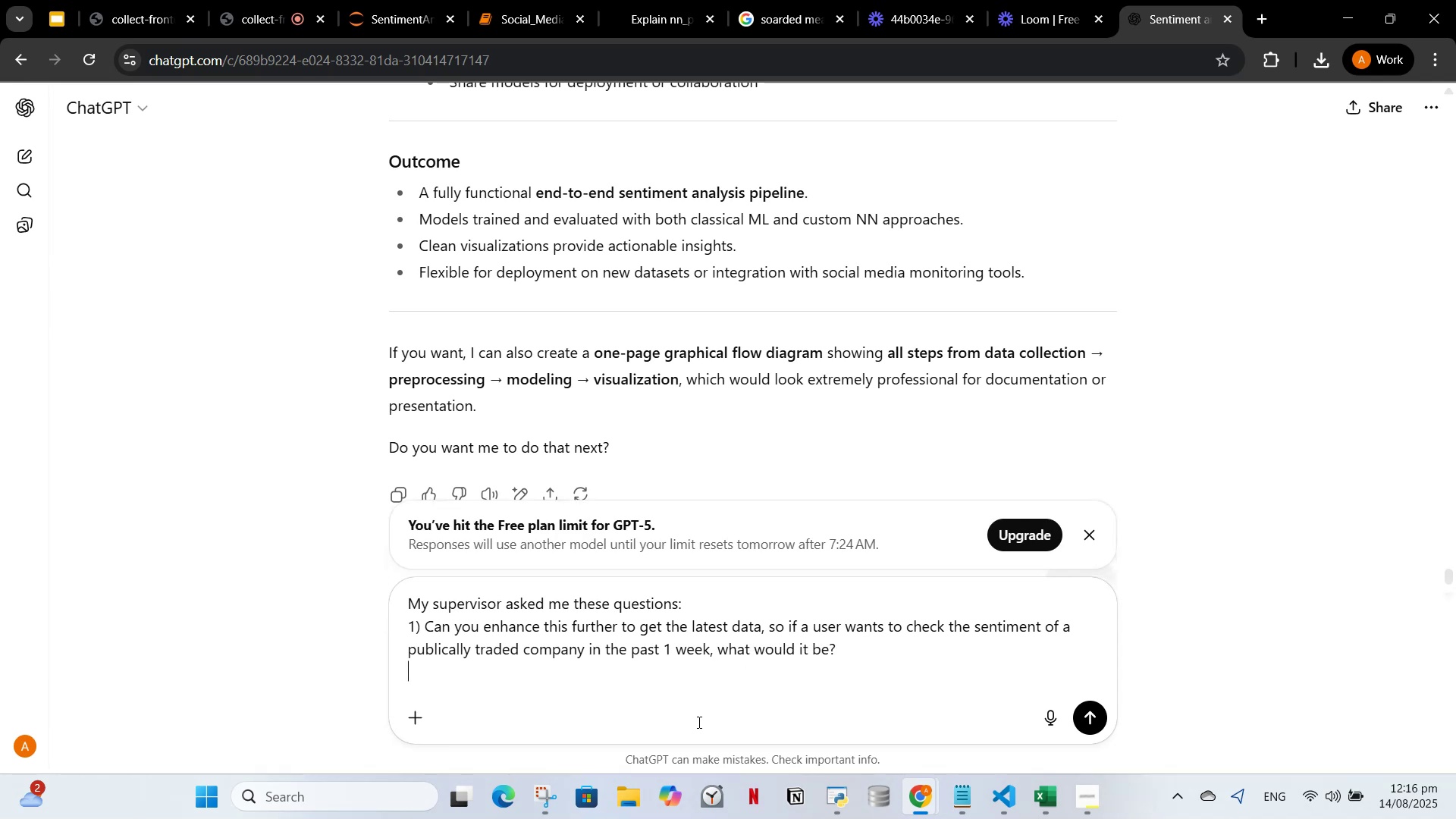 
type(2) Mr)
key(Backspace)
type(ore , importantly, we want to t)
key(Backspace)
type(detect sudden news about companie )
key(Backspace)
type(s that prompt a )
 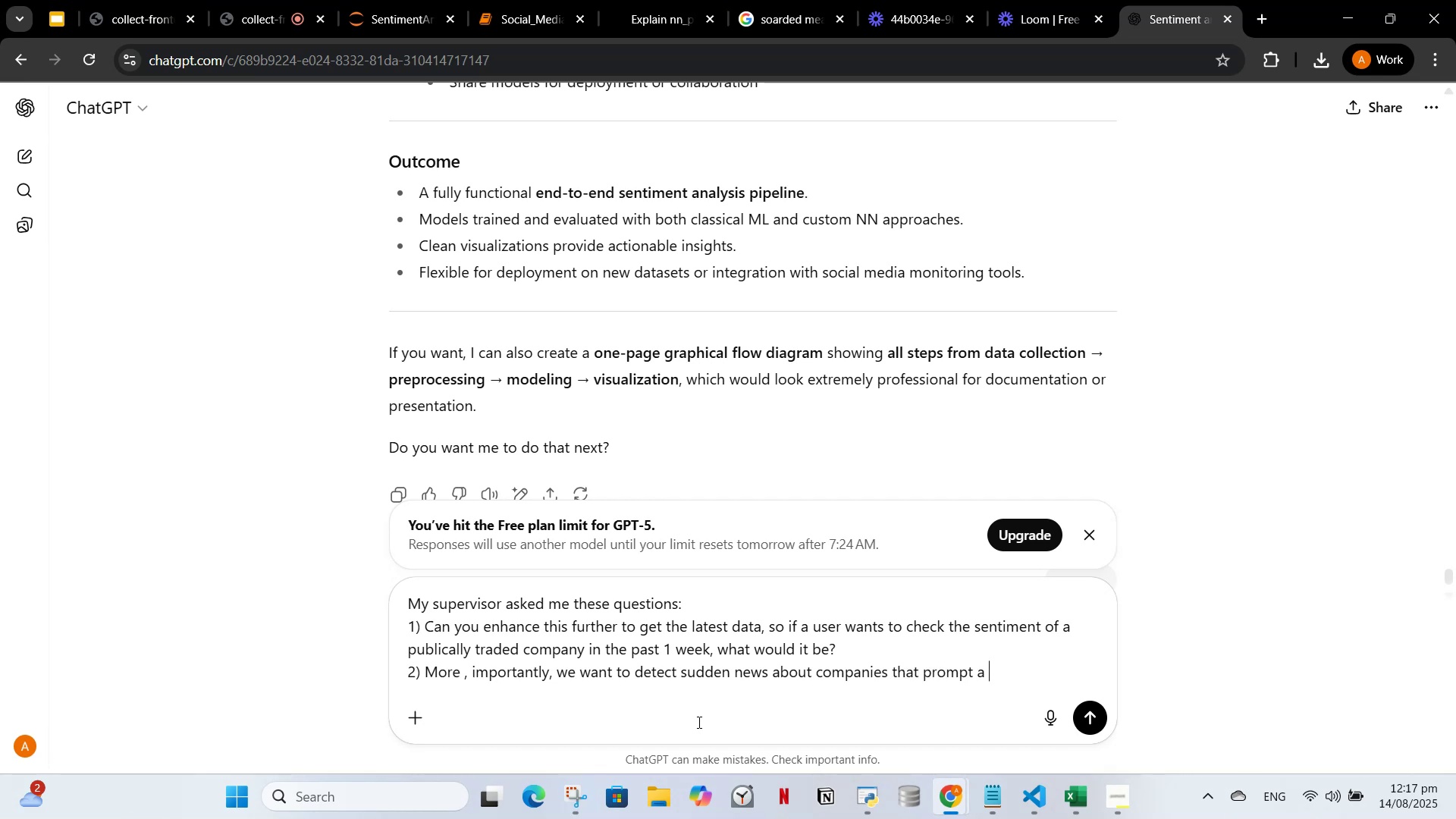 
type(stock buy/sell based on thei)
key(Backspace)
type(ir sentiment)
 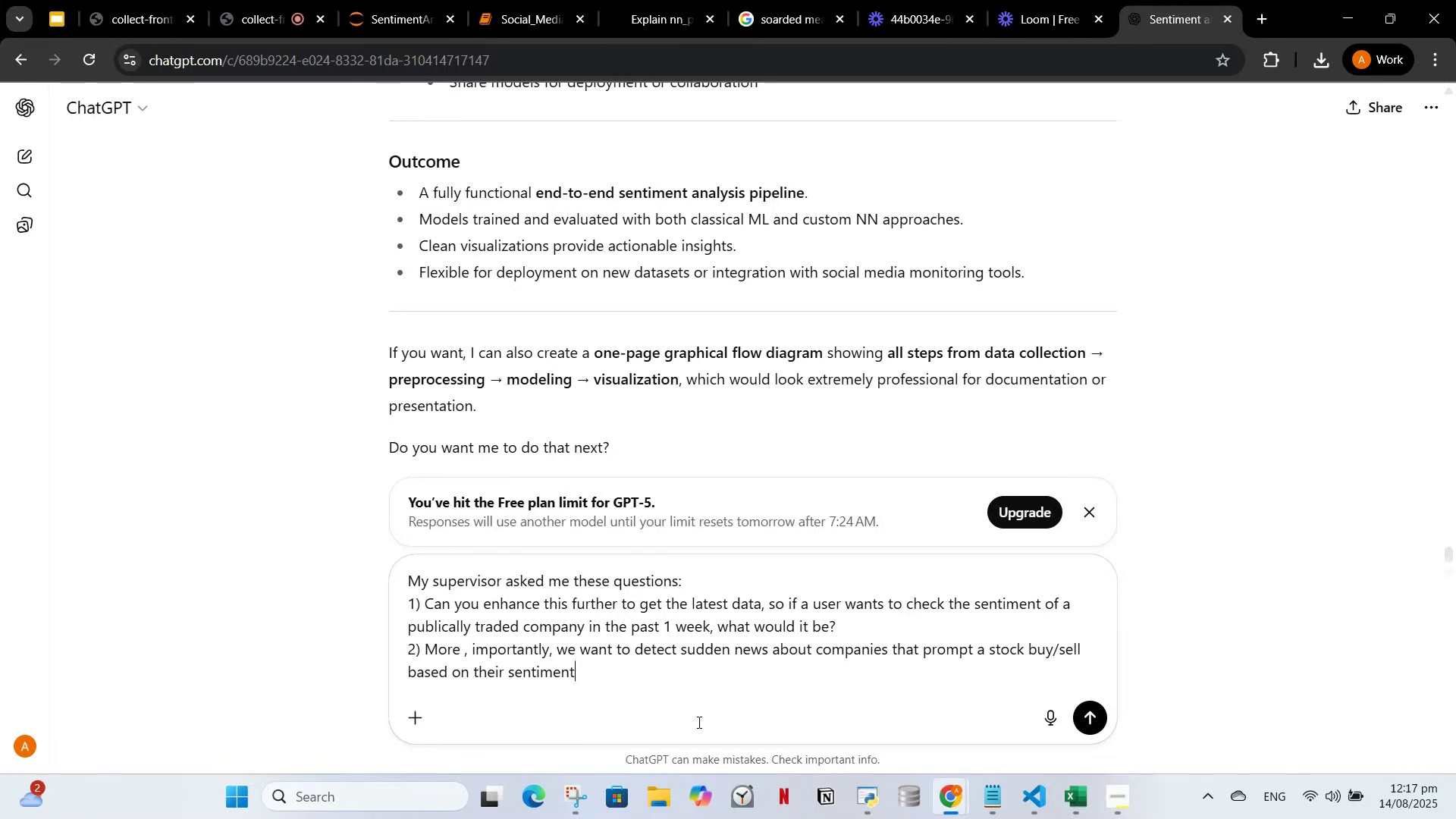 
key(Backspace)
key(Backspace)
key(Backspace)
key(Backspace)
key(Backspace)
key(Backspace)
key(Backspace)
key(Backspace)
key(Backspace)
type(news sentiment,For I)
key(Backspace)
type(instance, when a Boeing plane creahsed )
key(Backspace)
type(, there whe)
key(Backspace)
key(Backspace)
type(ere news about the company th)
key(Backspace)
key(Backspace)
type(and suddenly tha )
key(Backspace)
type(t affected the stock price.)
 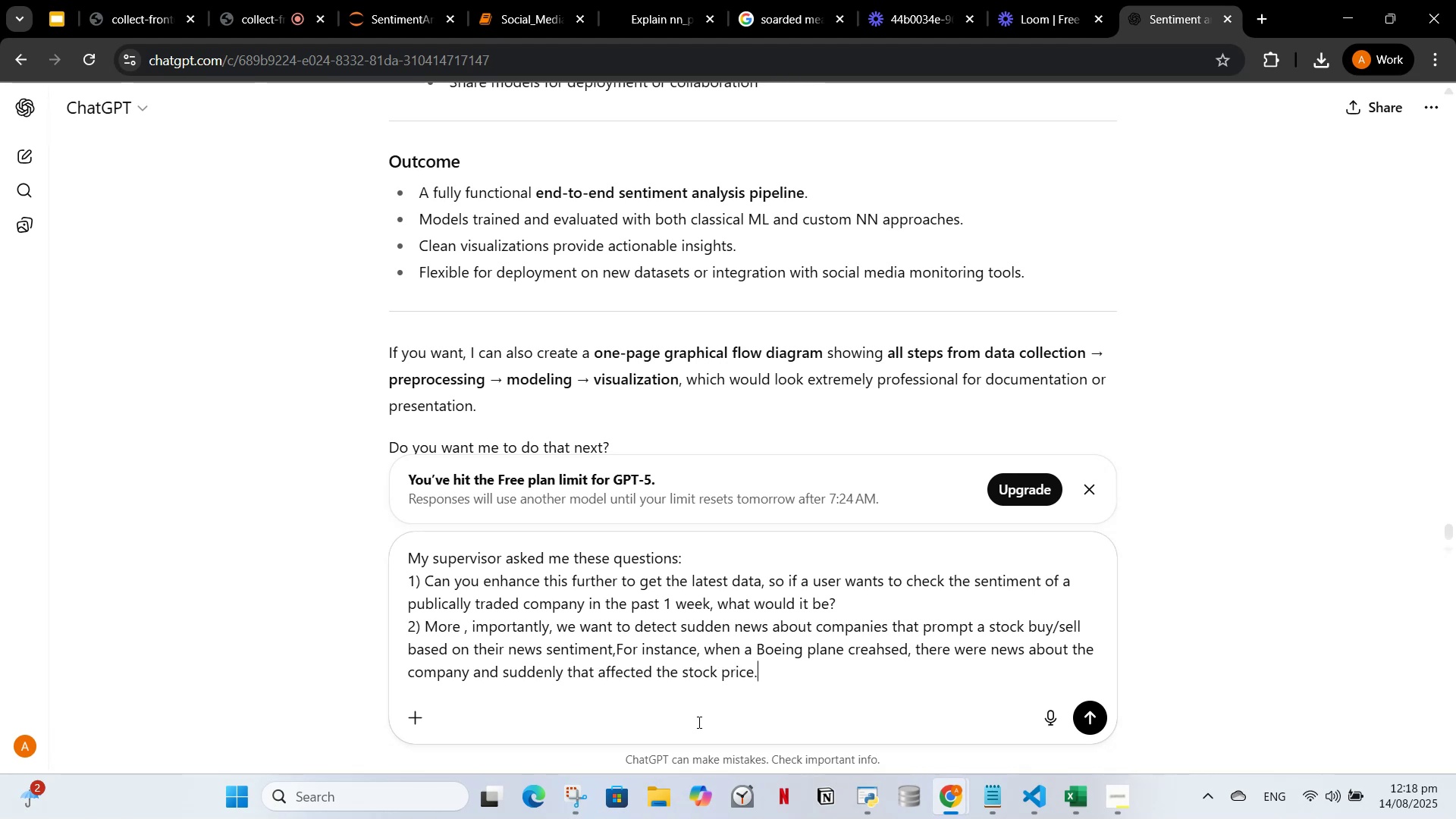 
key(Shift+Enter)
 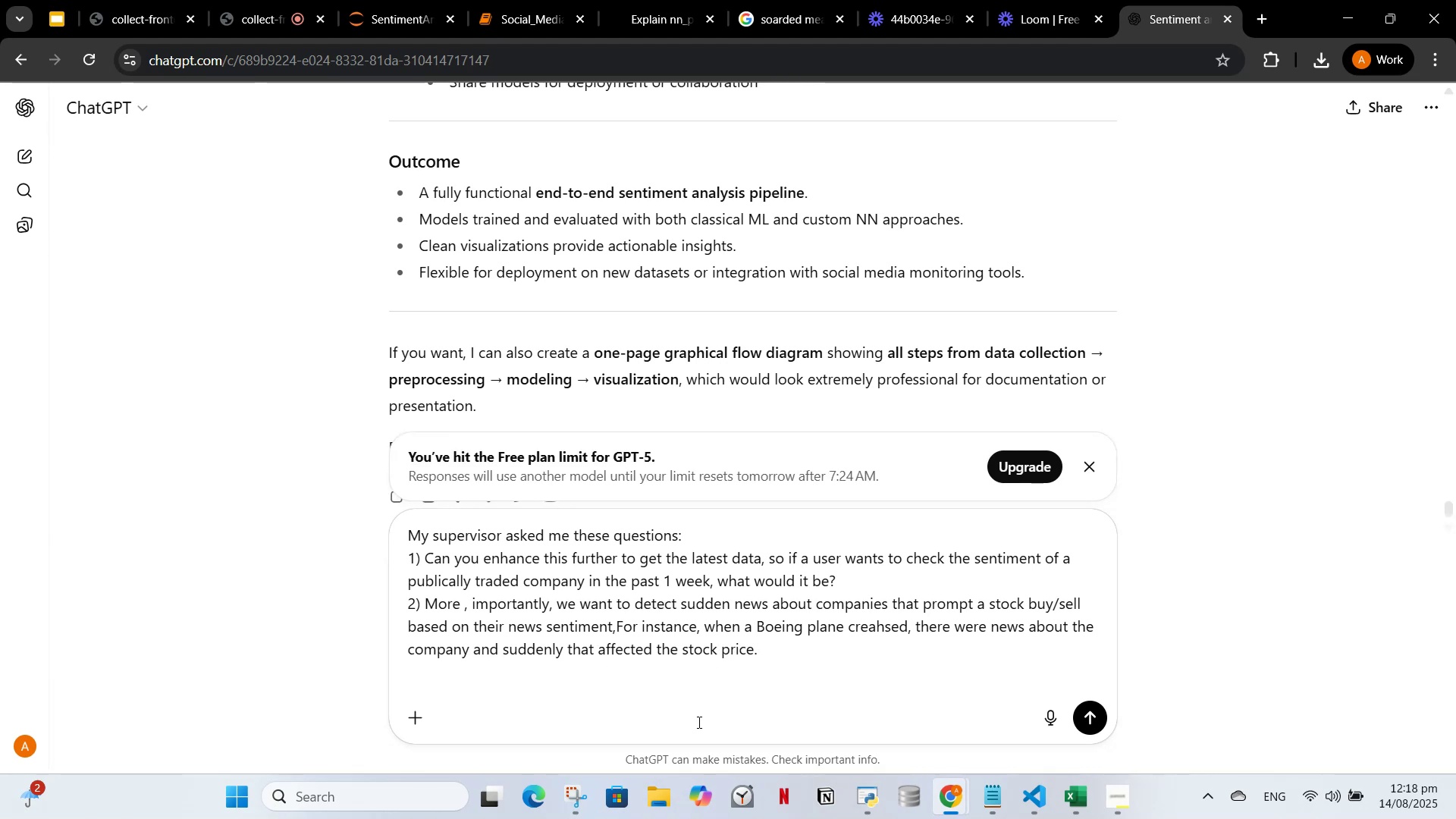 
type(3) )
 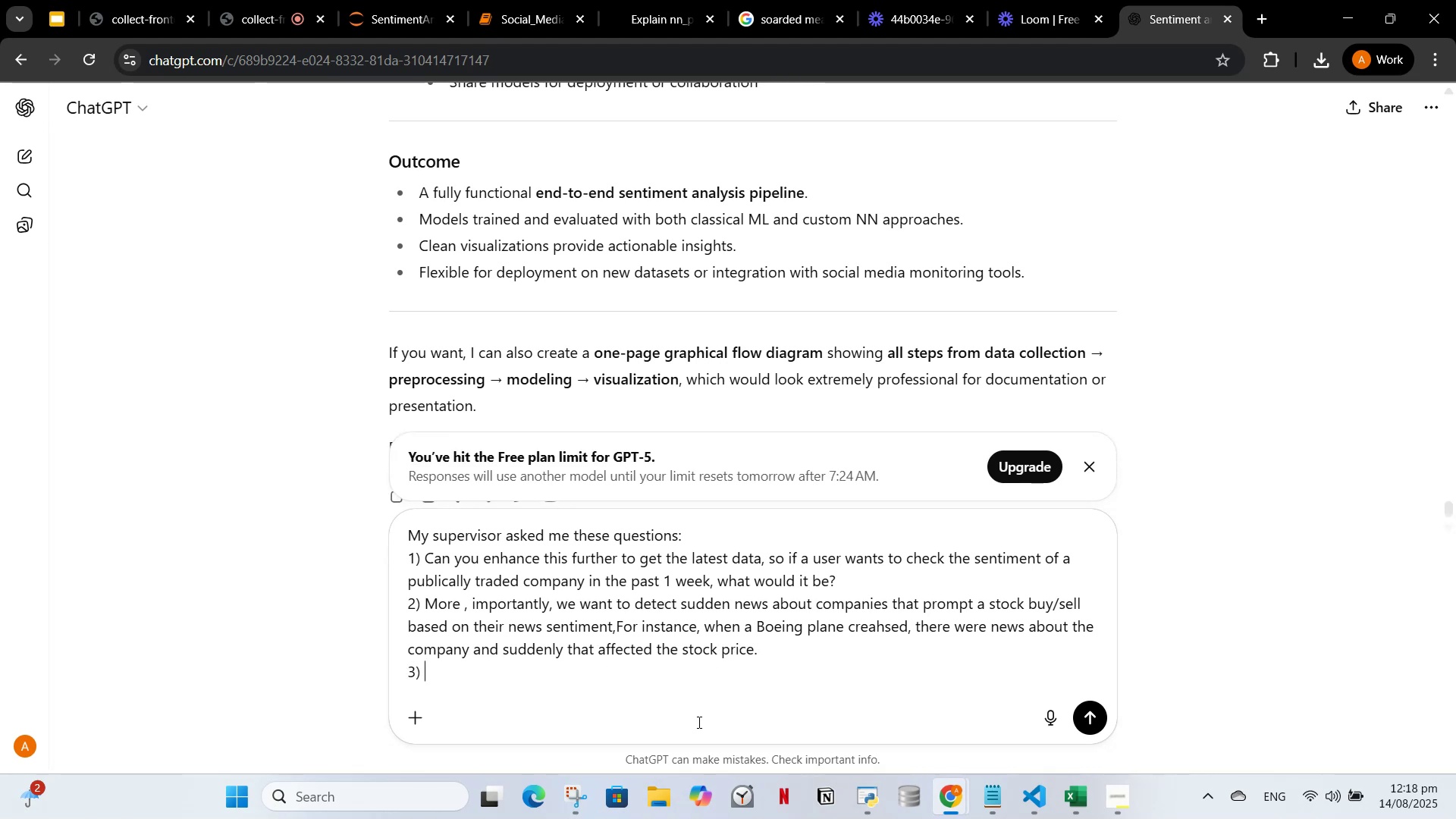 
type(Similarly, NVIDIA/TESLA announced news about new peo)
 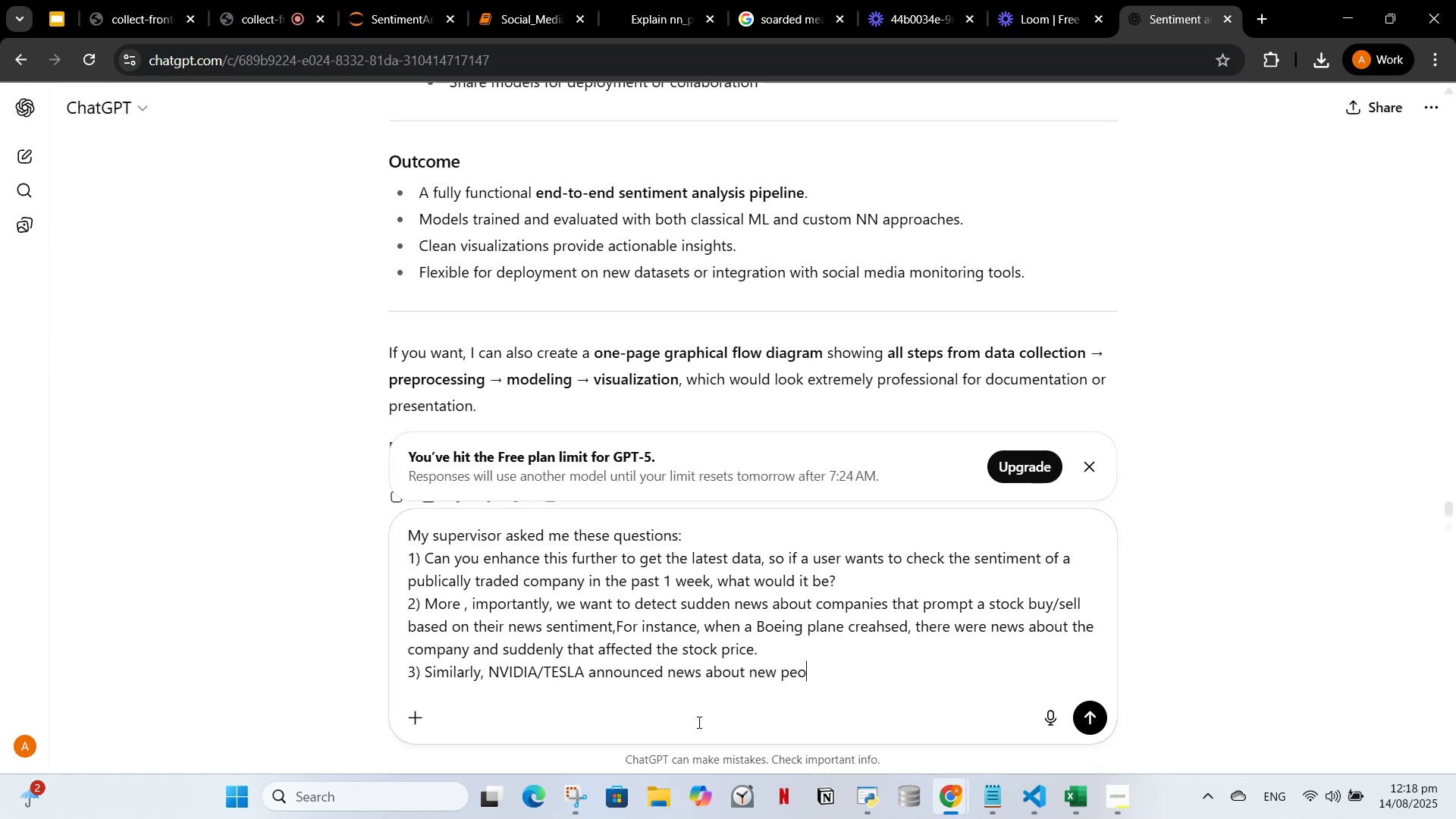 
key(Backspace)
key(Backspace)
type(ro)
 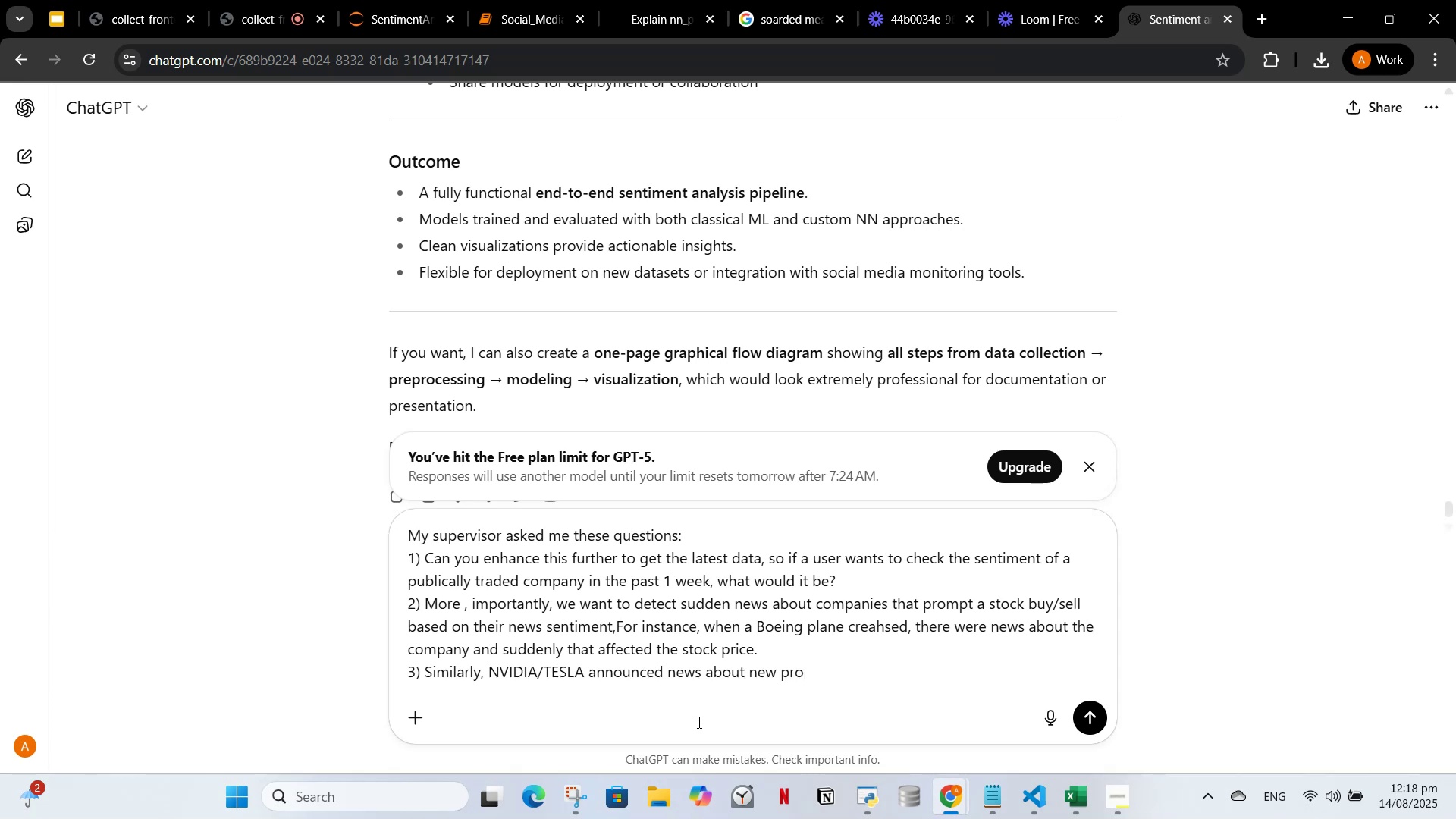 
type(ducts, that encouraged people to buy the stock , thereby increasing the price.)
 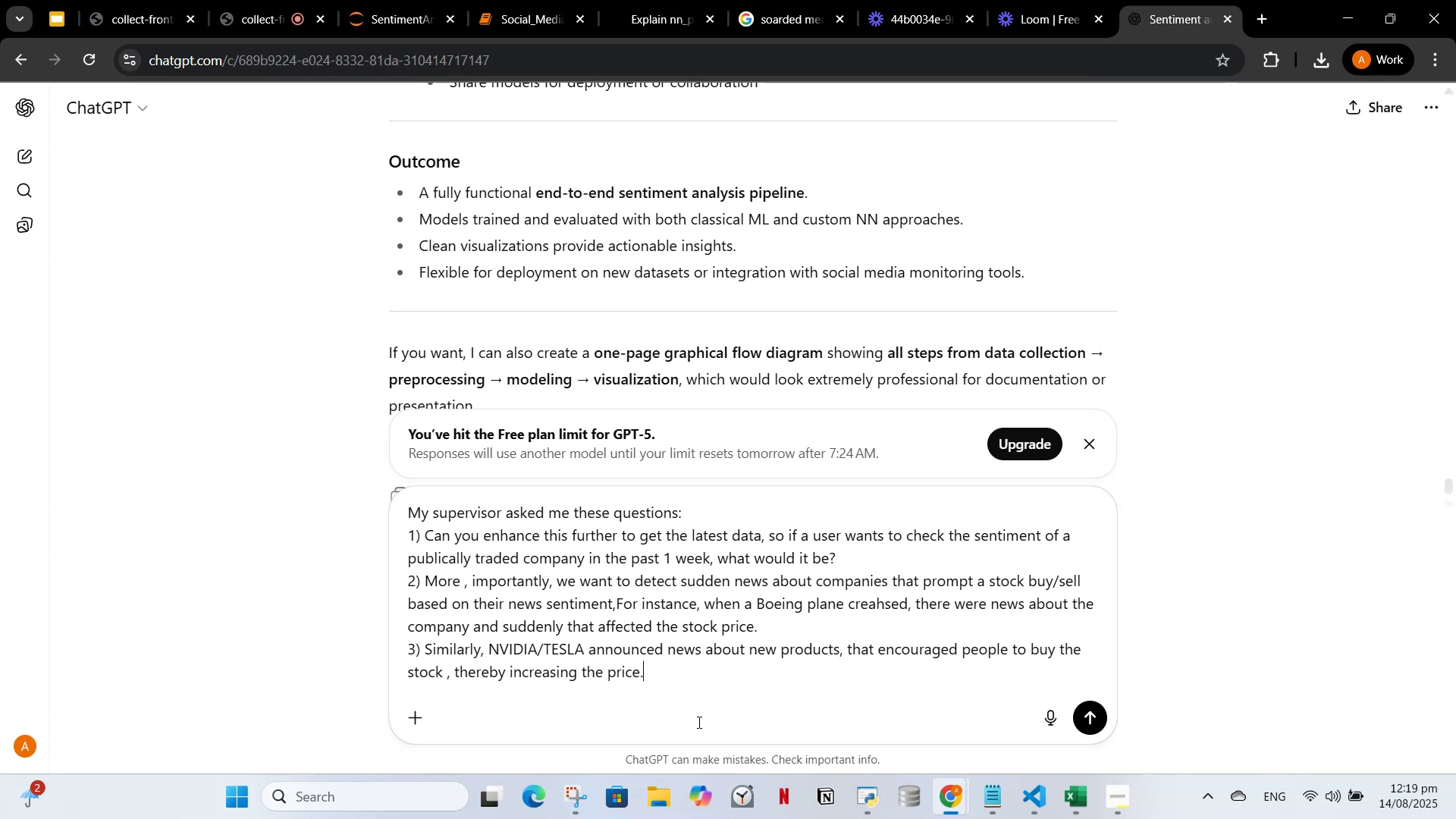 
key(Shift+Enter)
 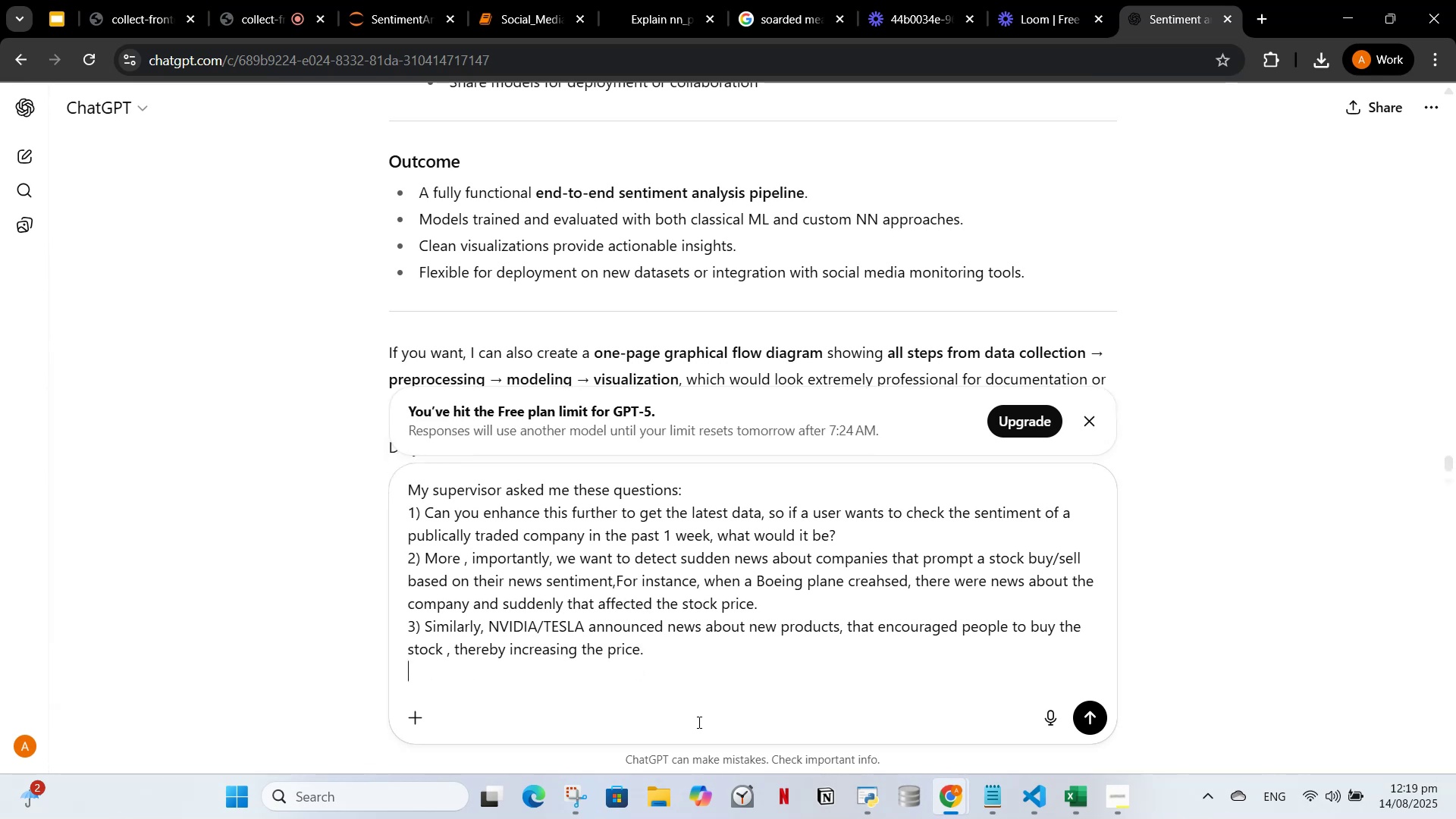 
type(4) Feel free to do some research on how to accomplish this usign chatgpt )
key(Backspace)
 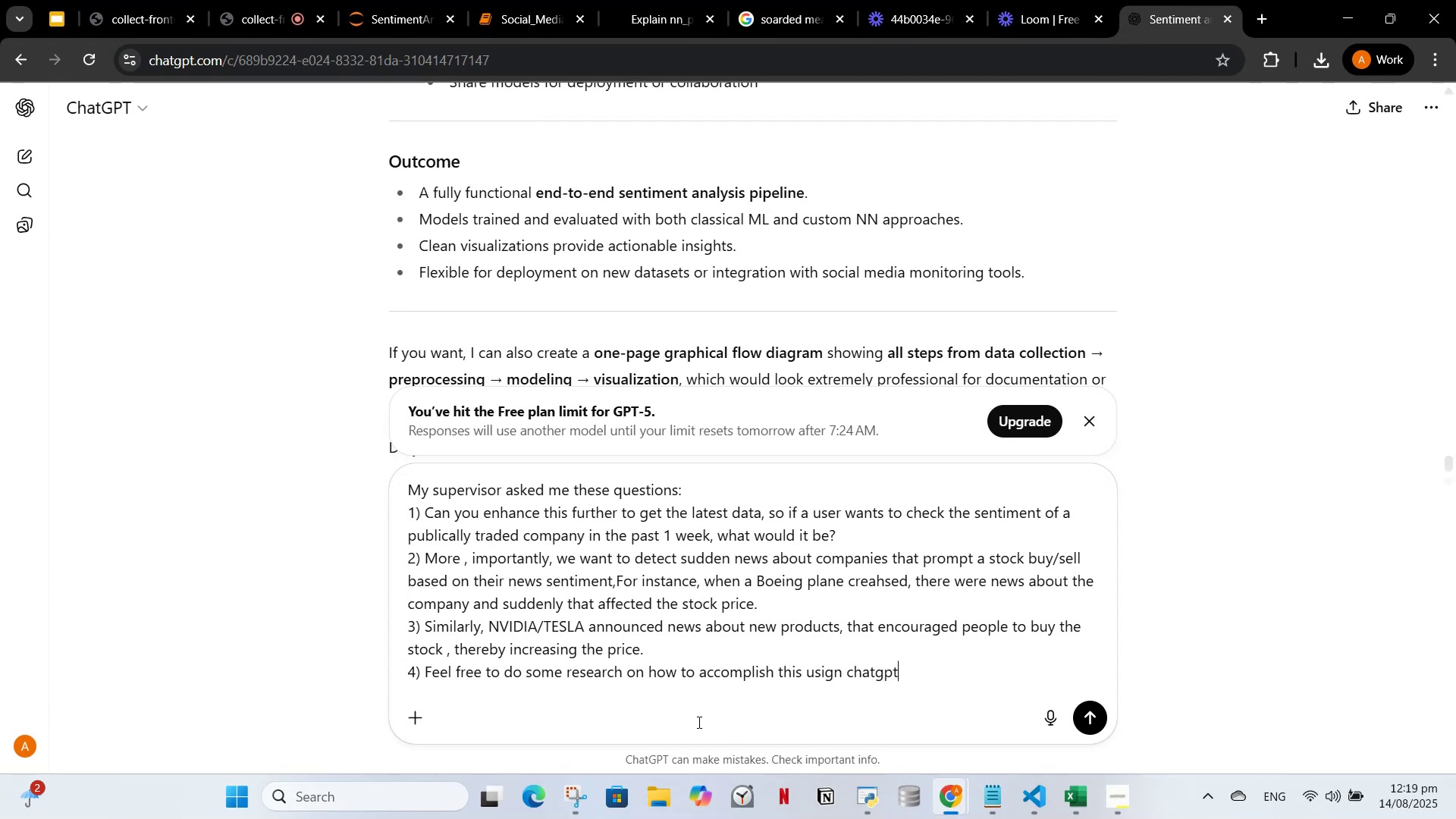 
key(Shift+Enter)
 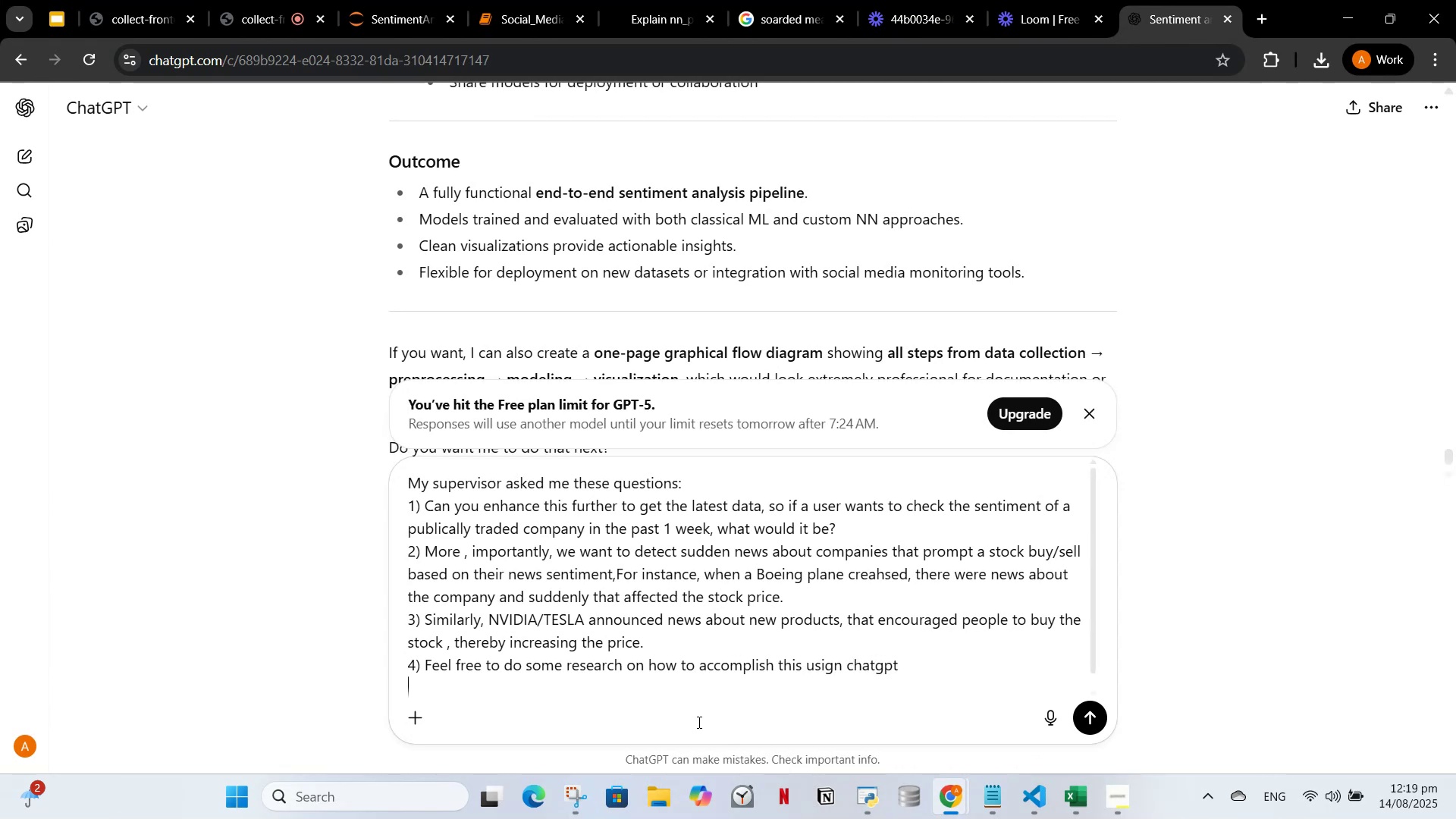 
type(5))
 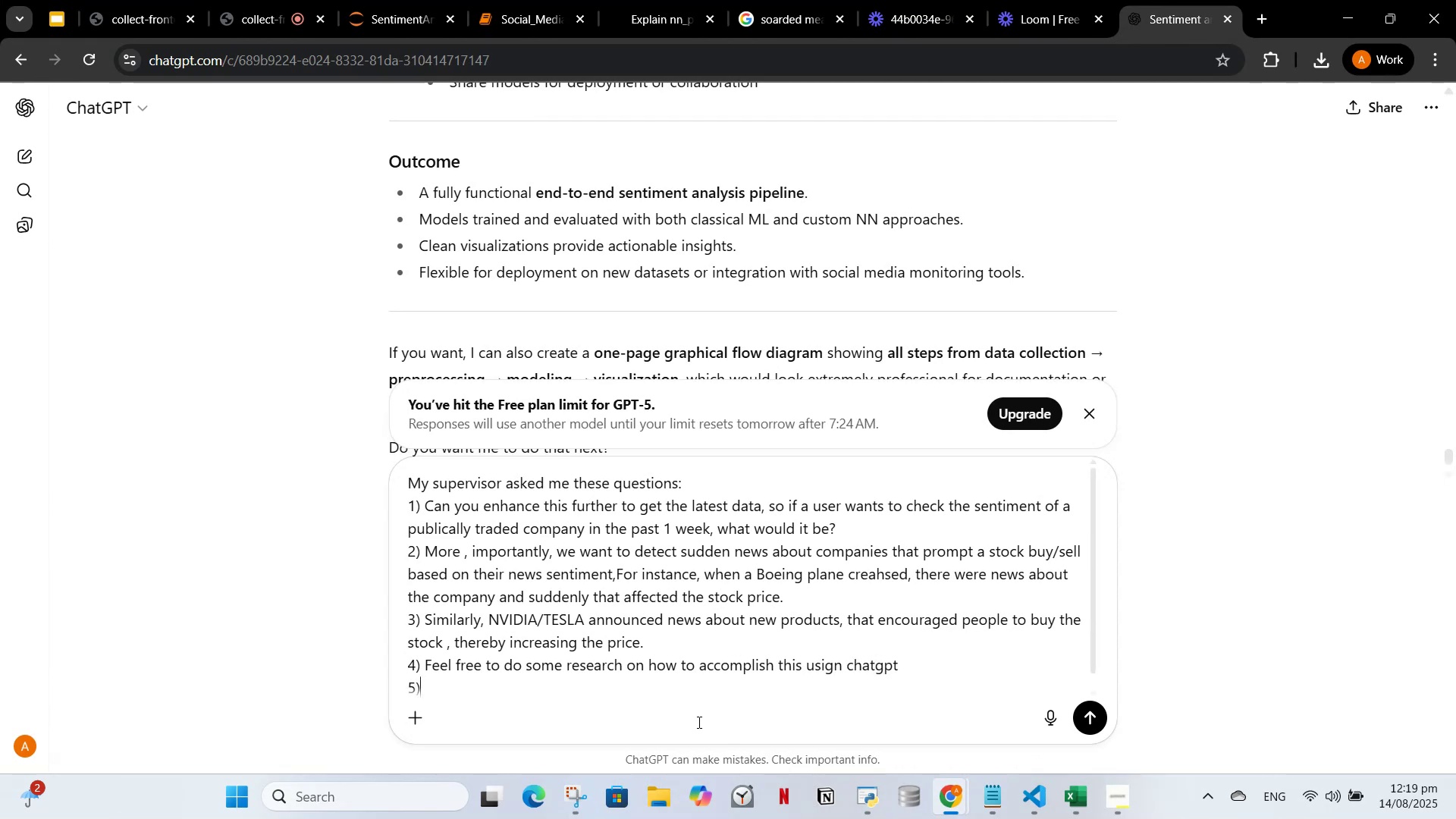 
key(Backspace)
 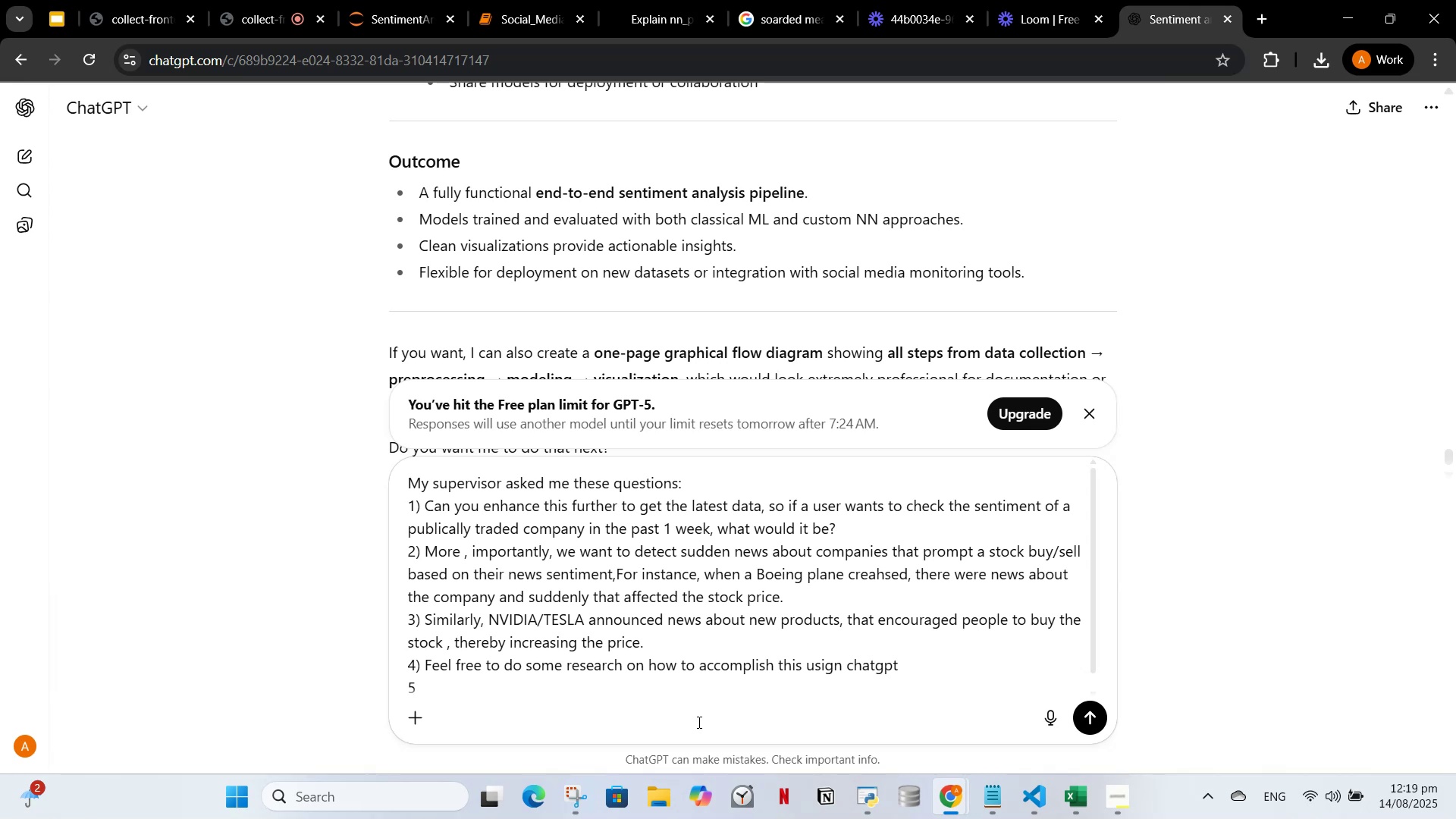 
key(Backspace)
 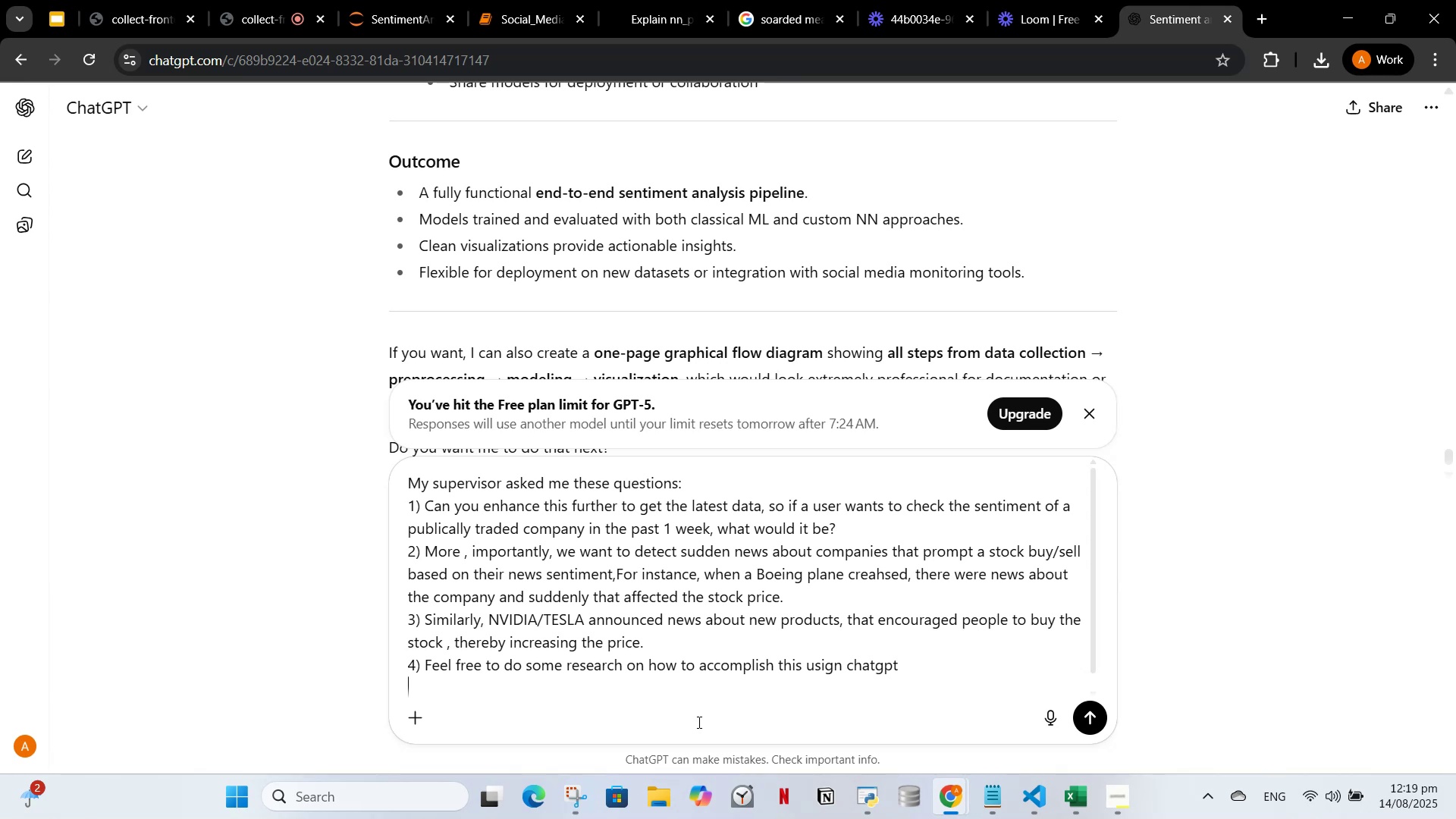 
key(Shift+Enter)
 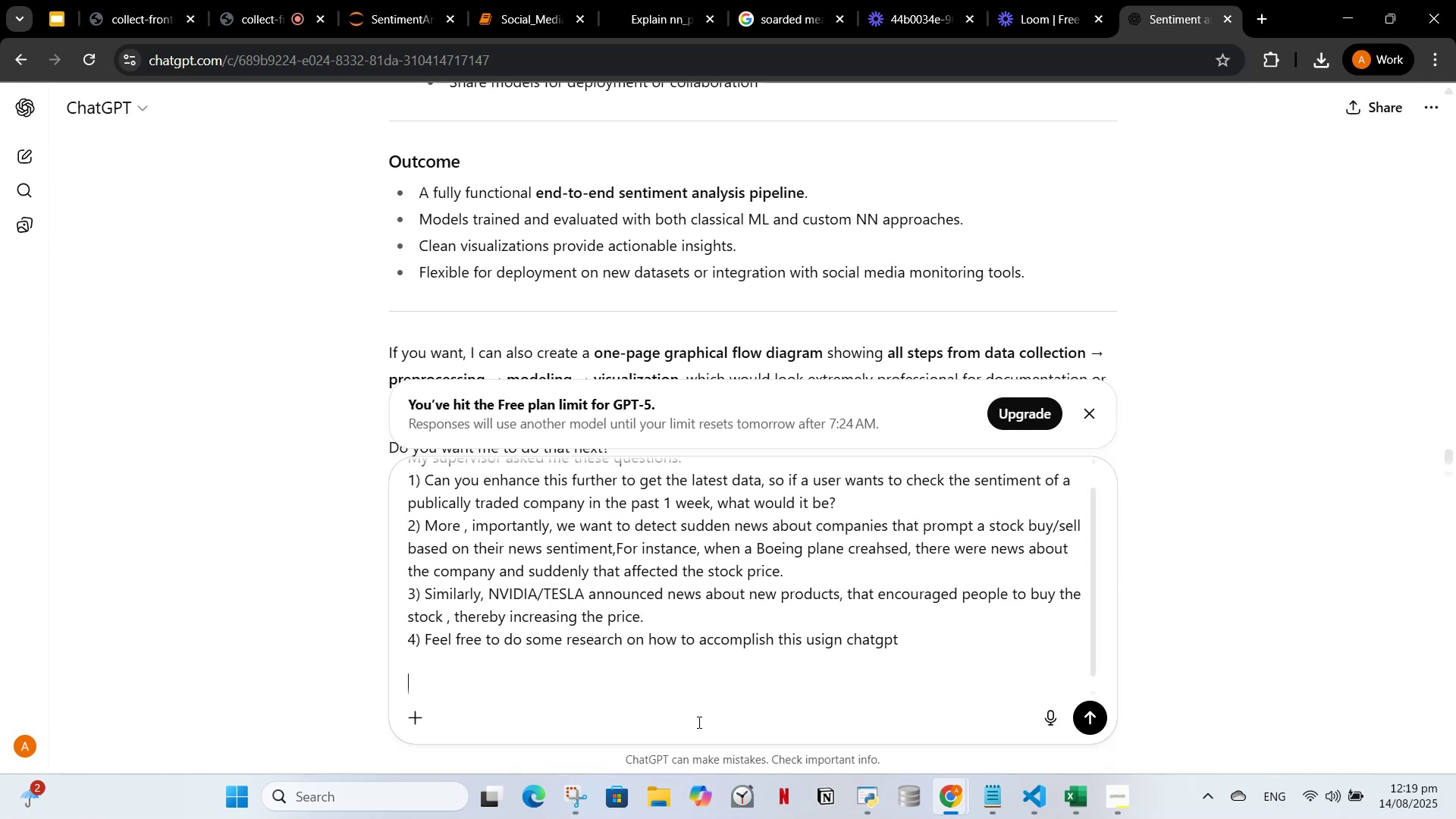 
type(then i rel)
key(Backspace)
type(plied" )
key(Backspace)
key(Backspace)
type( "For better response there is a constraint, reliable news and sentiment data for trading requires paid APIs or, )
key(Backspace)
key(Backspace)
type( lisenced data d)
key(Backspace)
type(feeds" )
 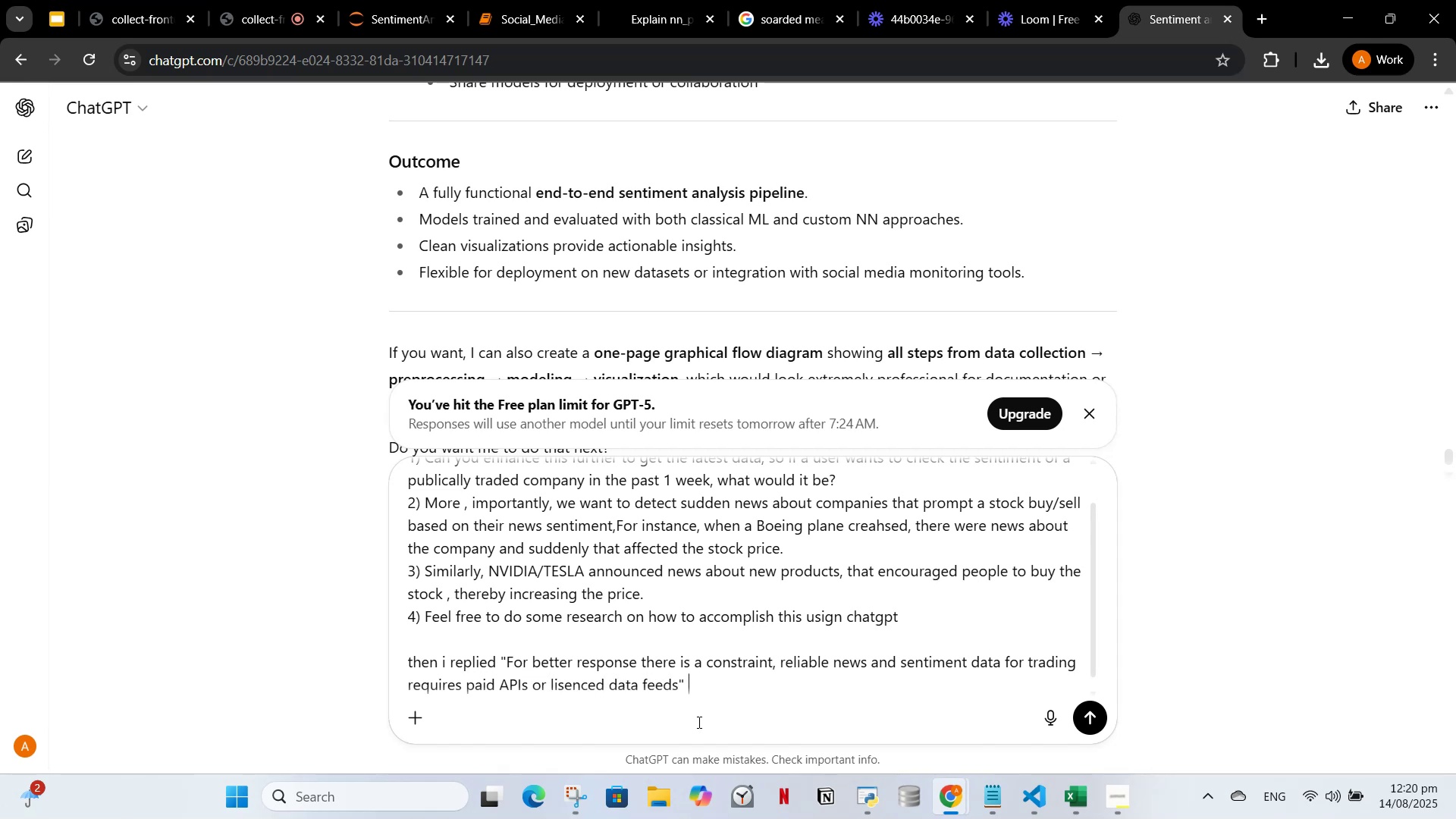 
key(Shift+Enter)
 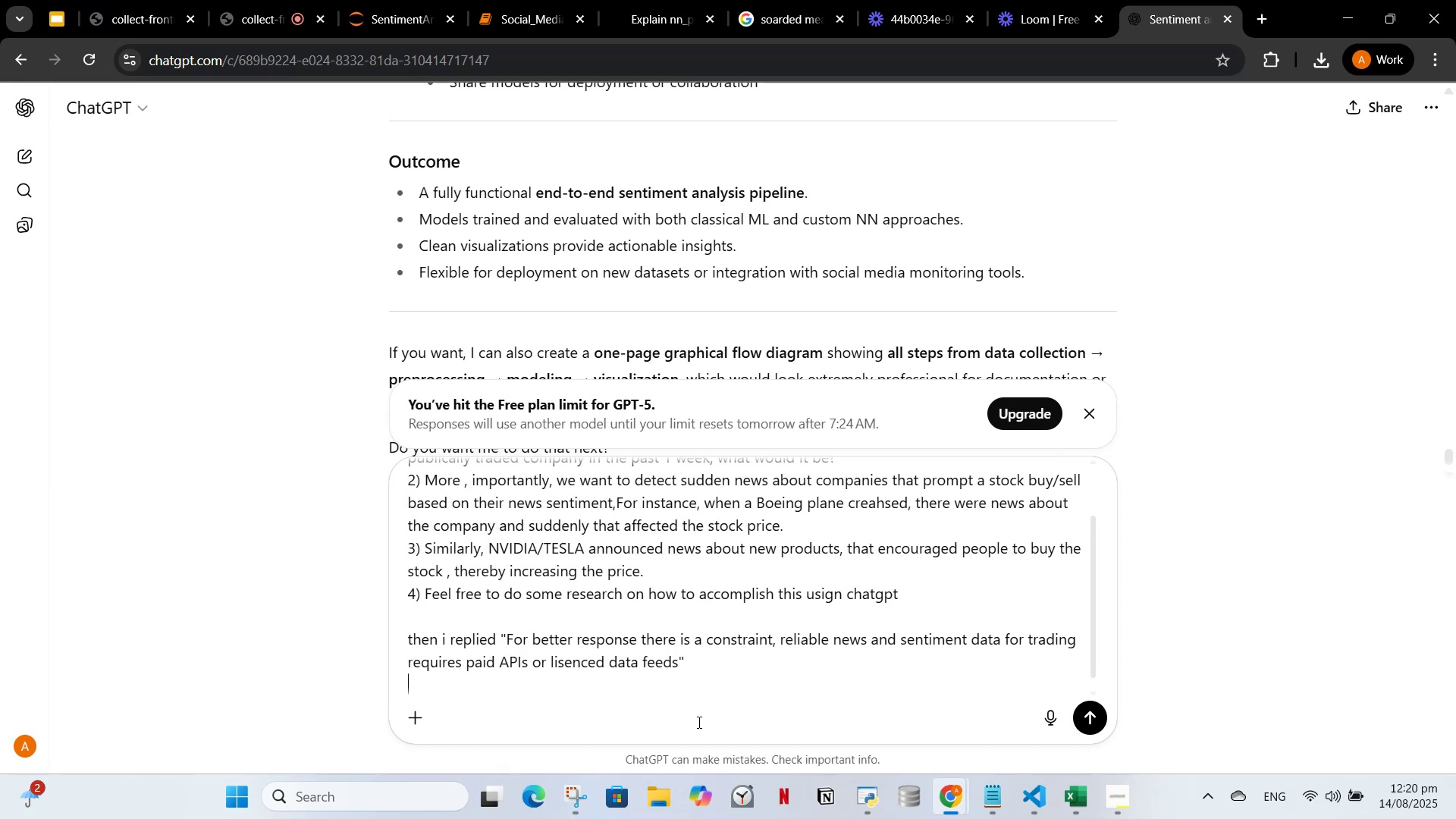 
key(Shift+Enter)
 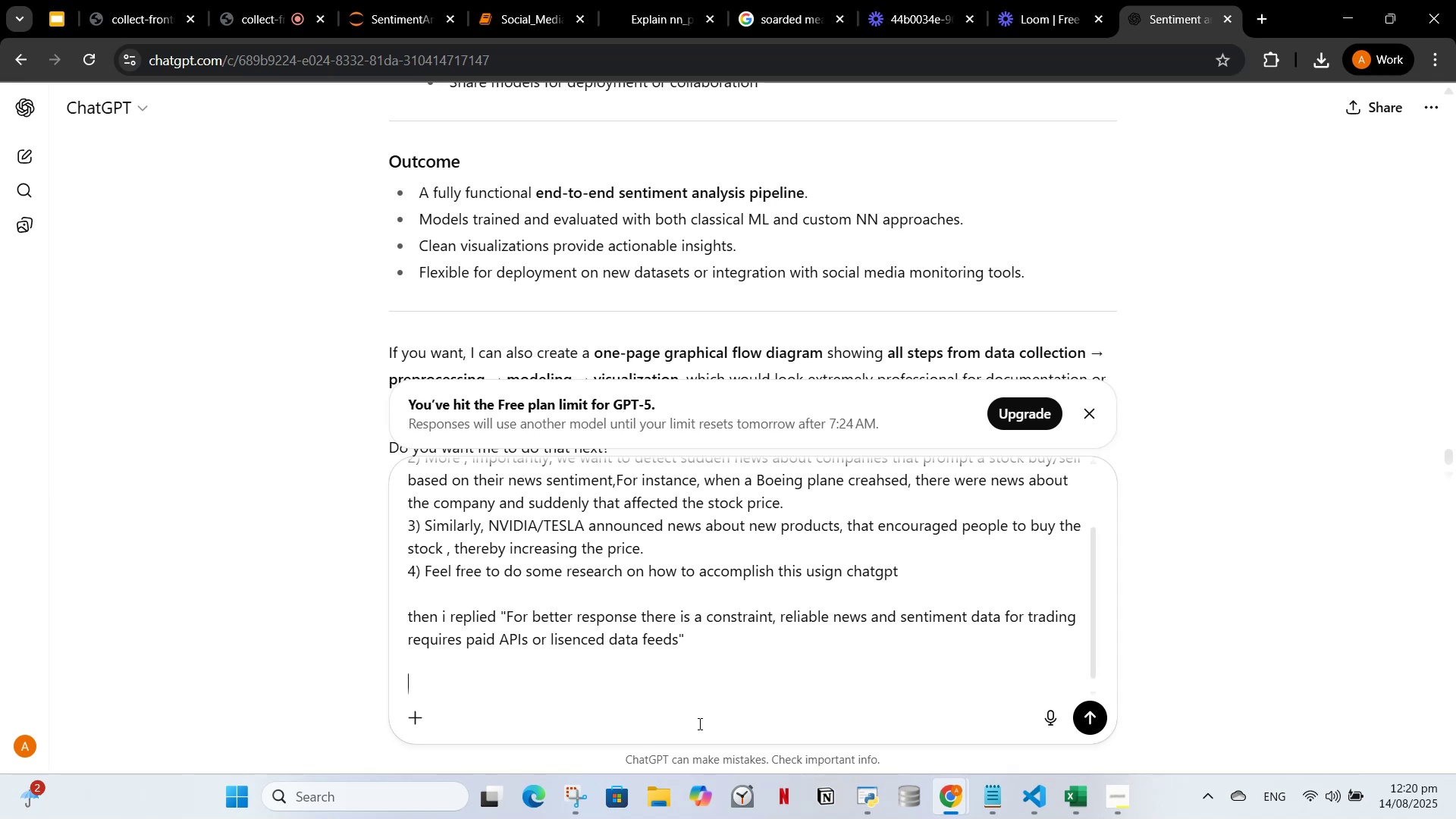 
wait(5.83)
 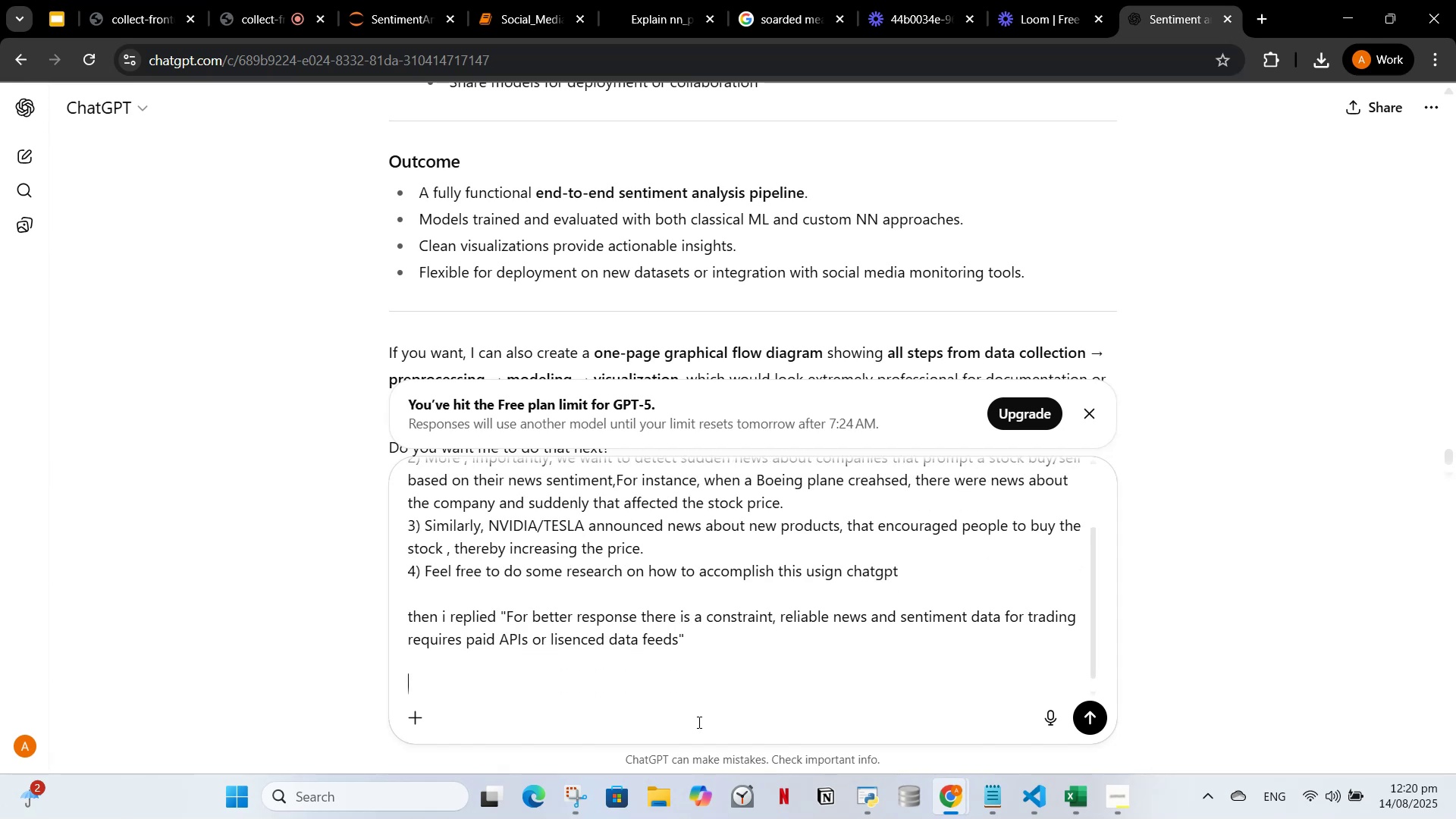 
type(then they said" )
key(Backspace)
key(Backspace)
type( "the goal is tohave a model that takes stock symbol or company as input, a date range )
 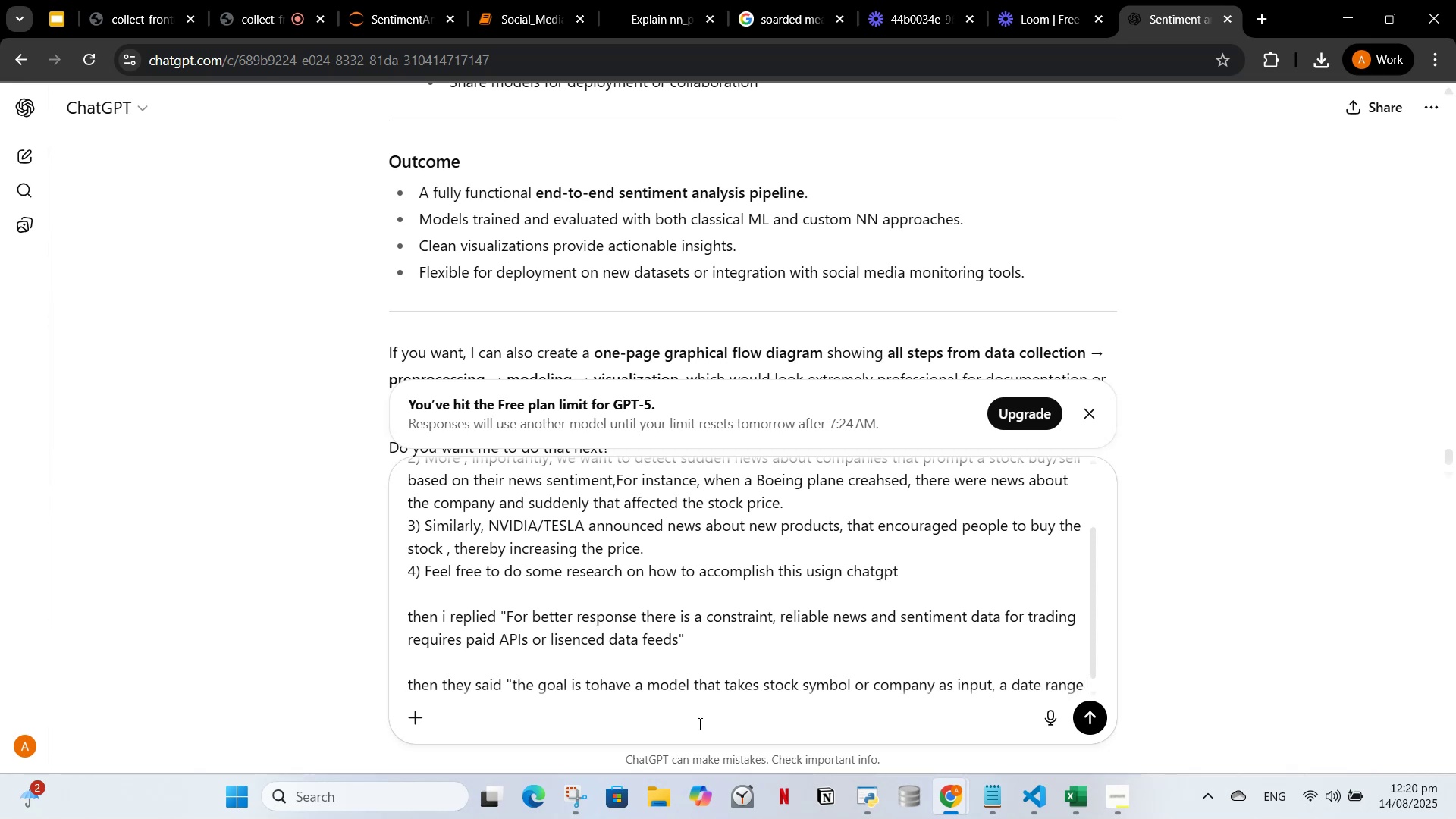 
wait(21.94)
 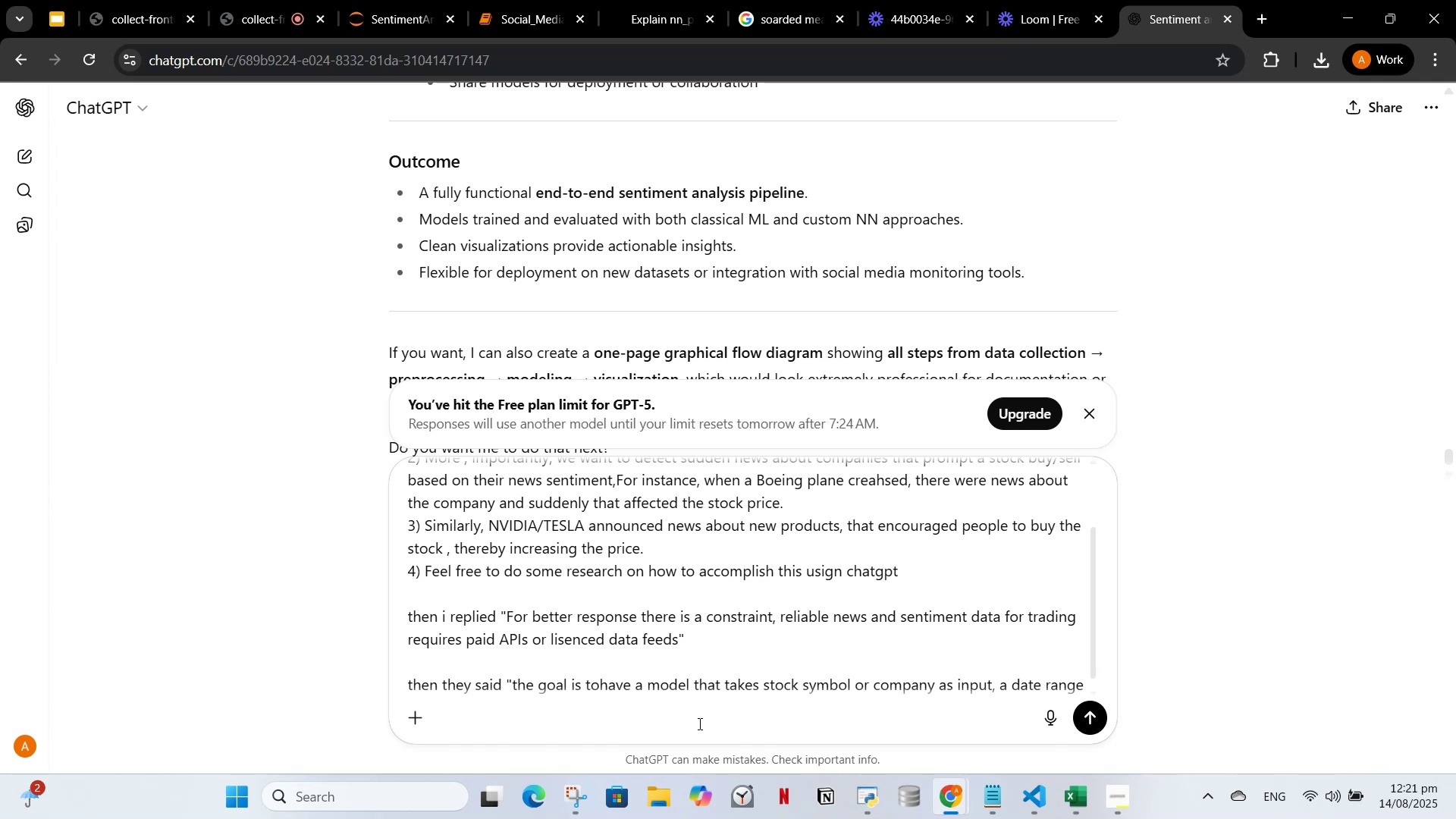 
type(andd it should outpu a histogram ofs)
key(Backspace)
type( stco)
key(Backspace)
key(Backspace)
type(ock )
key(Backspace)
type( sentiments")
 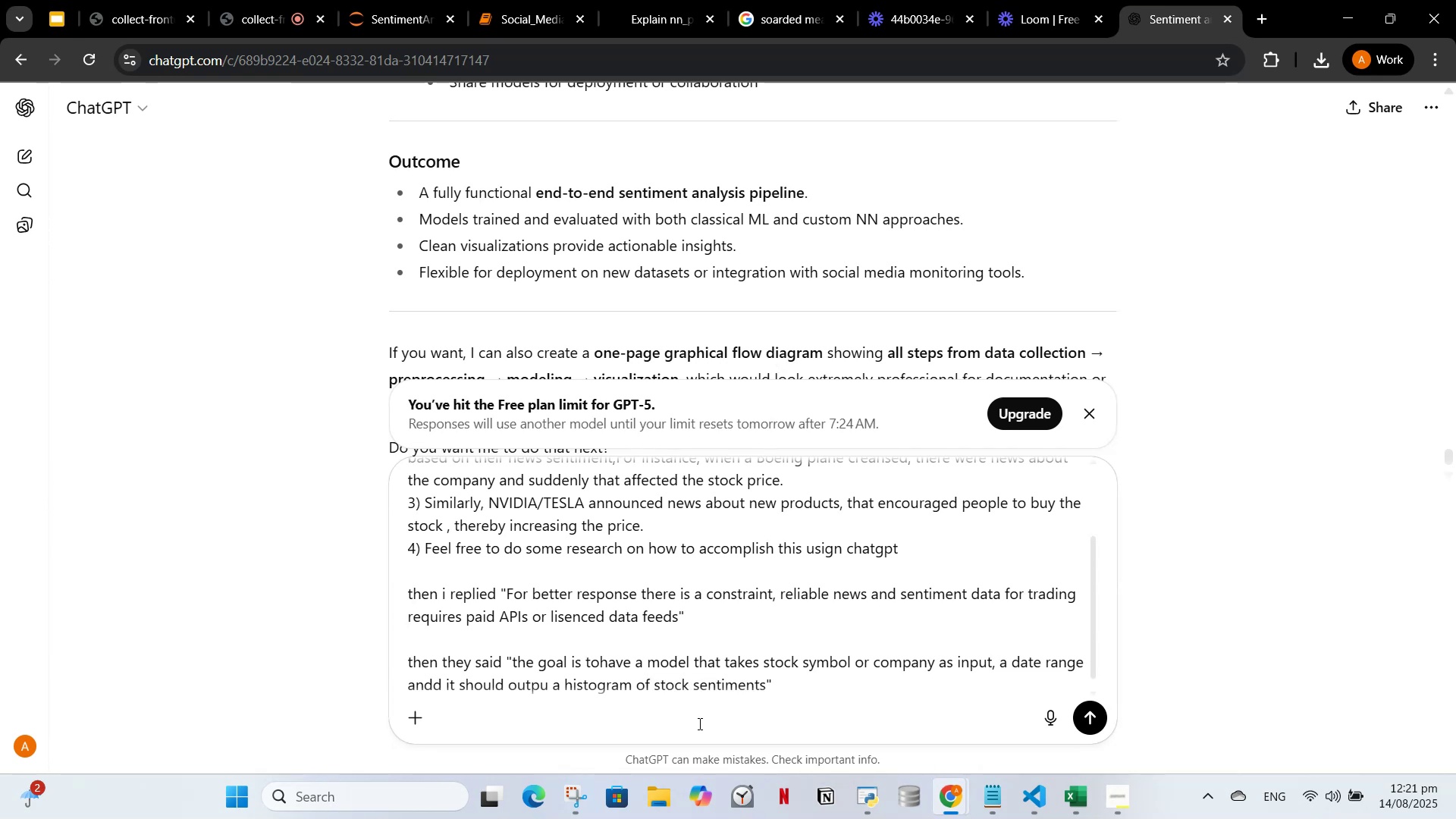 
key(Enter)
 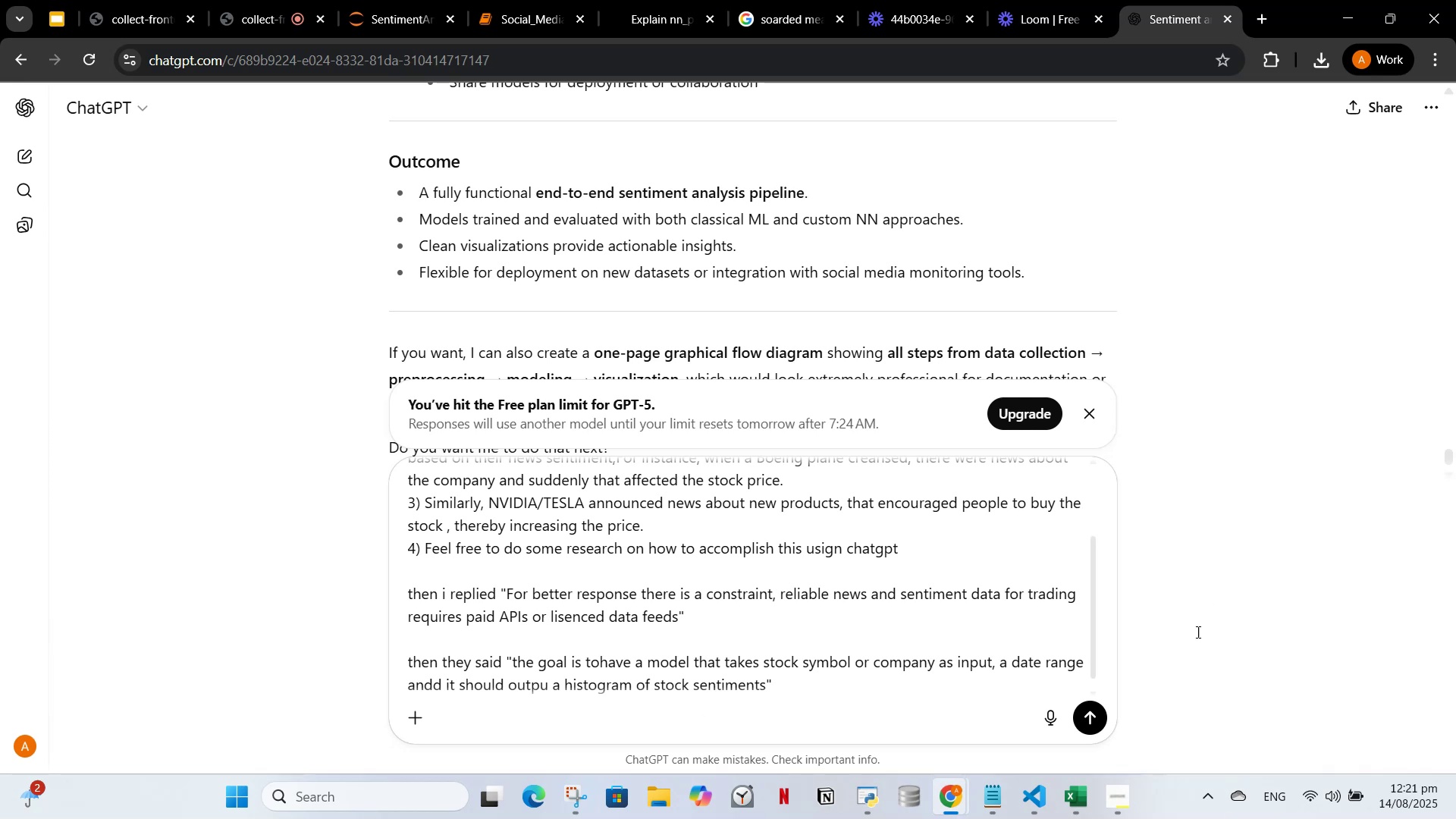 
left_click([1090, 710])
 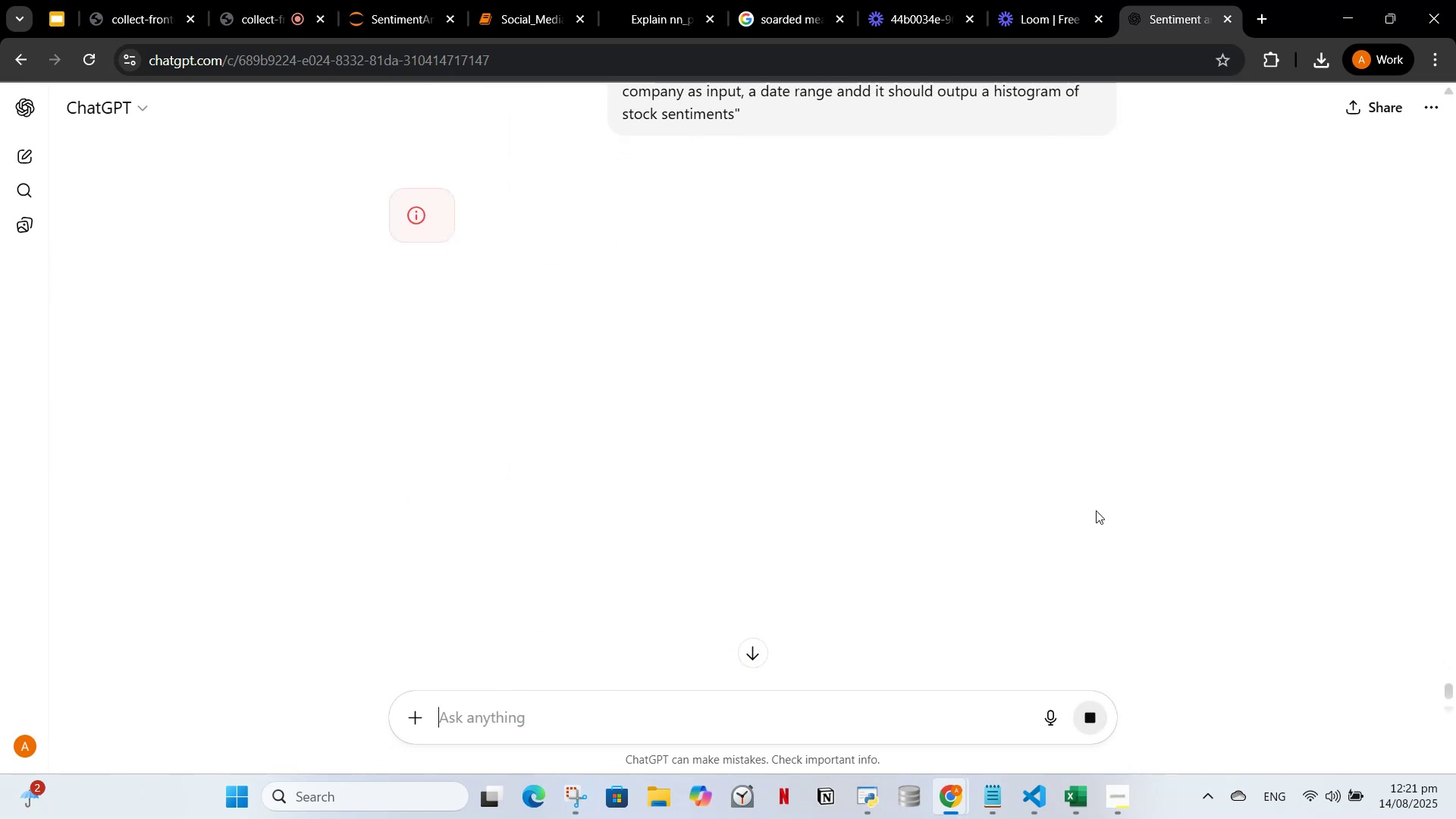 
wait(5.31)
 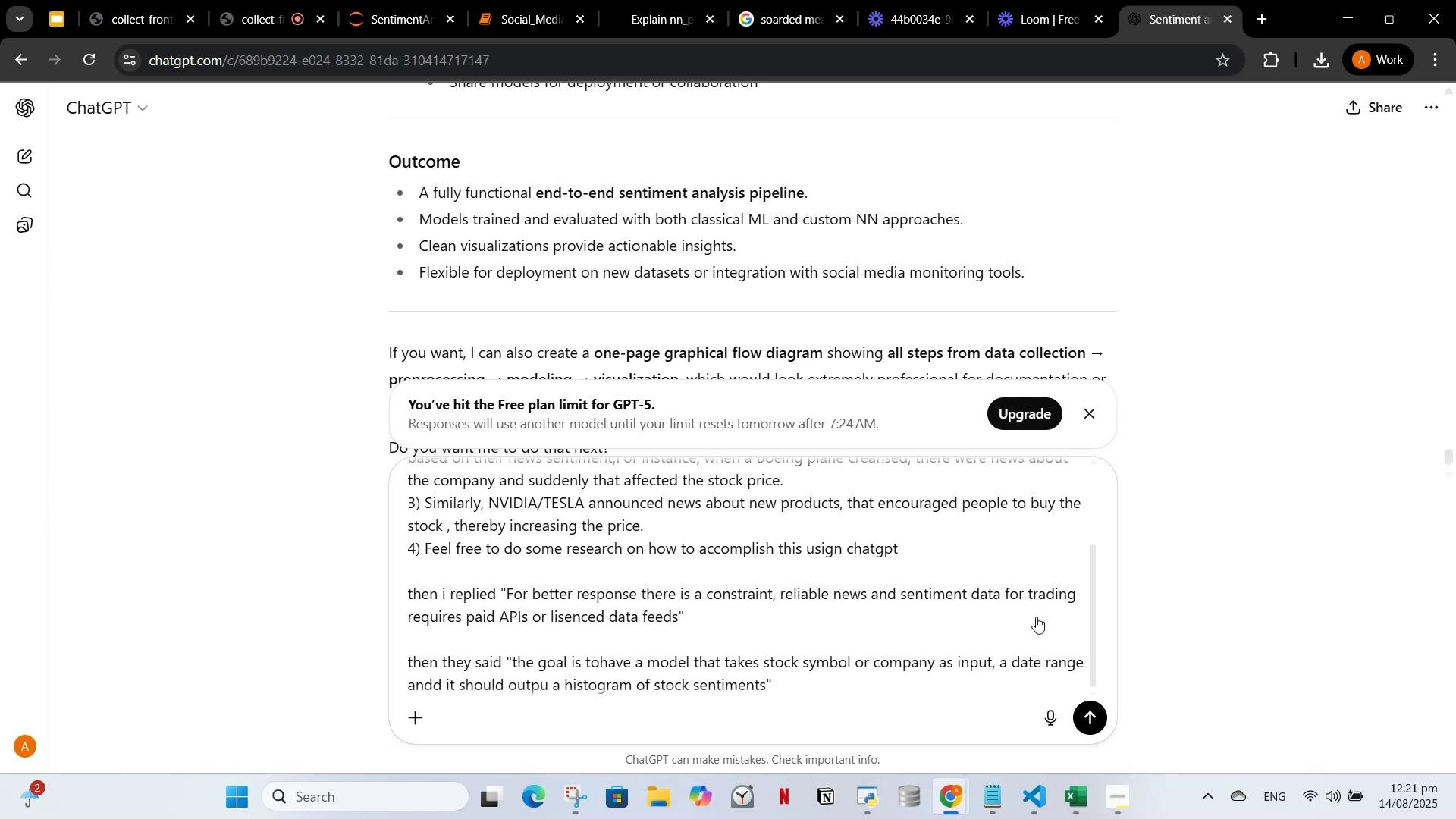 
left_click_drag(start_coordinate=[760, 116], to_coordinate=[674, 83])
 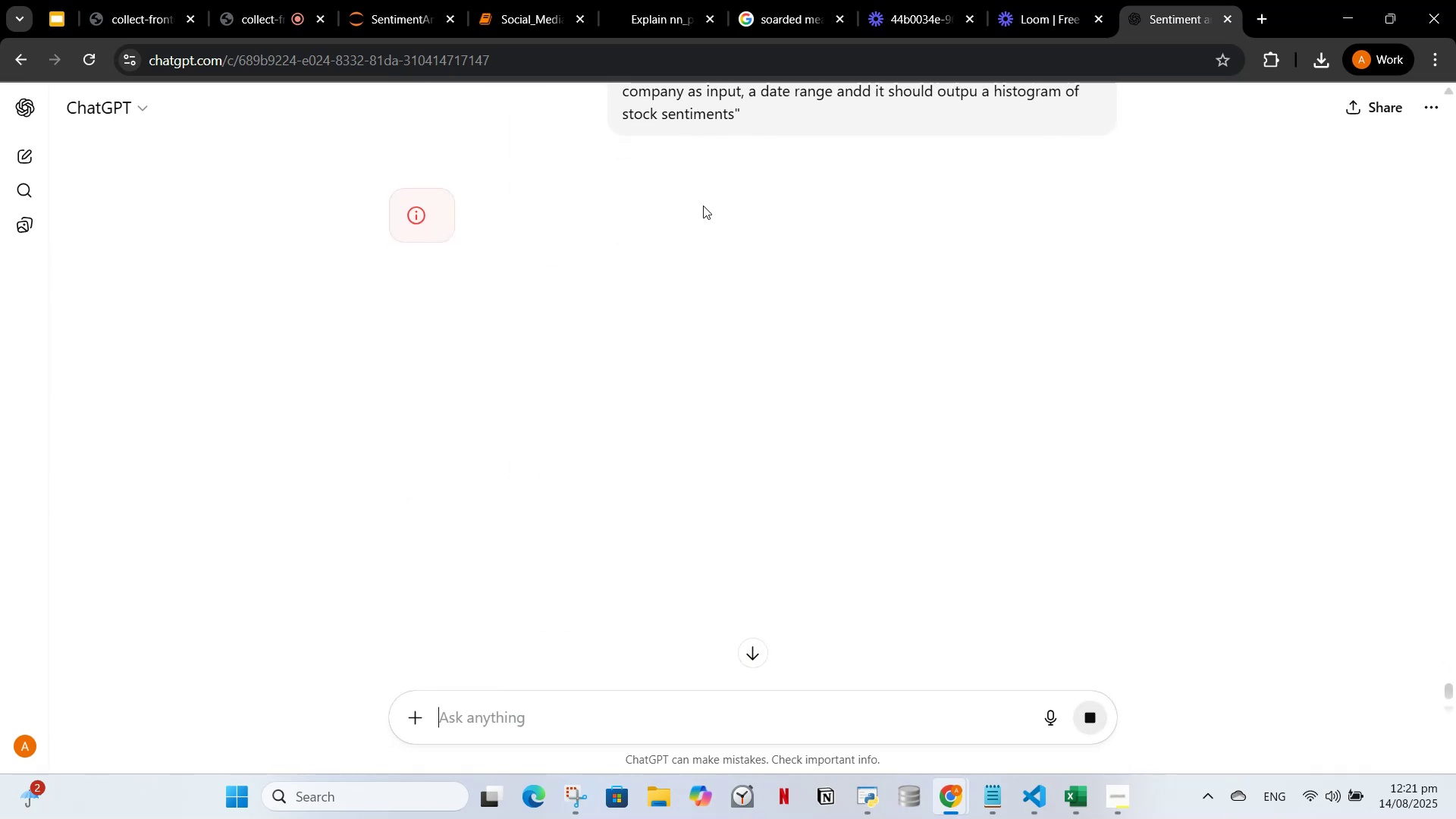 
left_click([703, 206])
 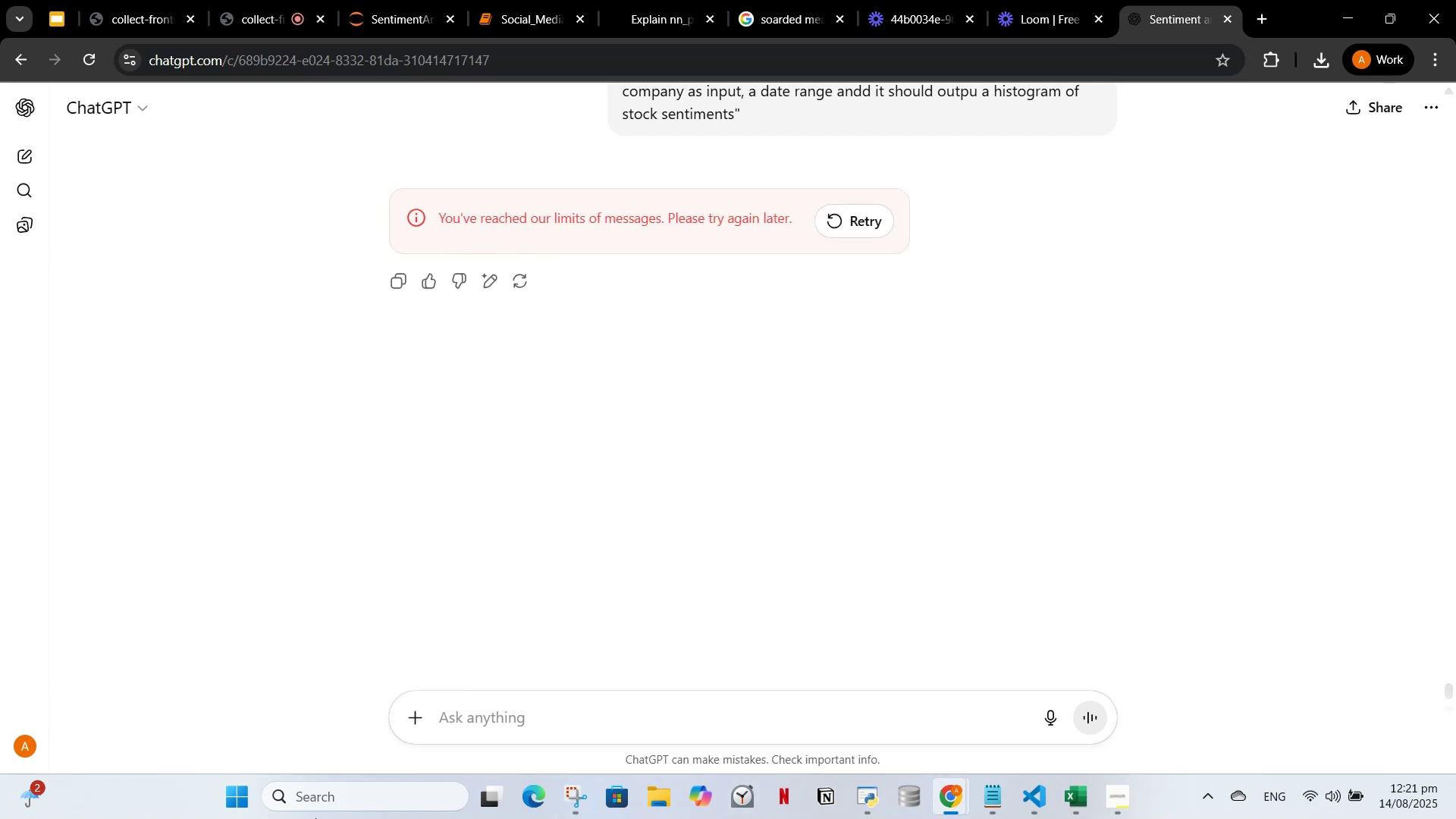 
scroll: coordinate [1167, 466], scroll_direction: up, amount: 11.0
 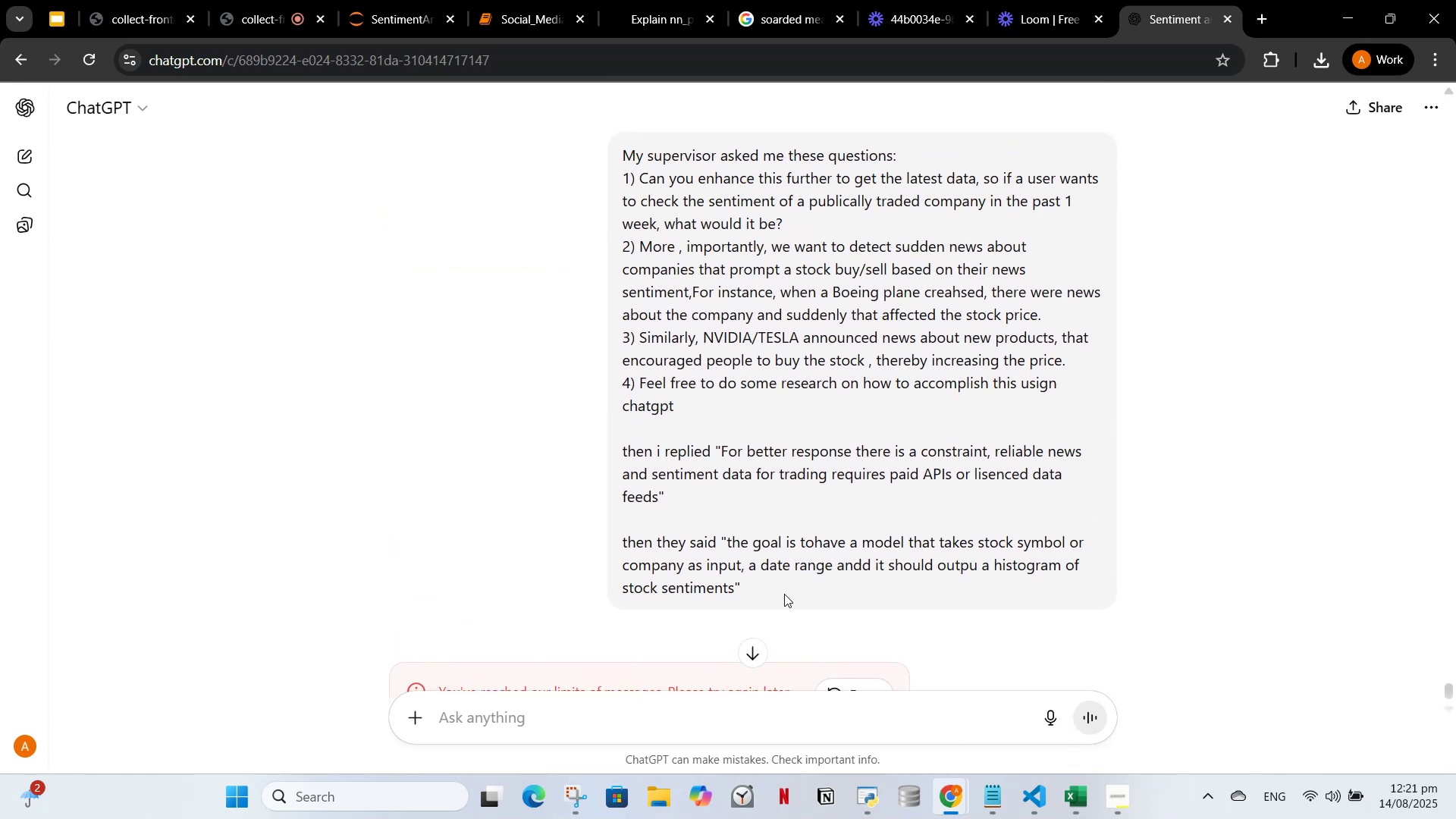 
left_click_drag(start_coordinate=[784, 594], to_coordinate=[625, 136])
 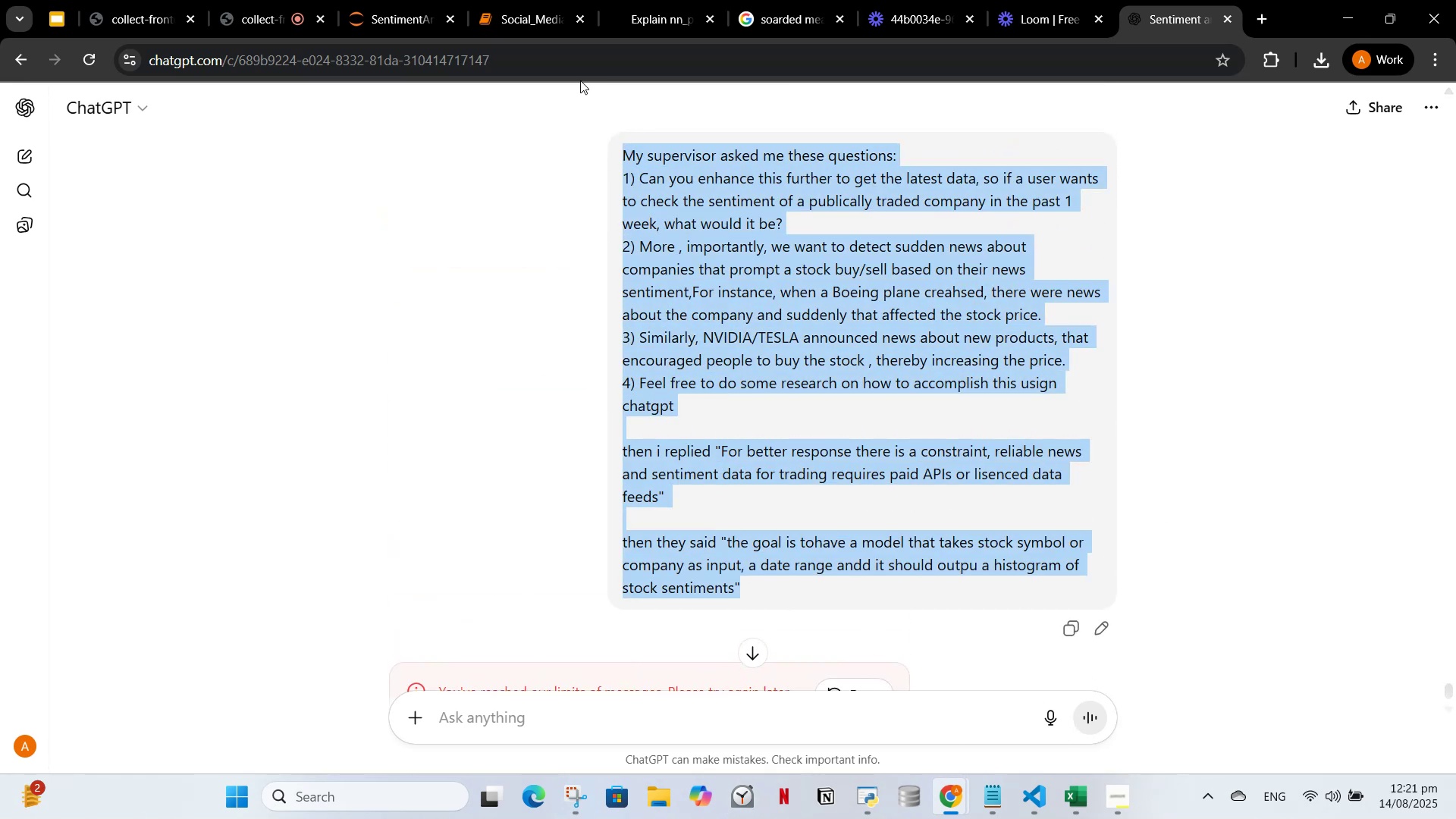 
key(Control+C)
 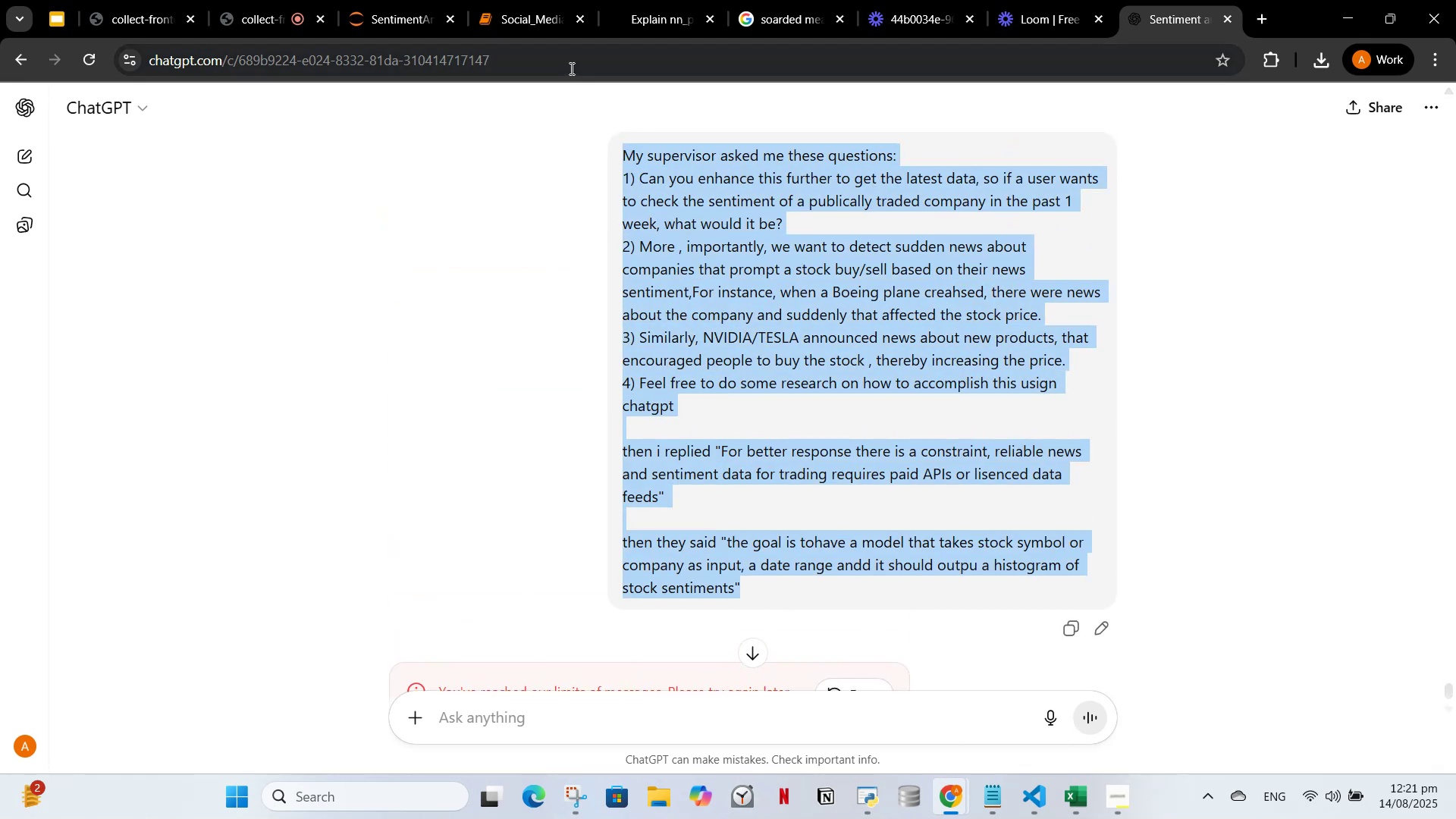 
left_click([560, 66])
 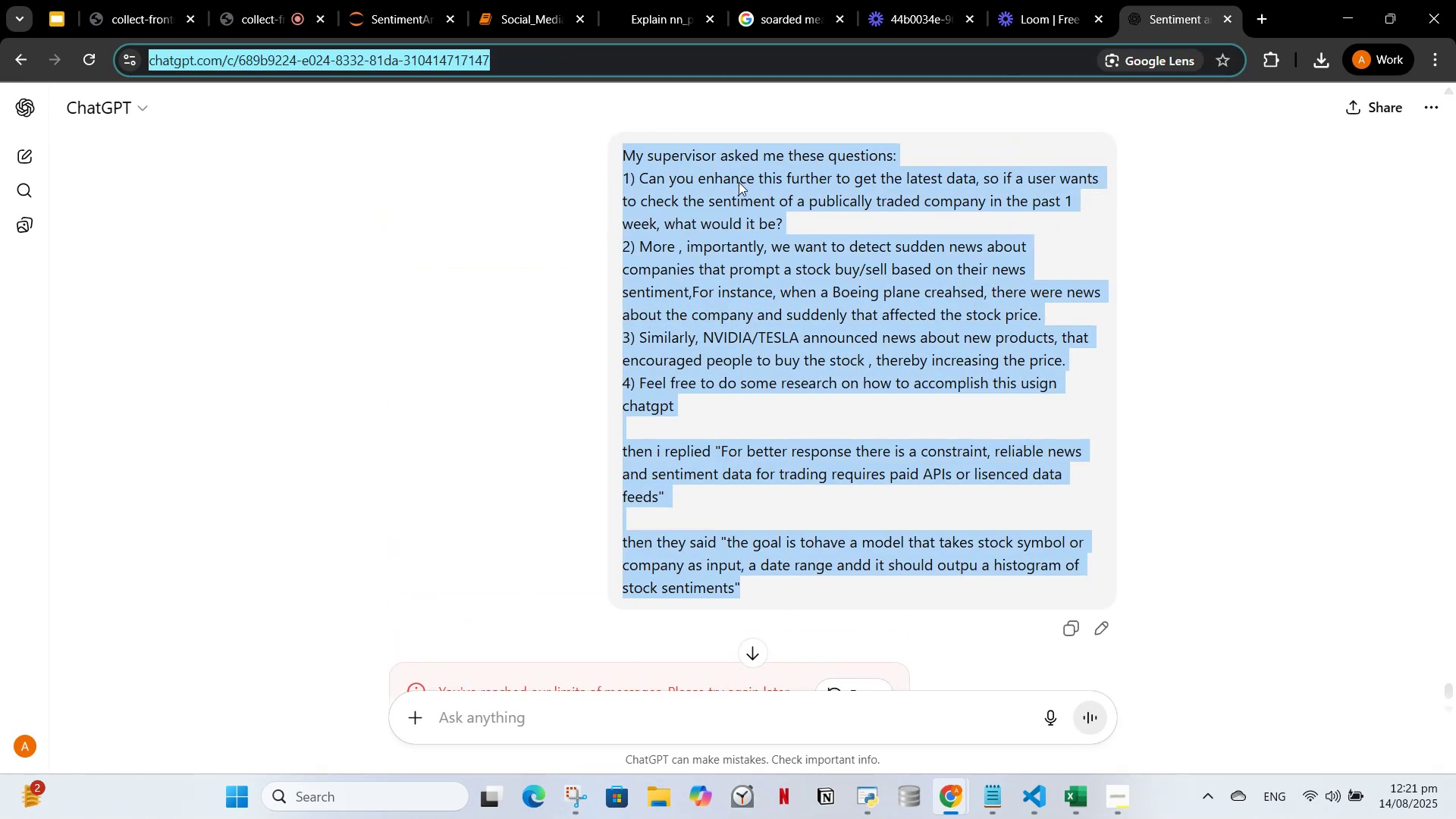 
key(Enter)
 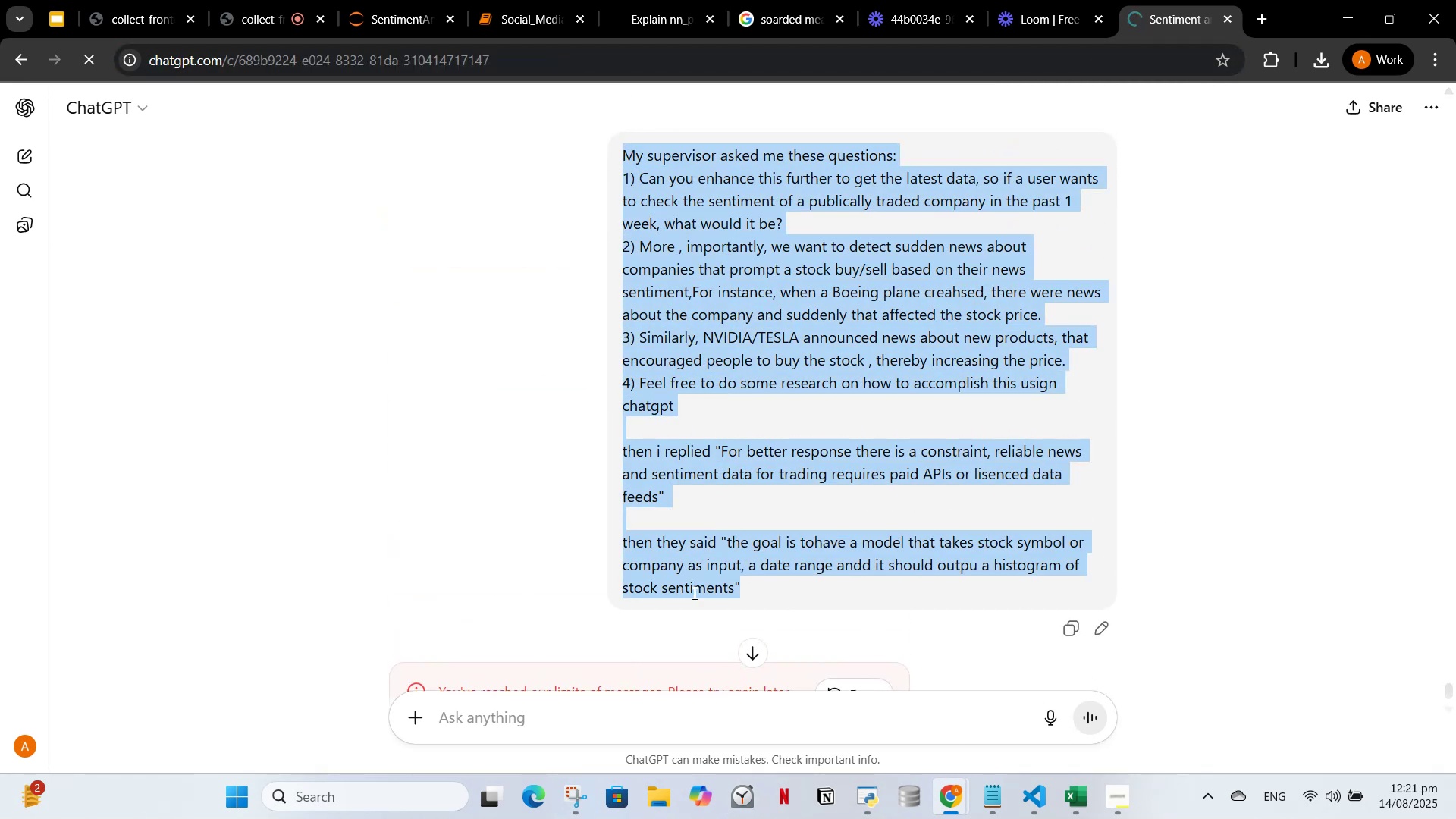 
mouse_move([1454, 623])
 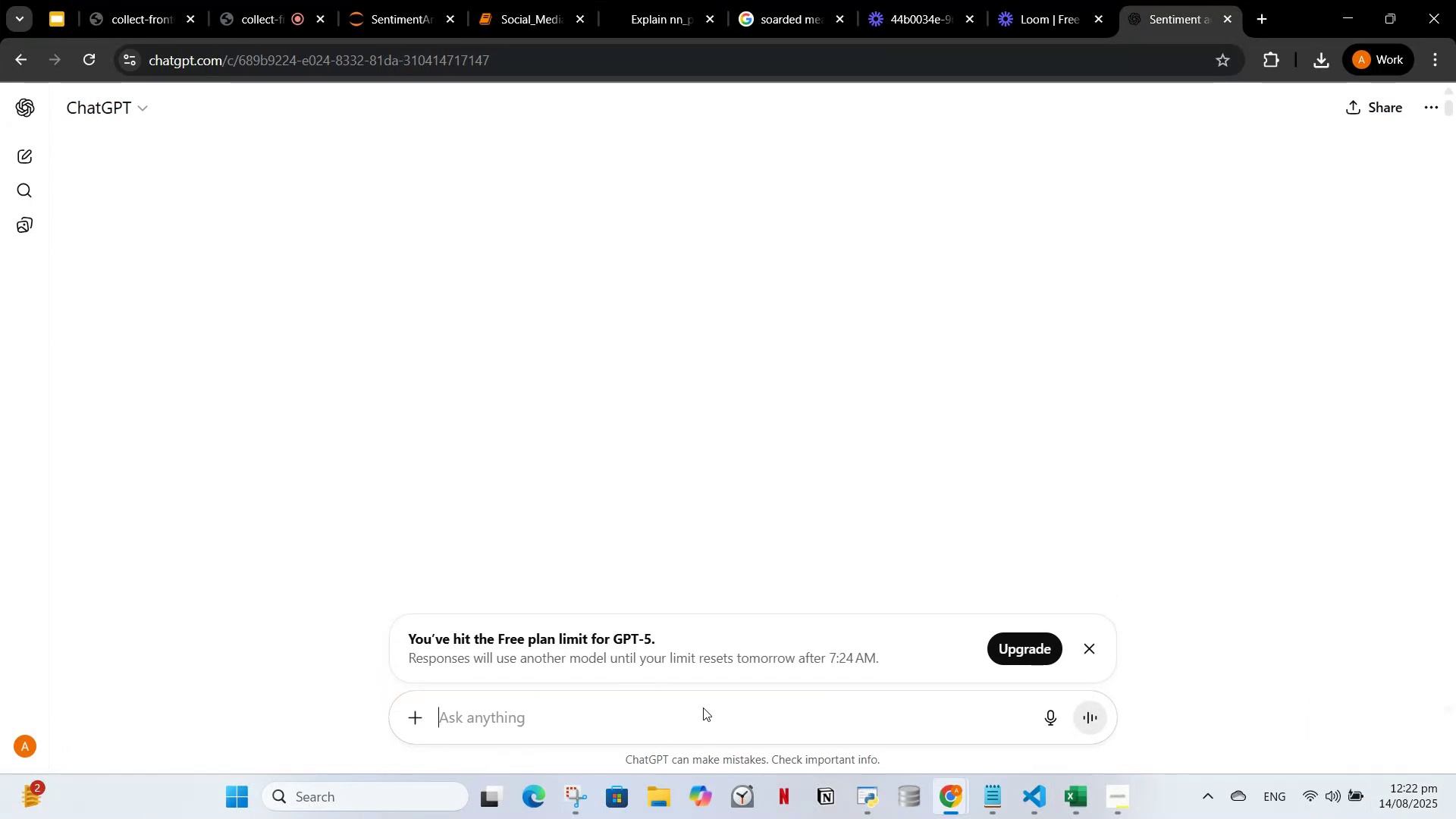 
left_click([697, 711])
 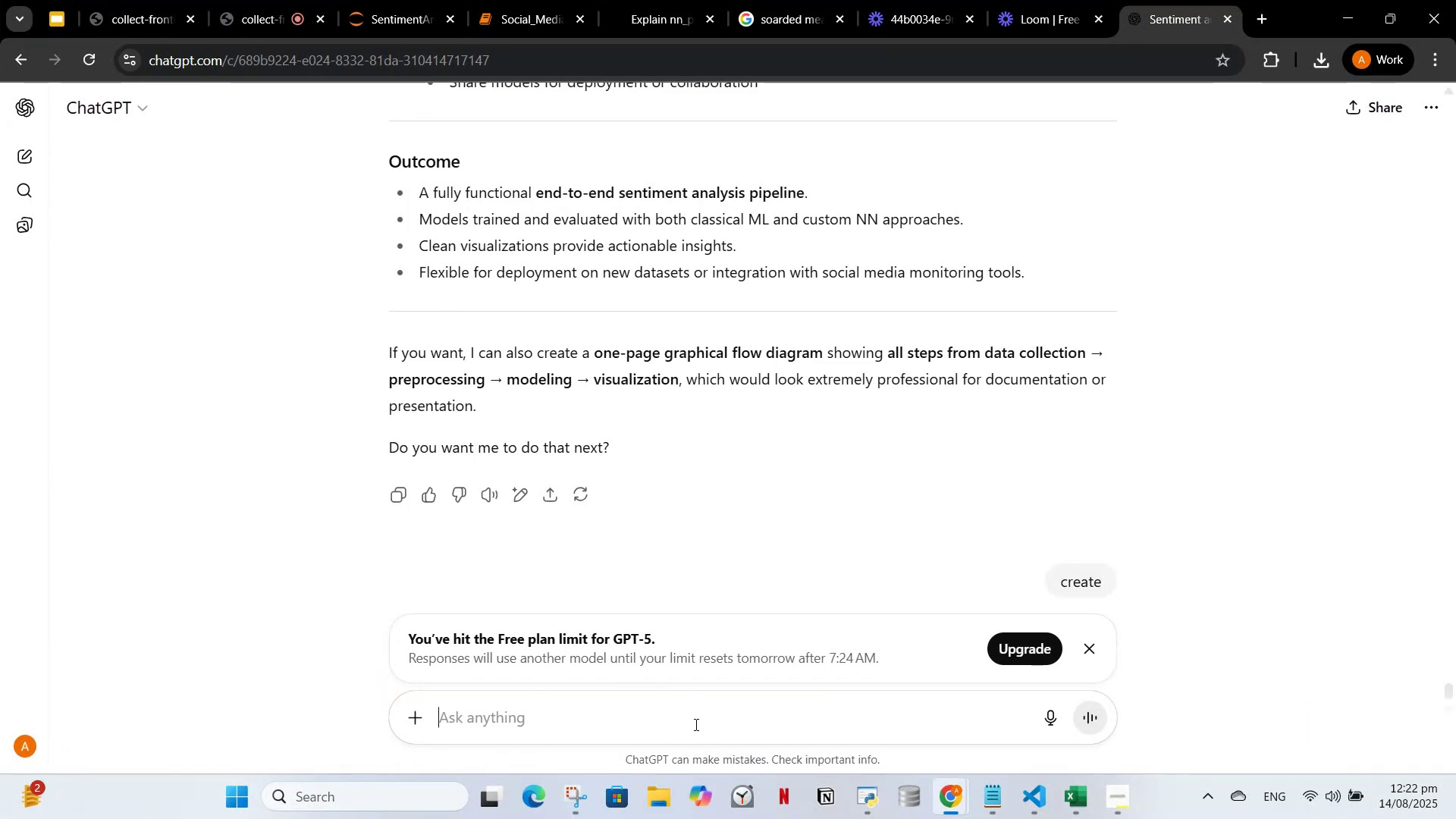 
key(Control+C)
 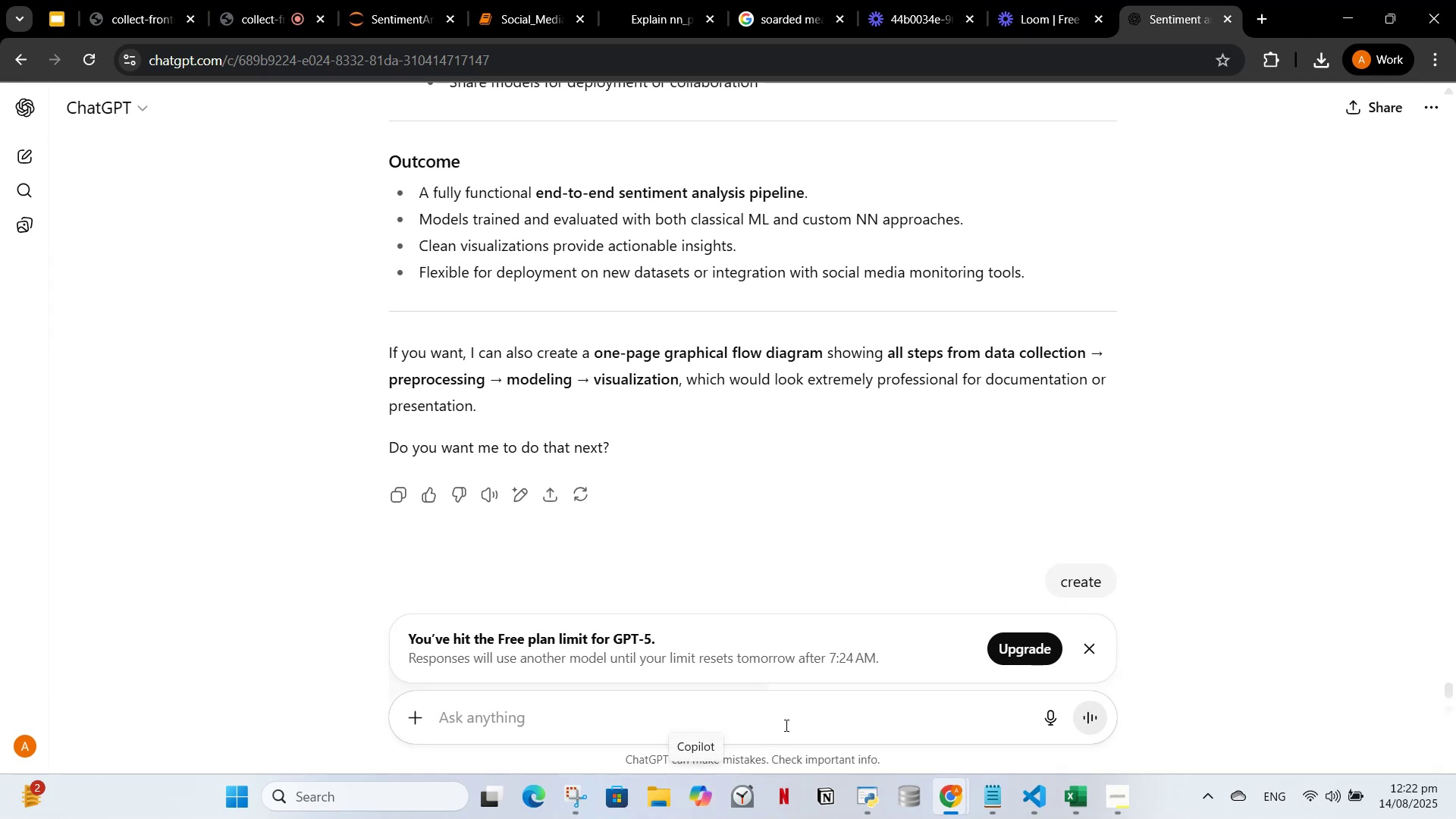 
left_click([788, 718])
 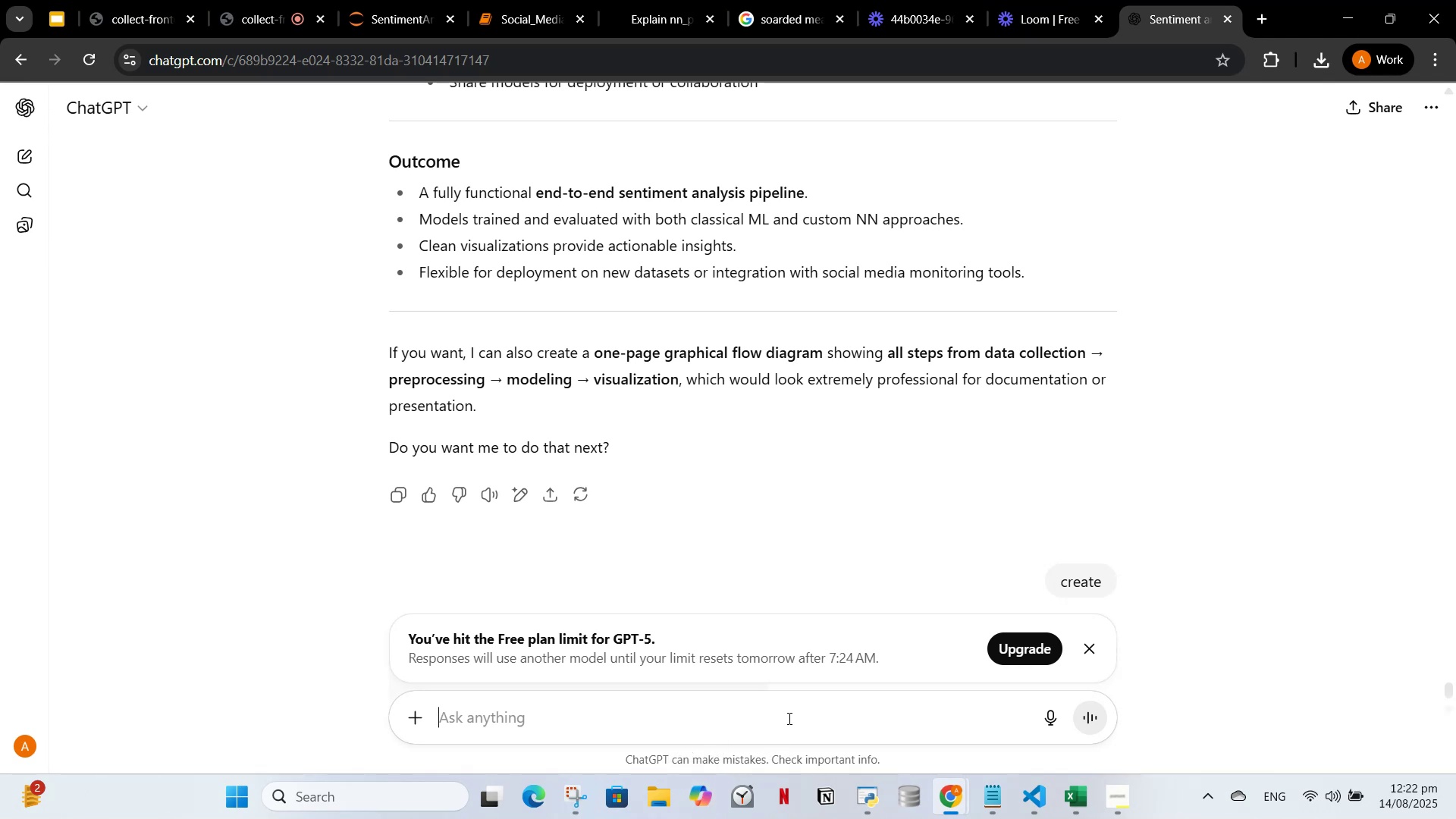 
key(Control+V)
 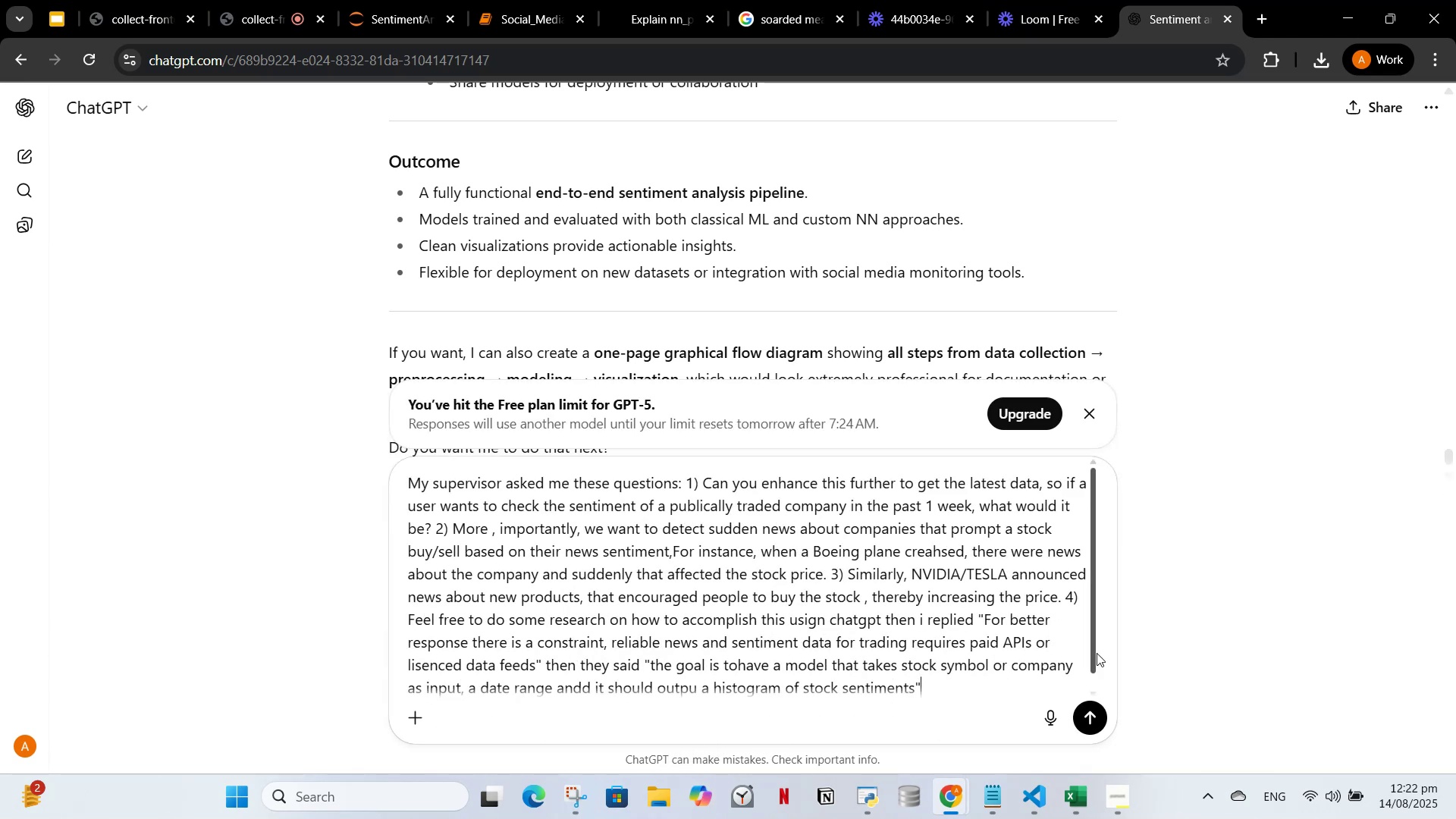 
left_click([1110, 722])
 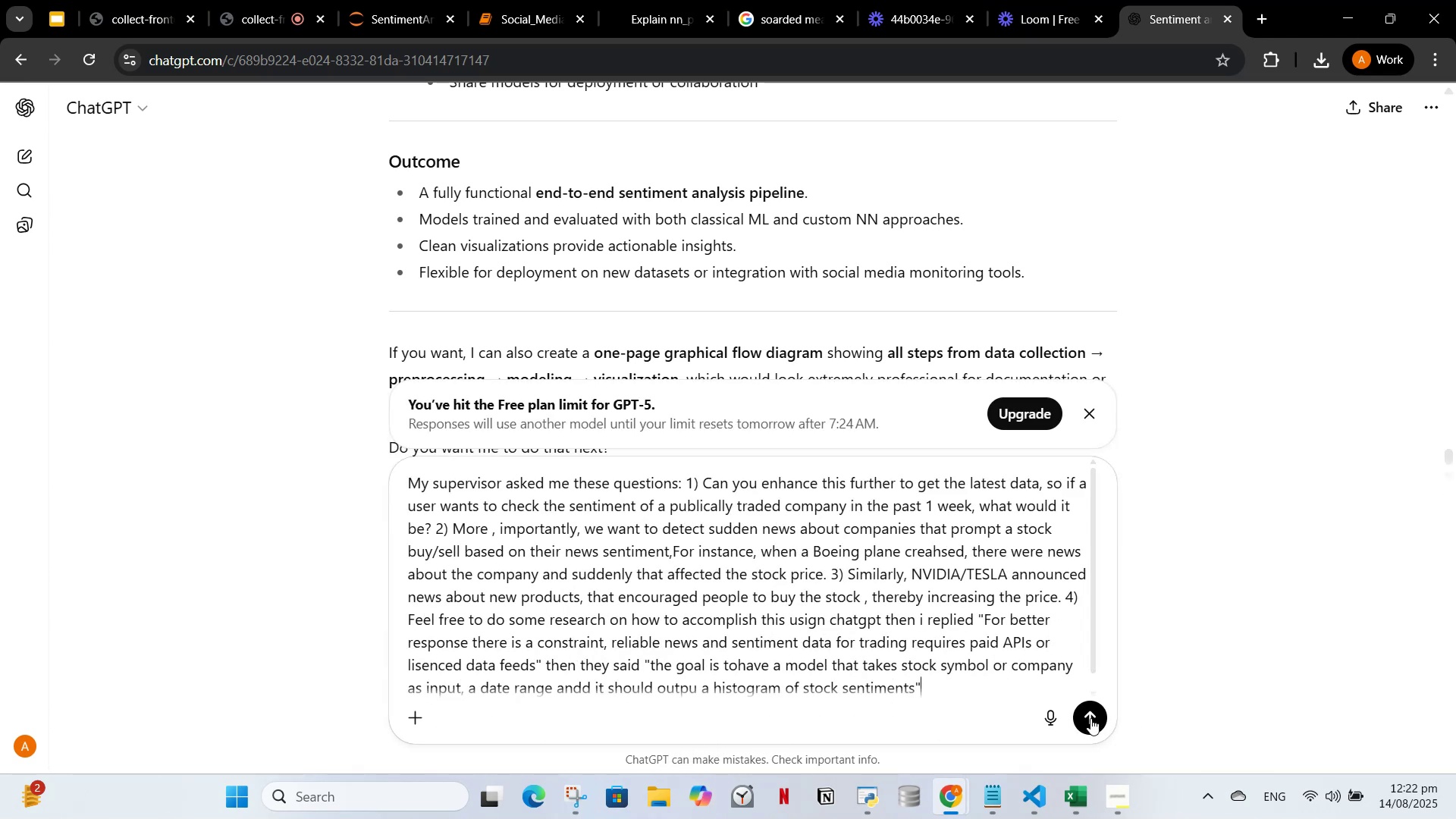 
left_click([1090, 717])
 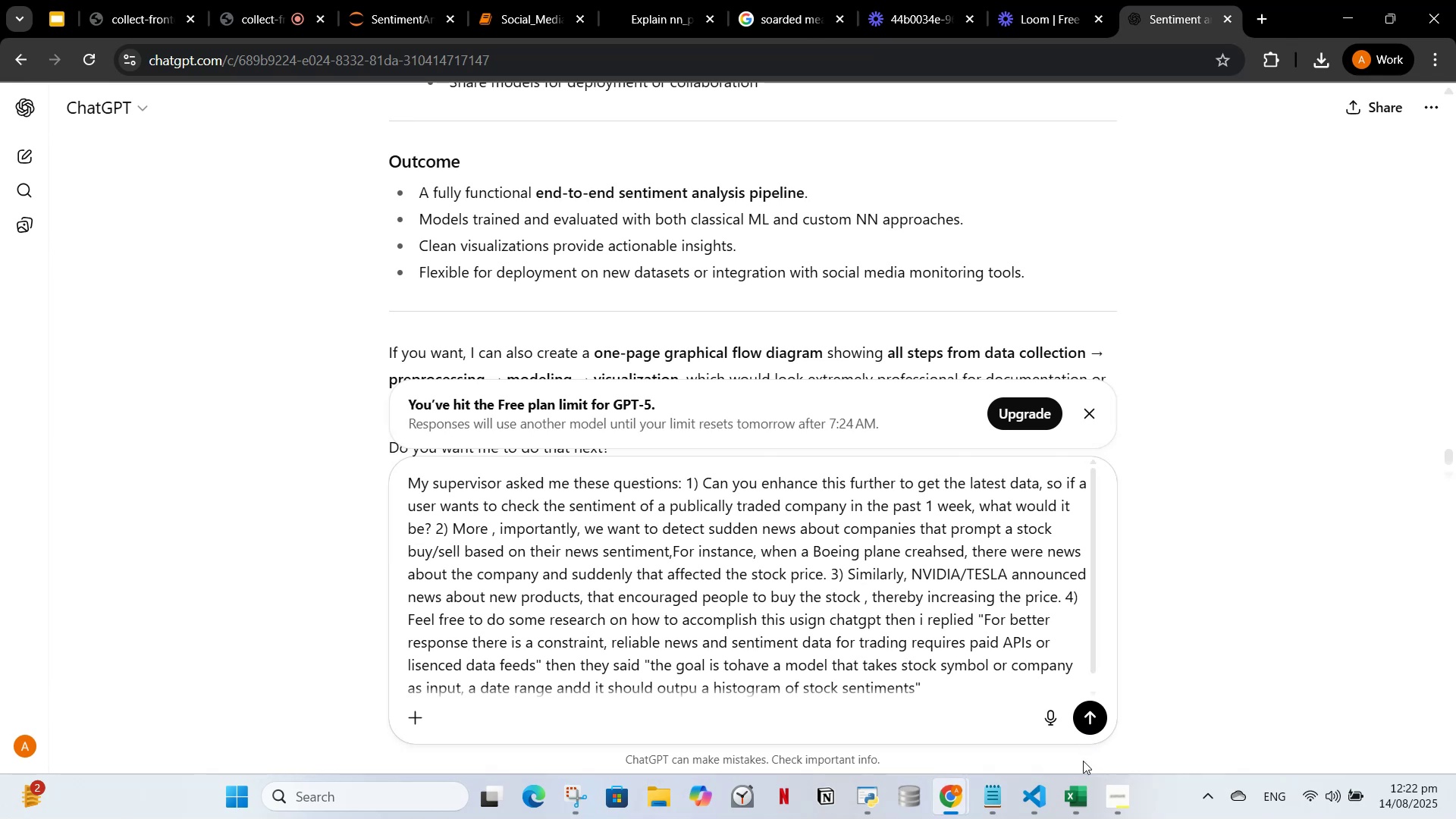 
wait(5.74)
 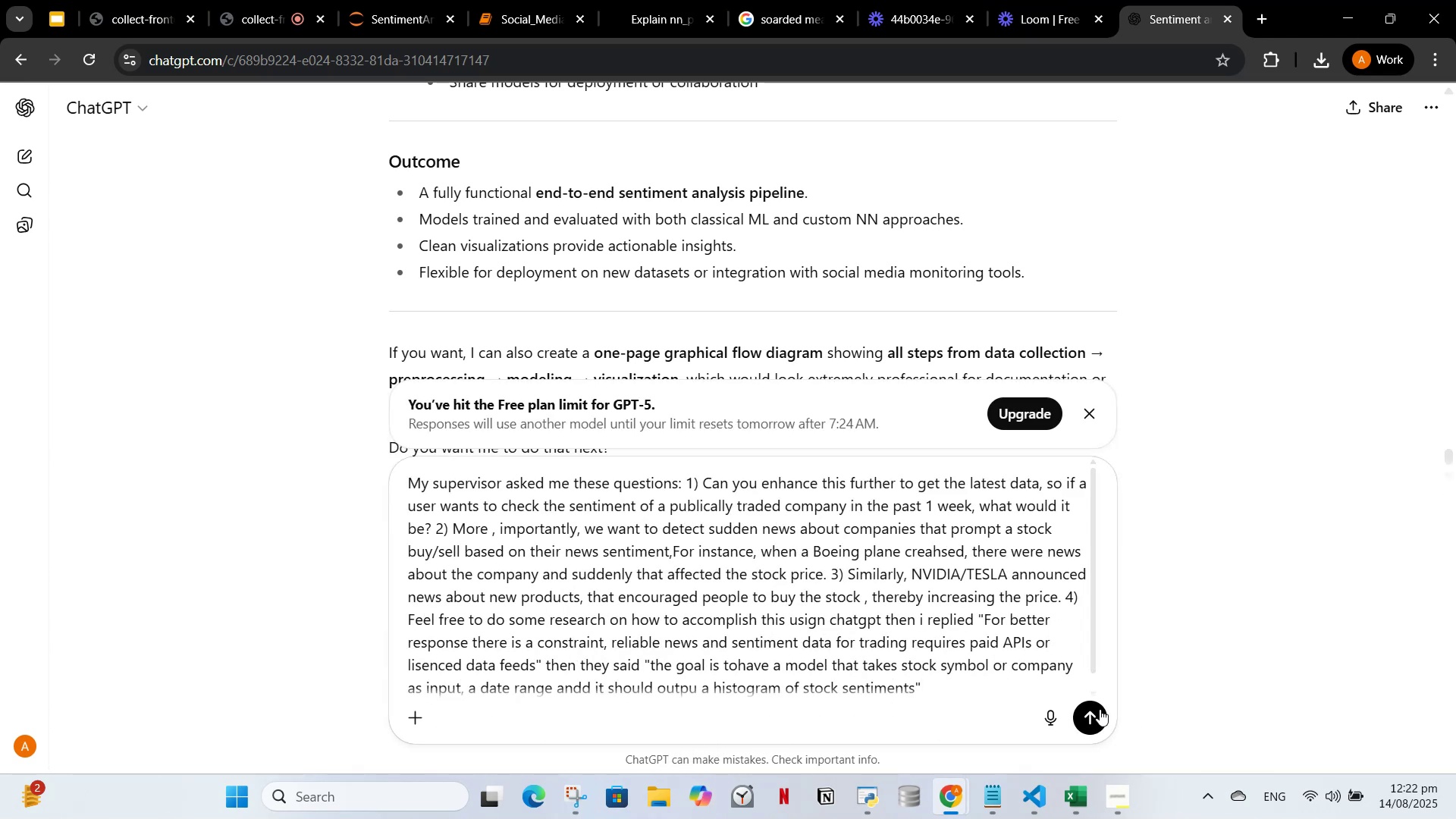 
mouse_move([1110, 760])
 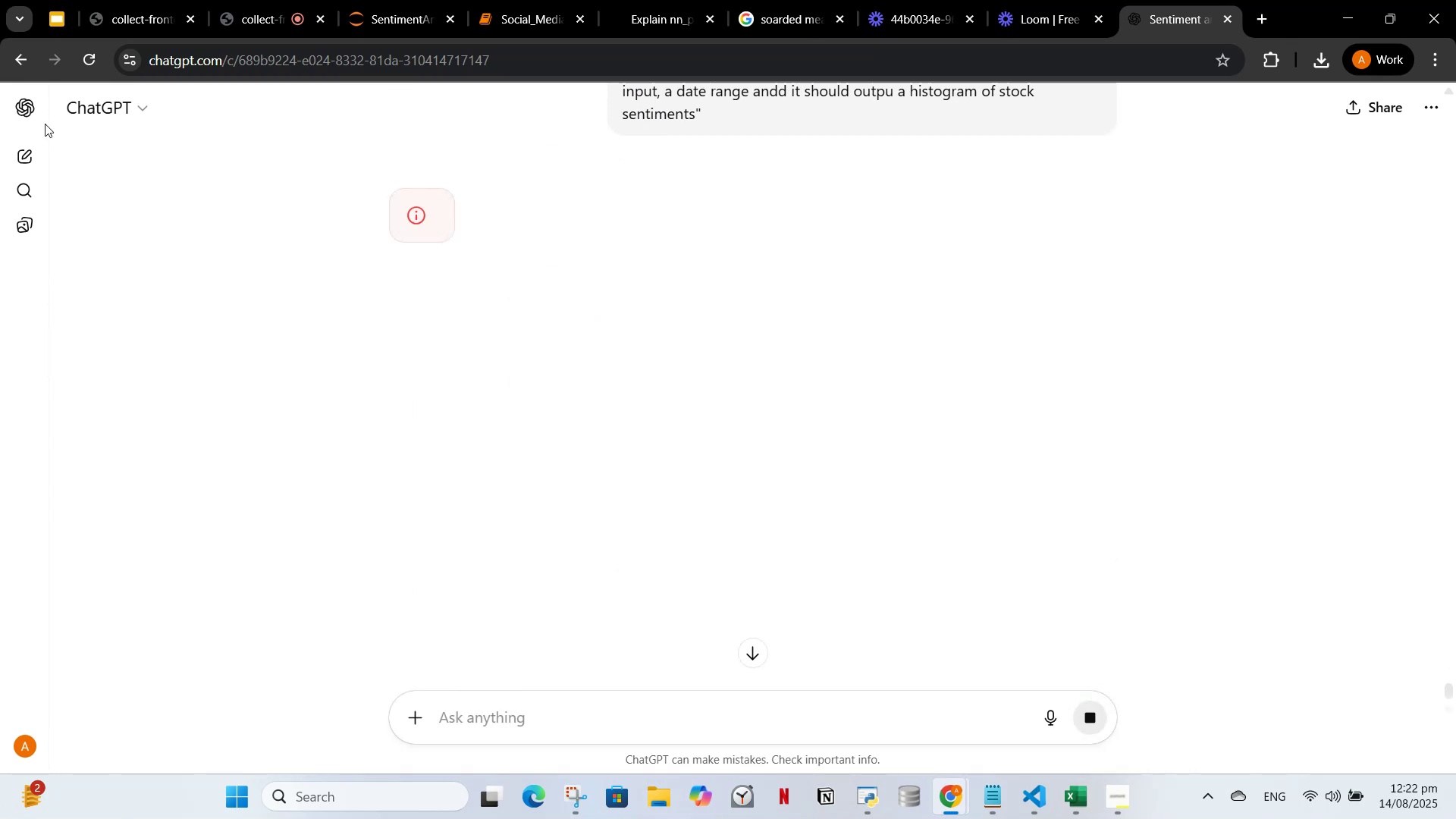 
left_click([23, 154])
 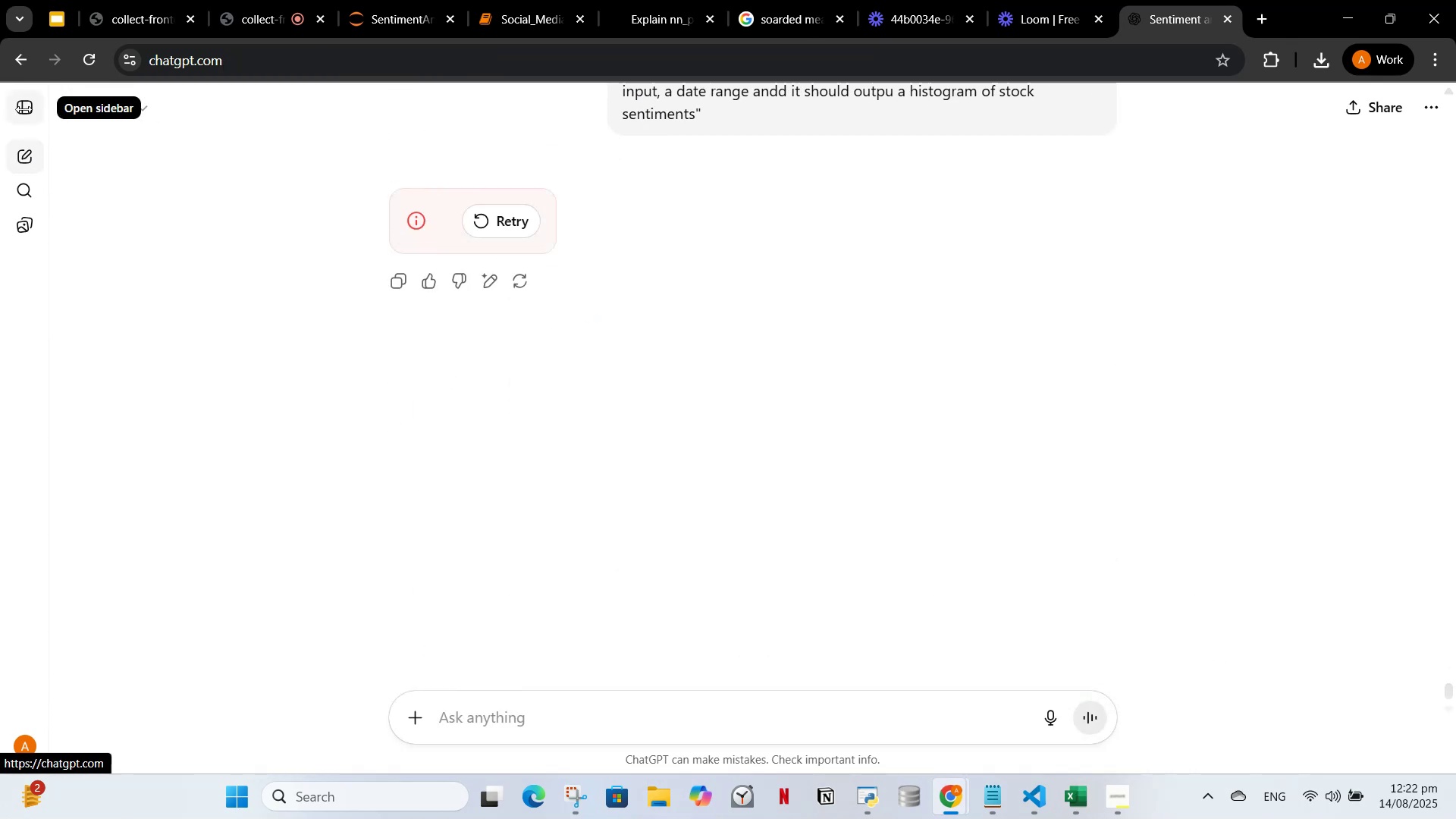 
left_click([24, 109])
 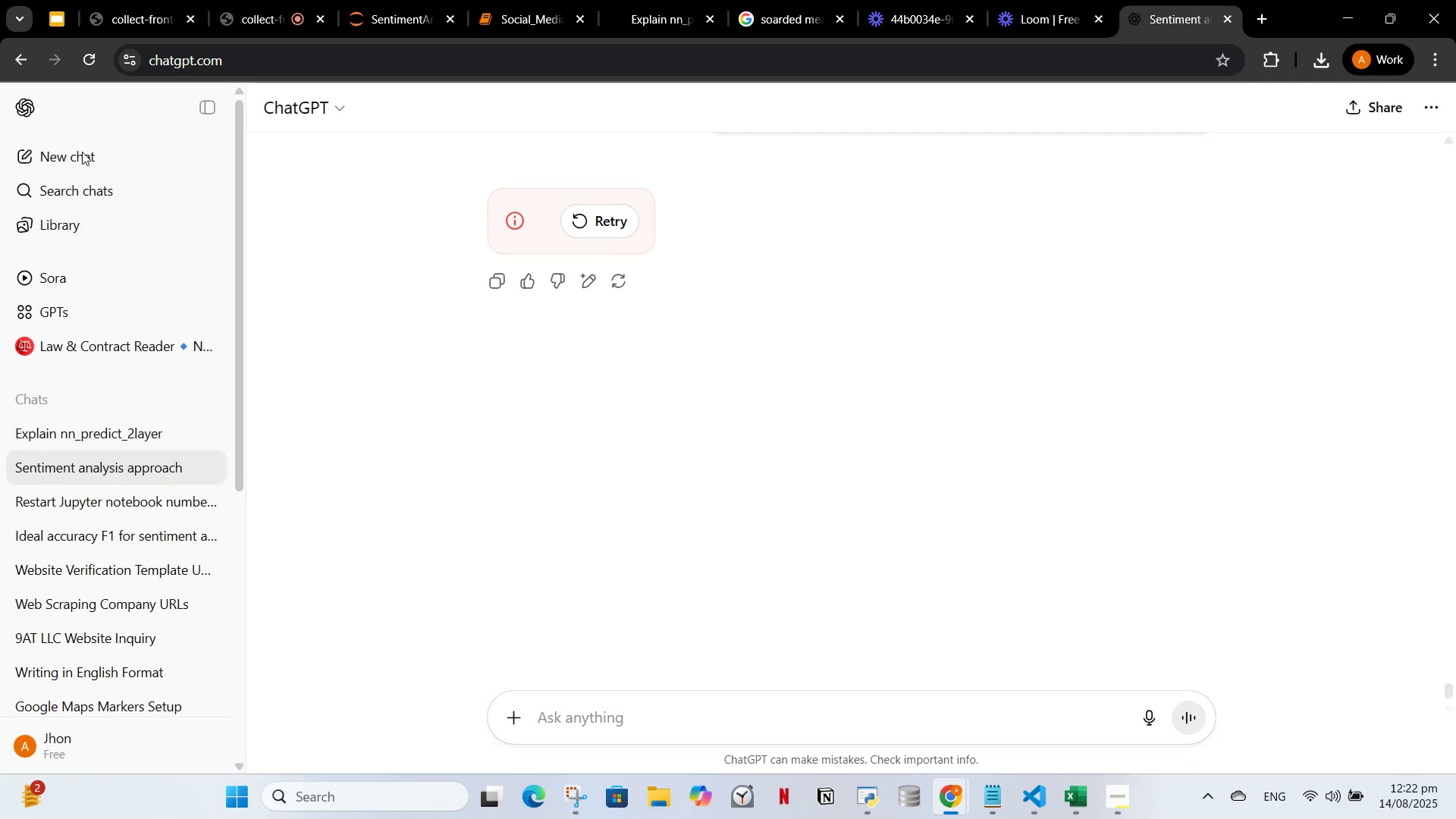 
wait(5.34)
 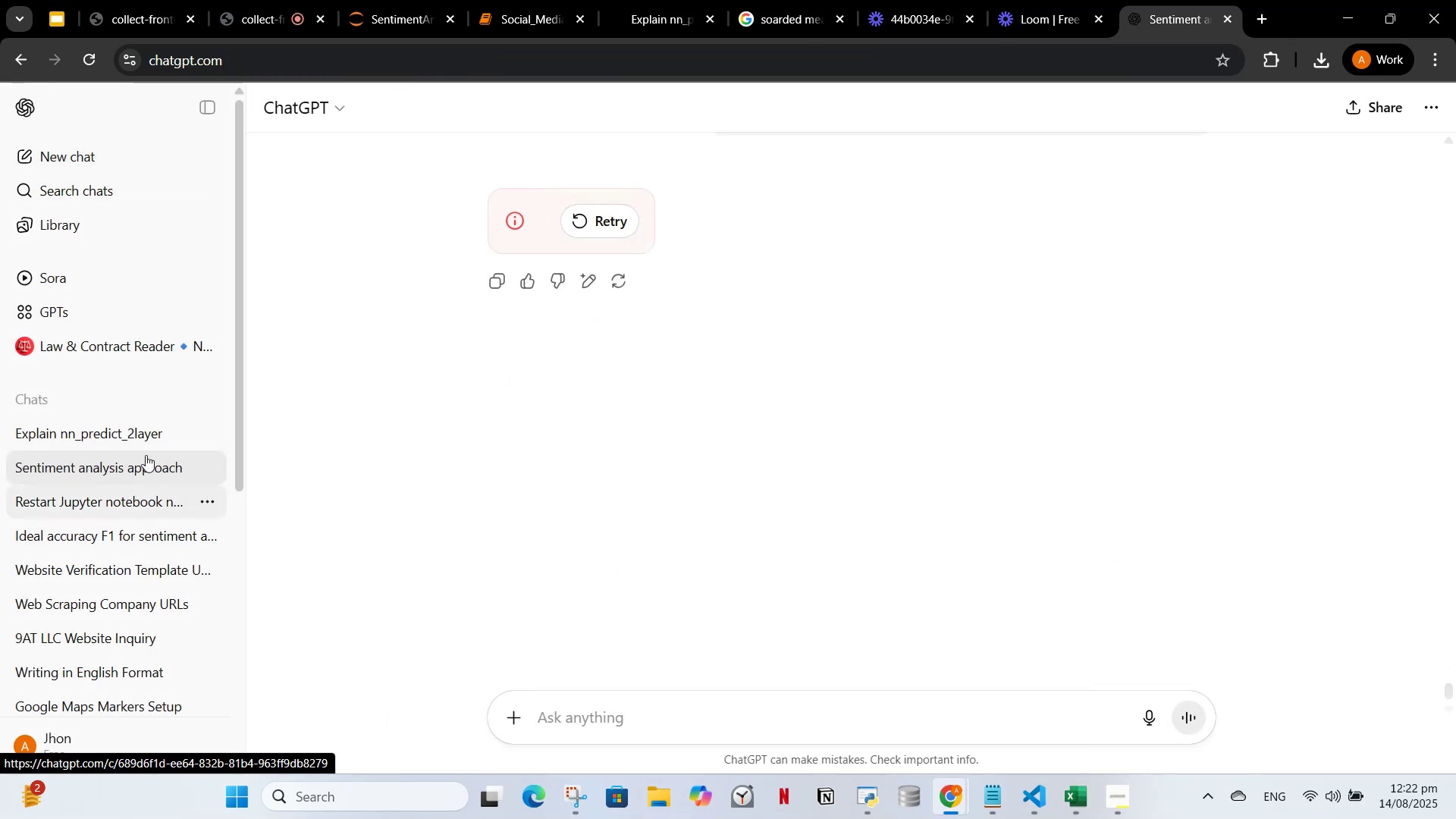 
left_click([121, 428])
 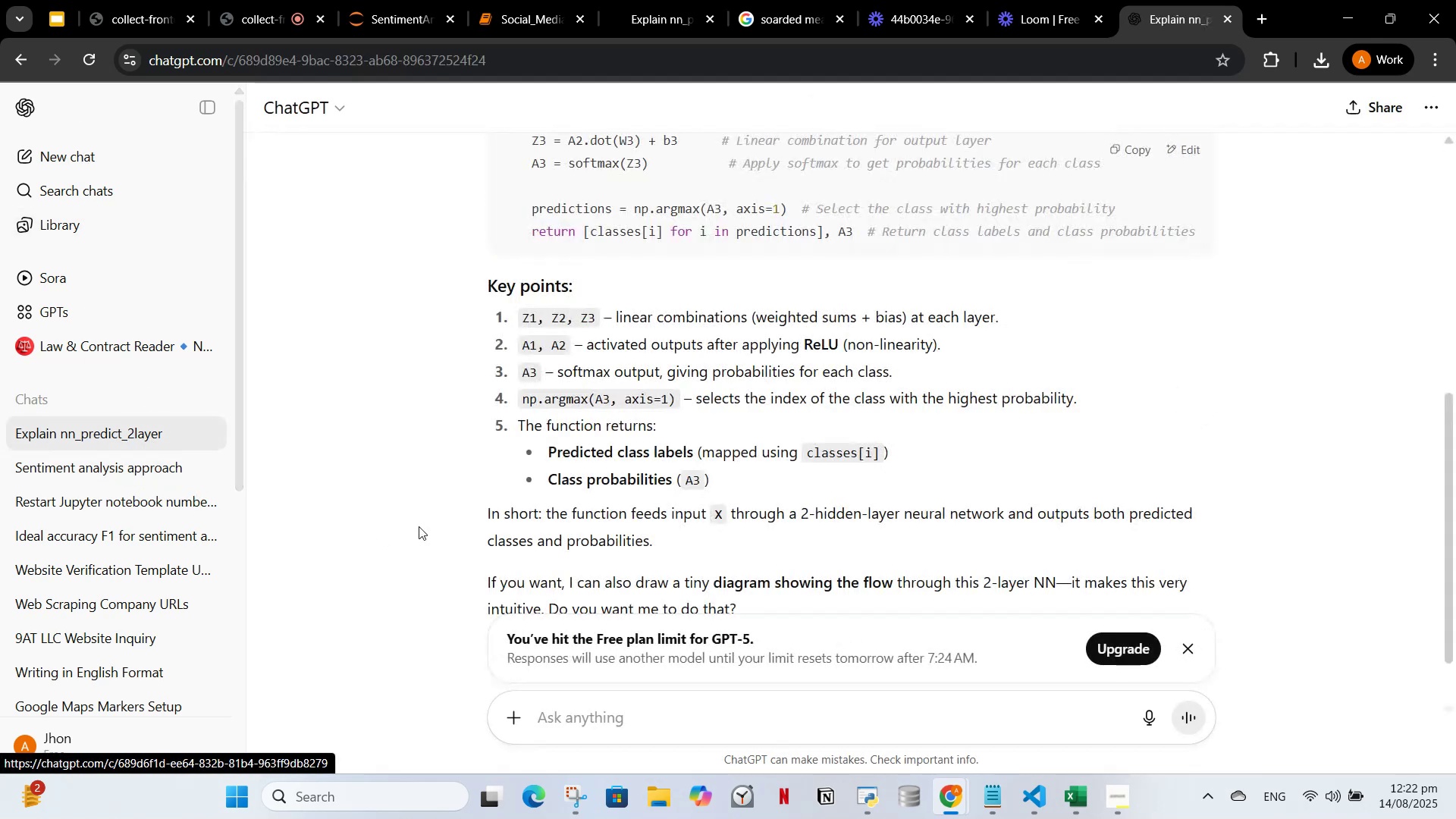 
left_click([287, 425])
 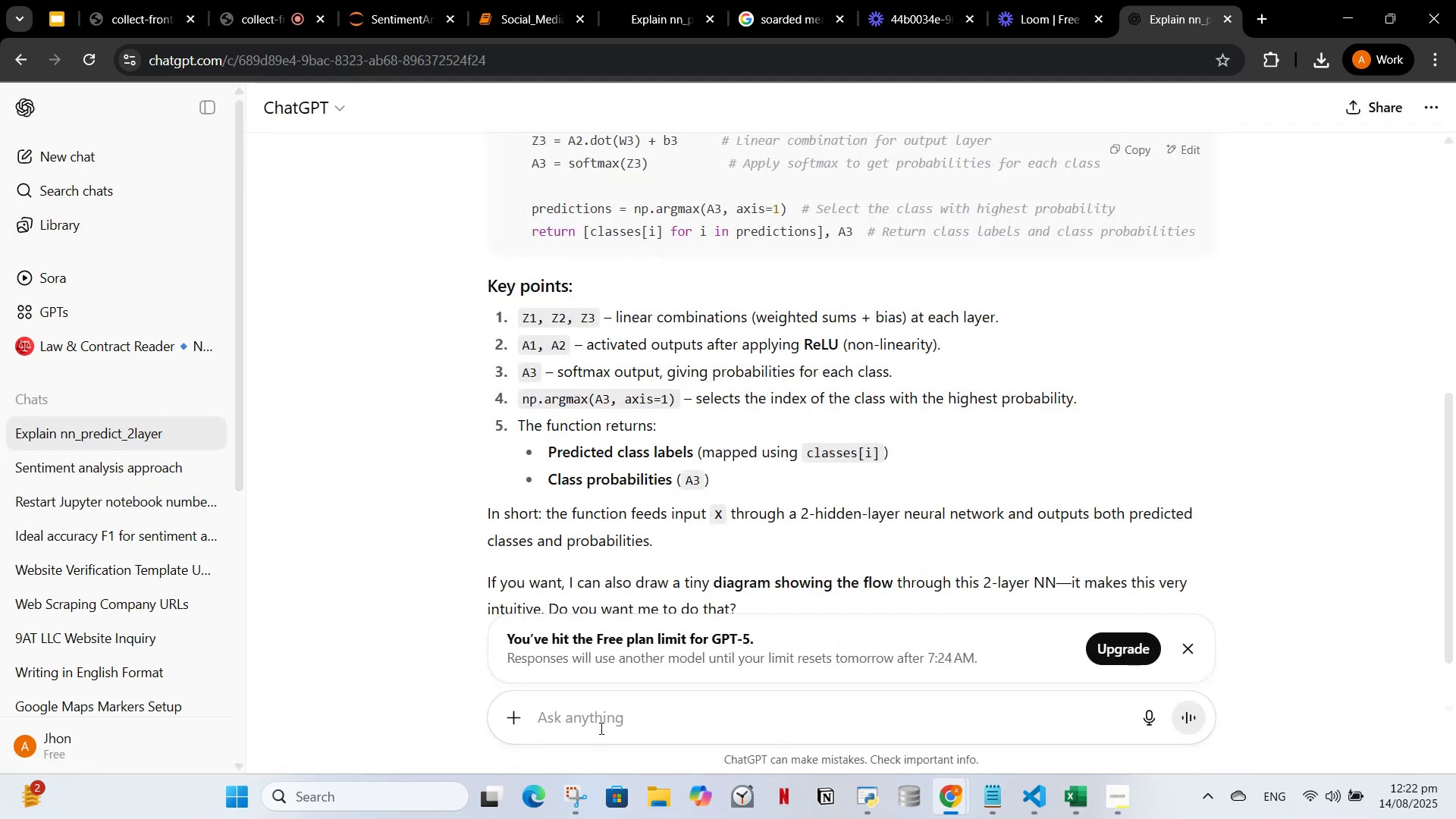 
key(Control+ControlLeft)
 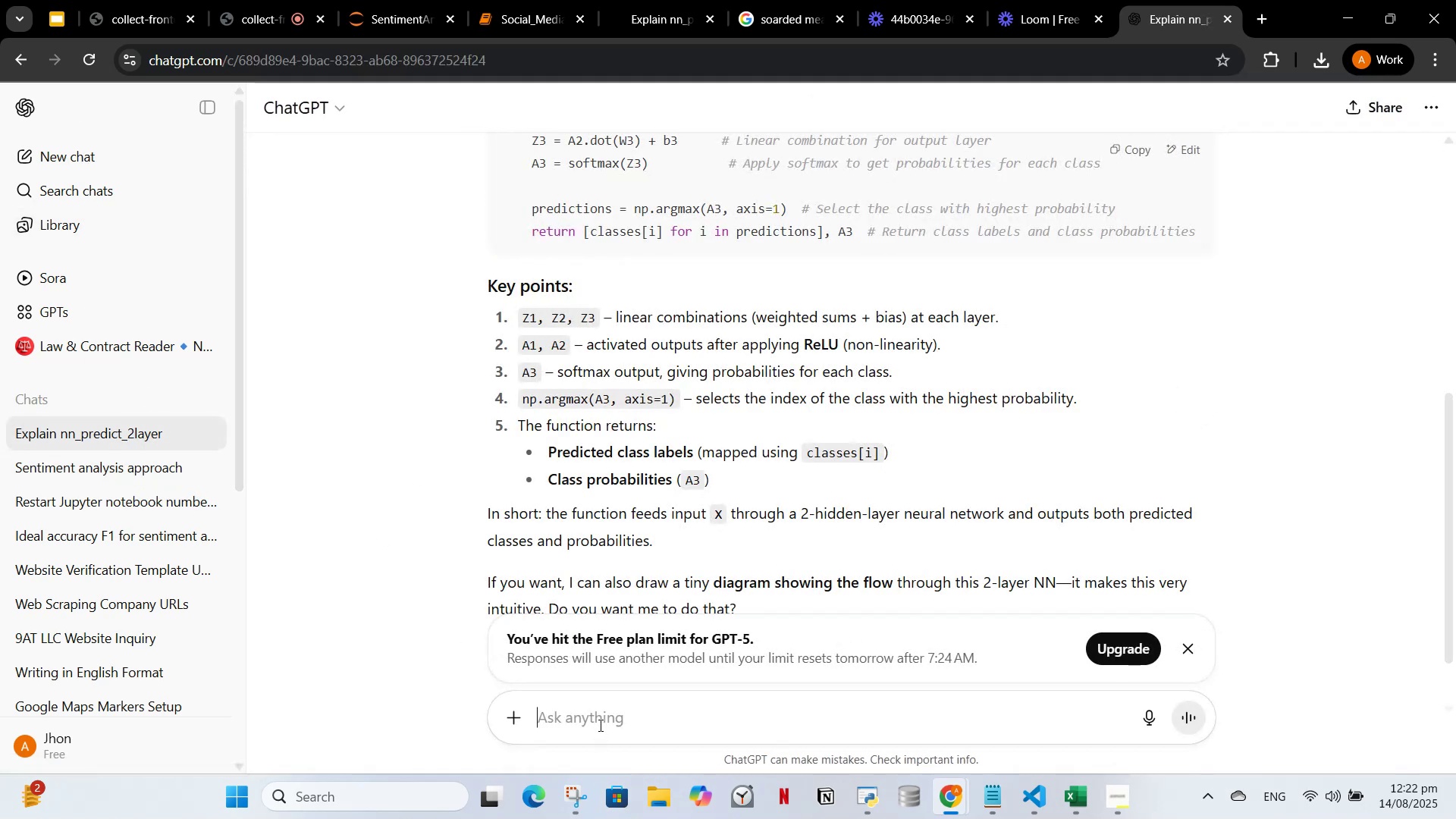 
key(Control+V)
 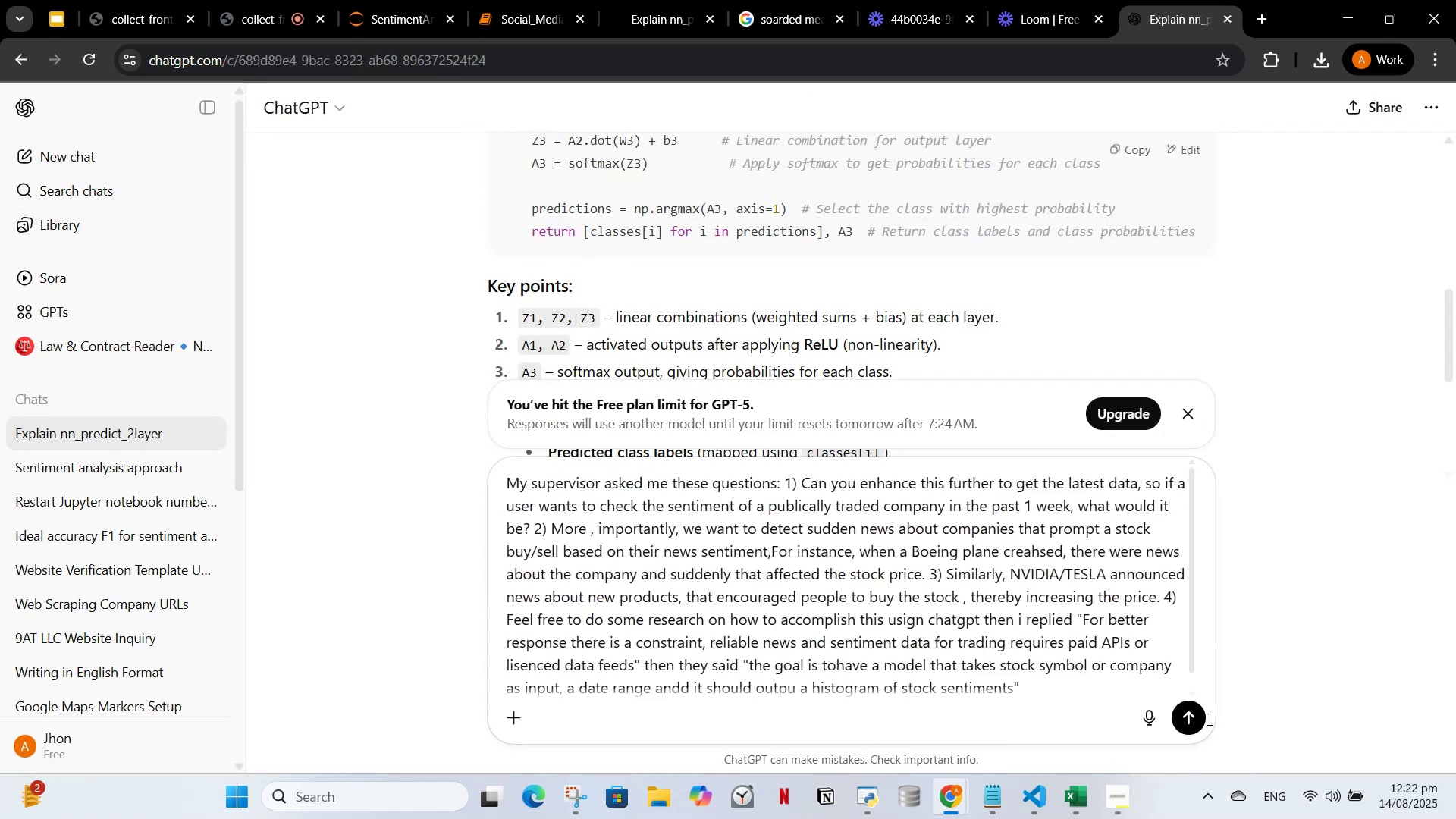 
left_click([1202, 718])
 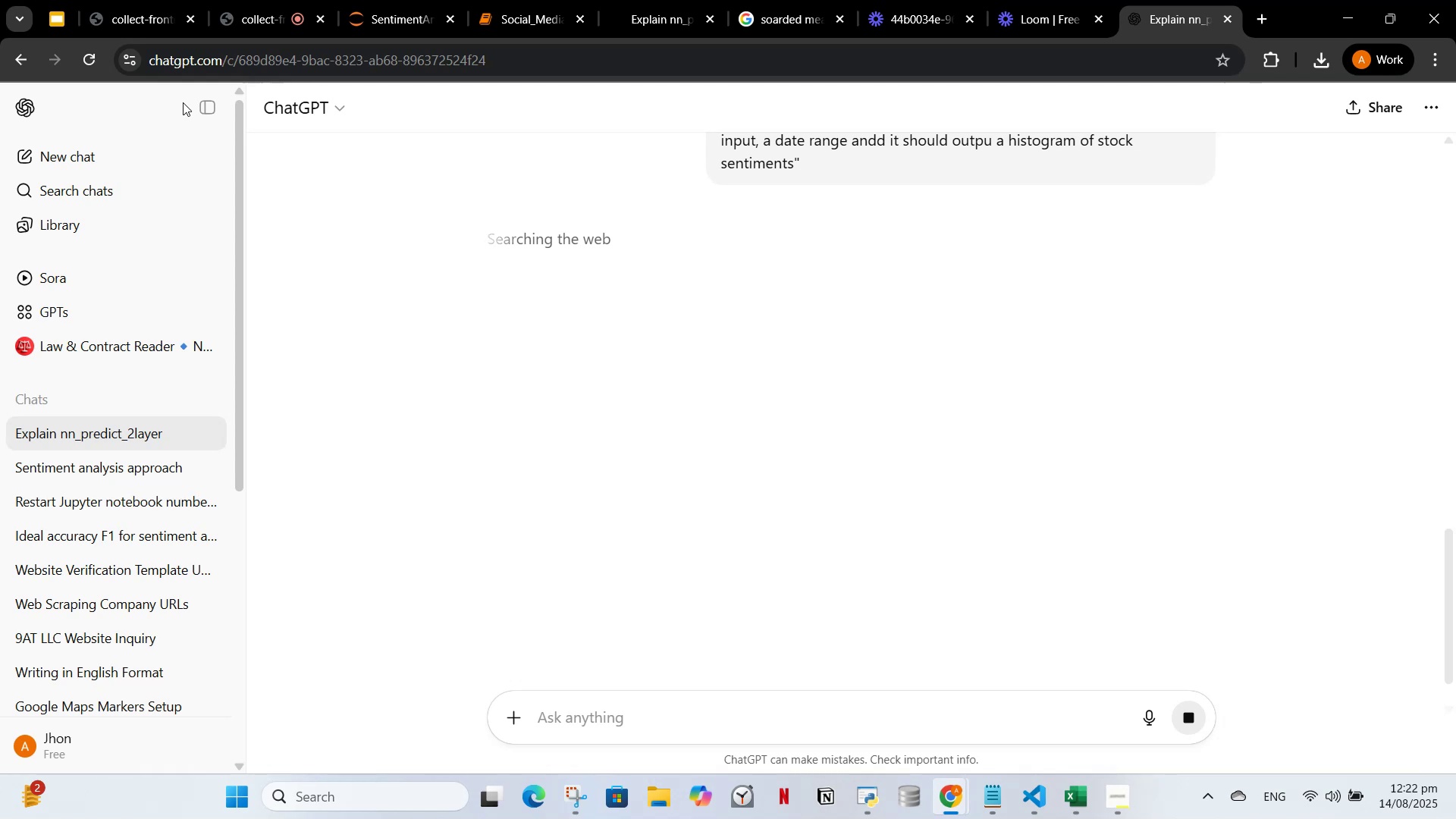 
left_click([202, 107])
 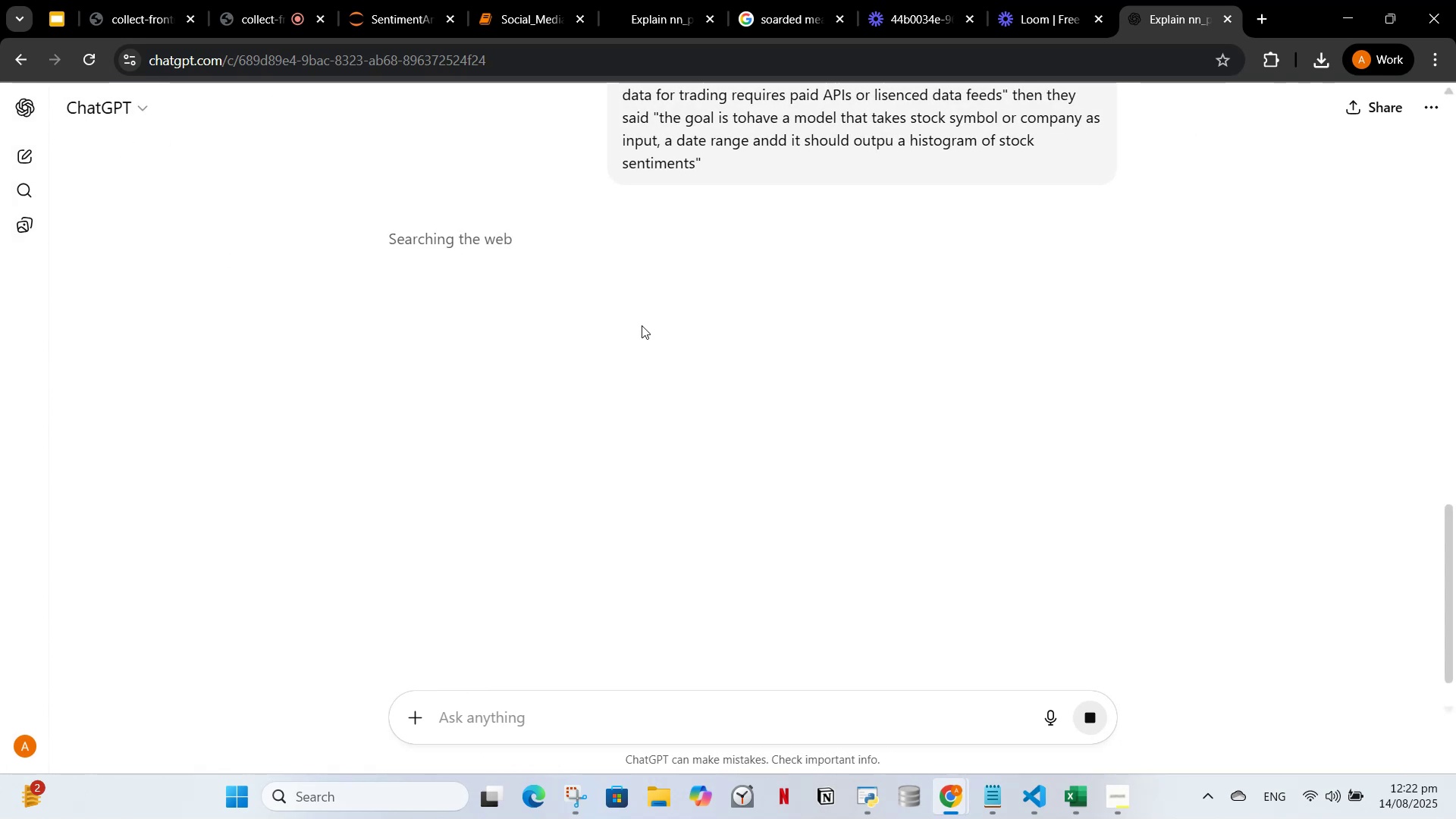 
scroll: coordinate [740, 462], scroll_direction: up, amount: 3.0
 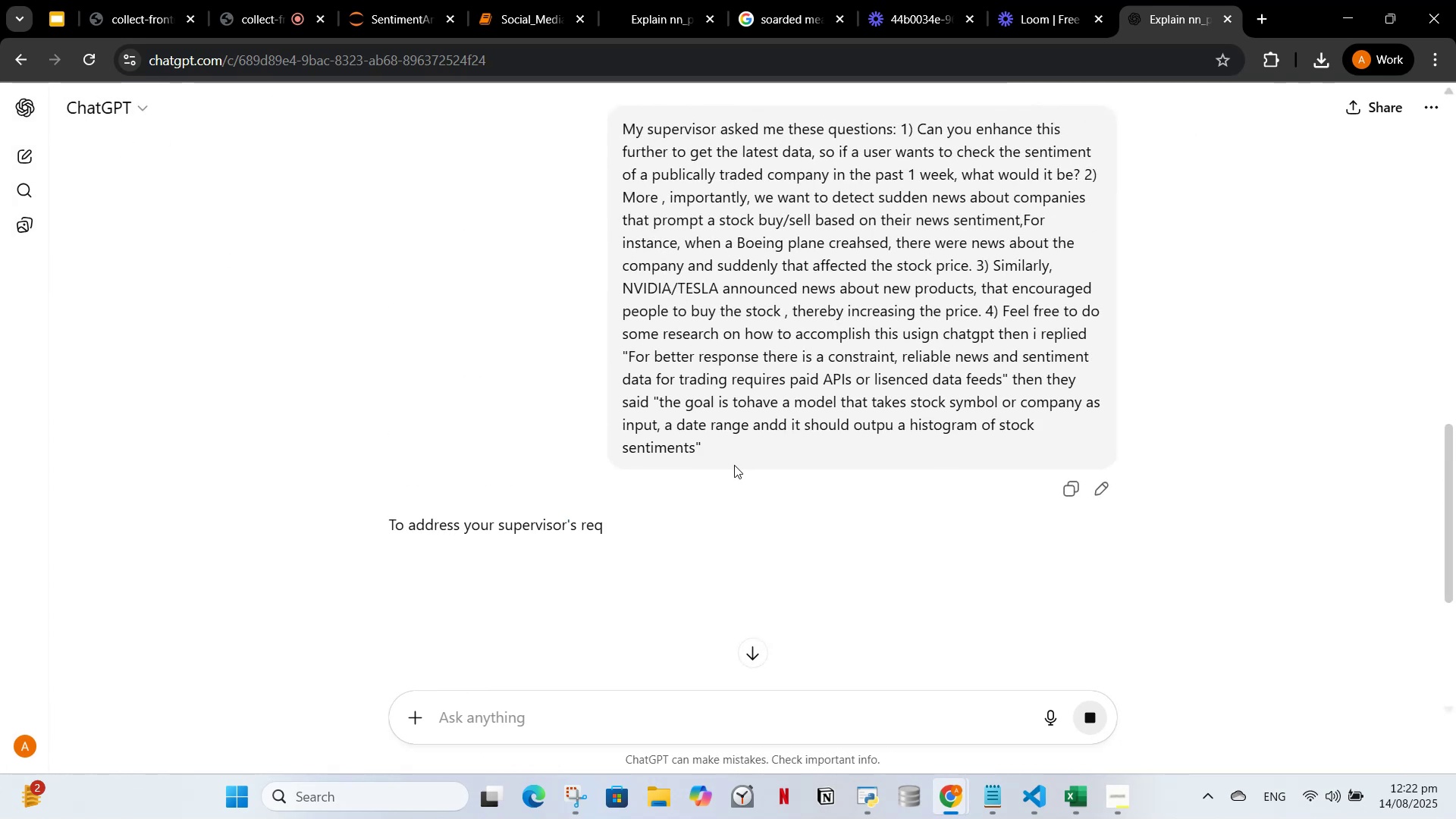 
scroll: coordinate [729, 468], scroll_direction: down, amount: 9.0
 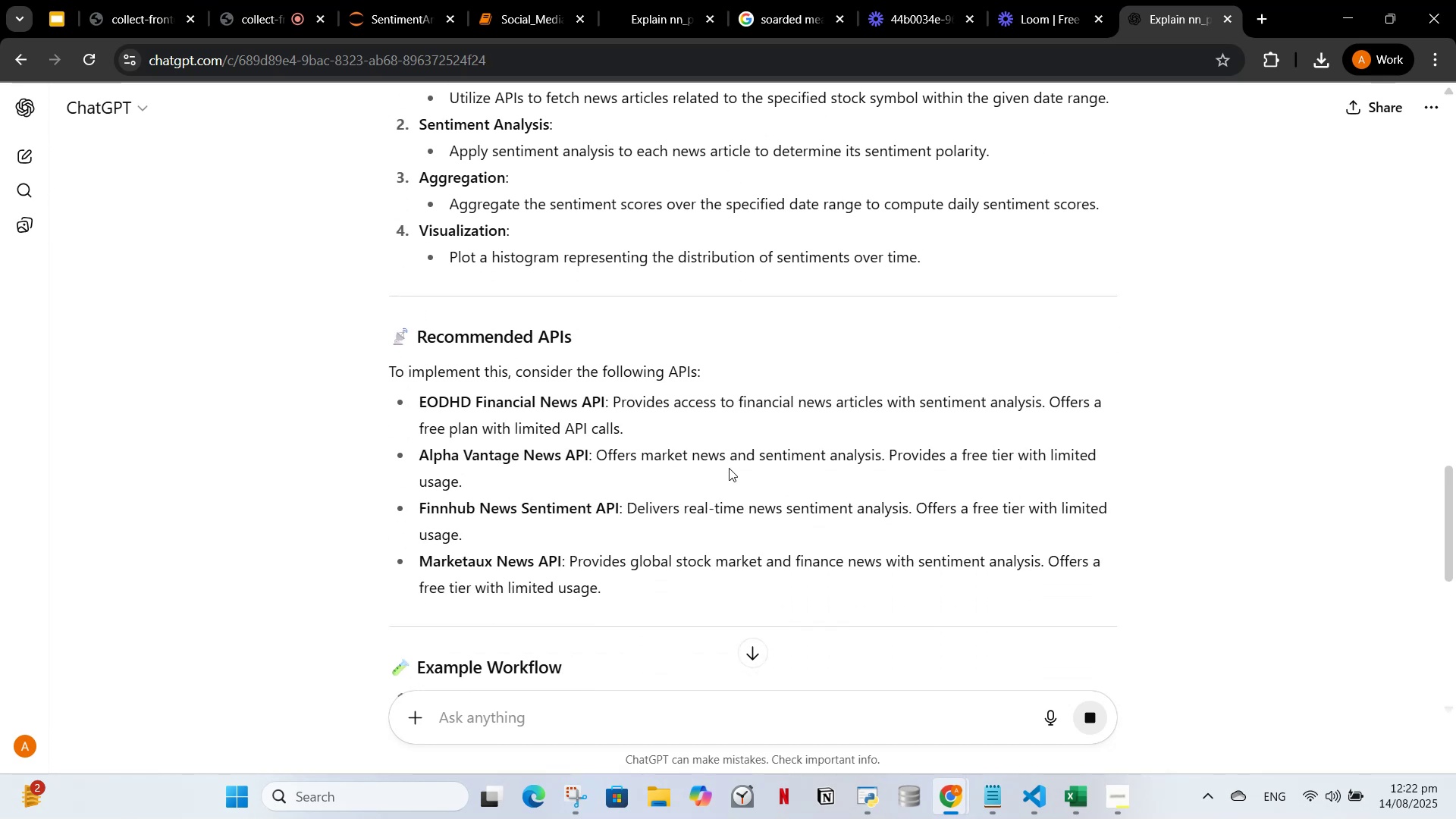 
scroll: coordinate [713, 539], scroll_direction: down, amount: 8.0
 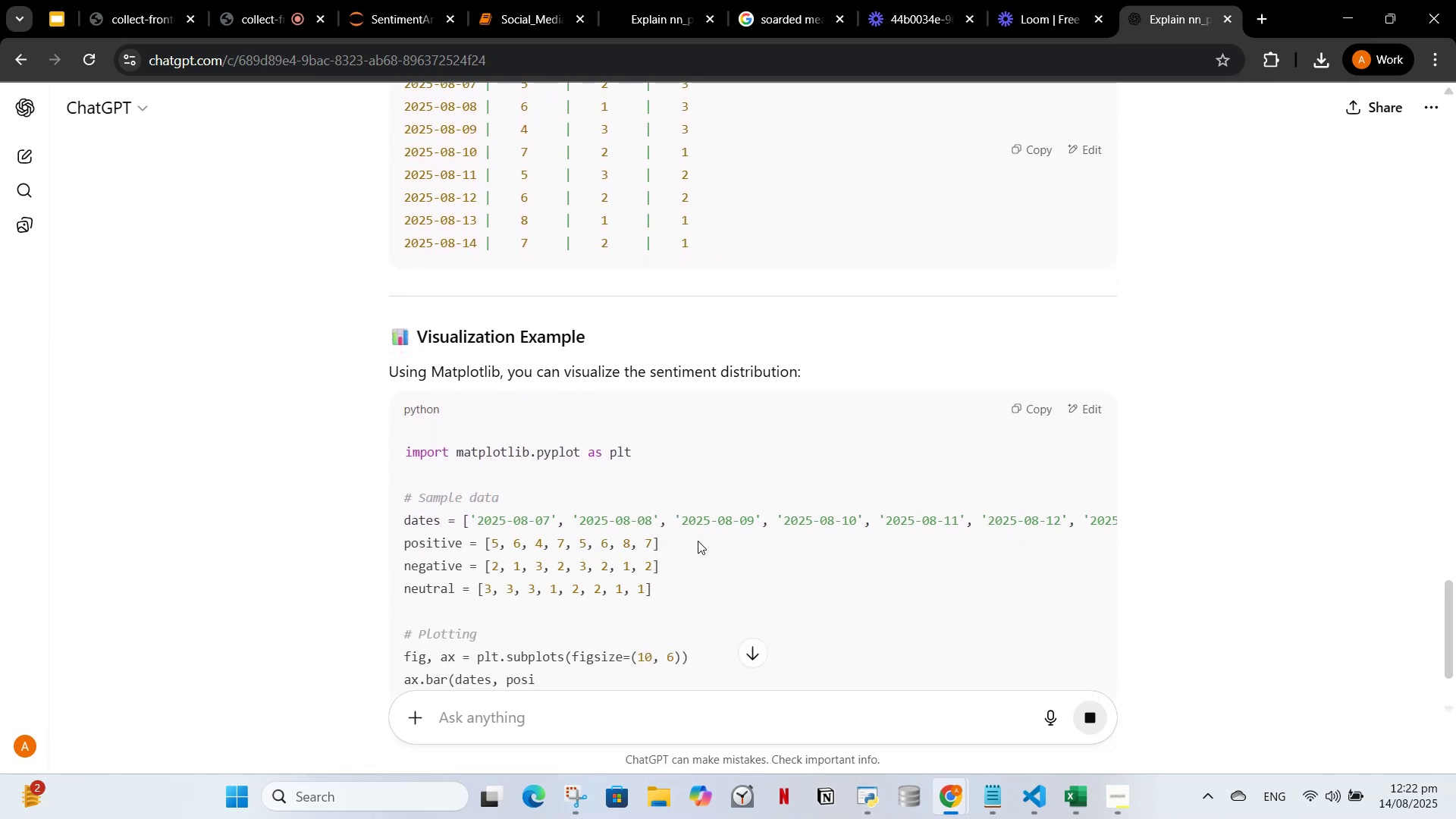 
scroll: coordinate [697, 510], scroll_direction: down, amount: 7.0
 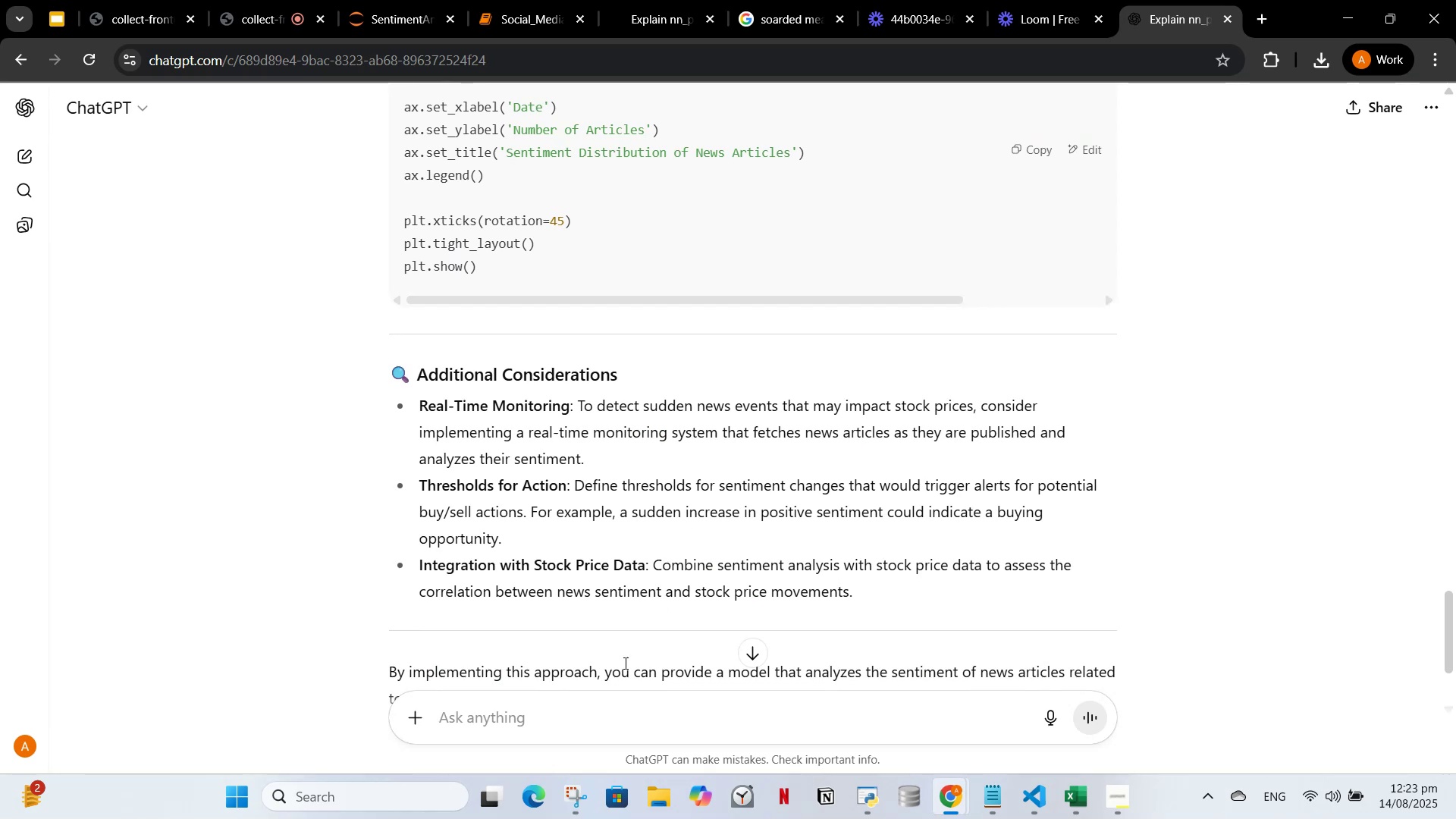 
wait(5.54)
 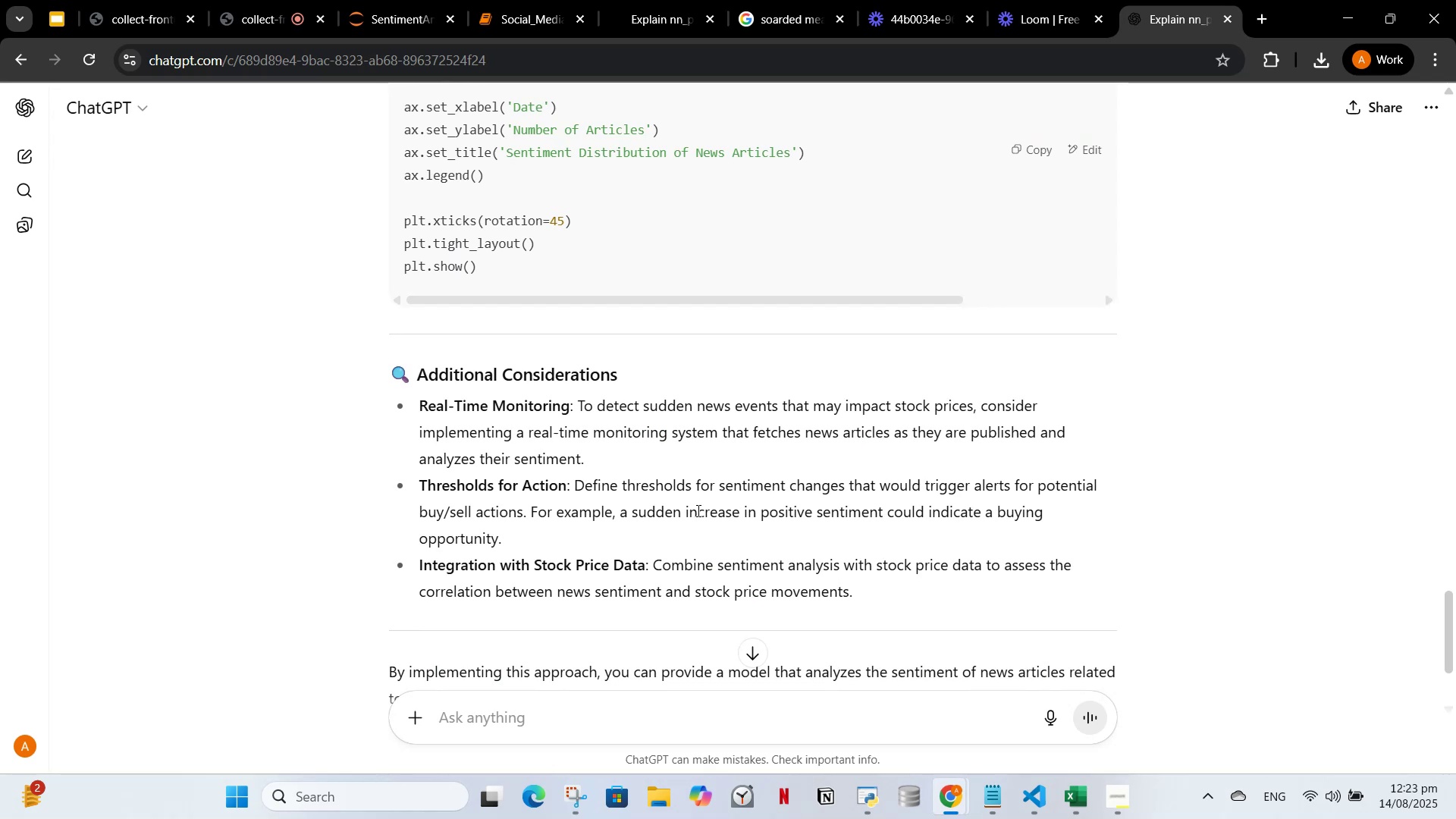 
type(but yeh b social media sentiment analysis k andar ata ?)
 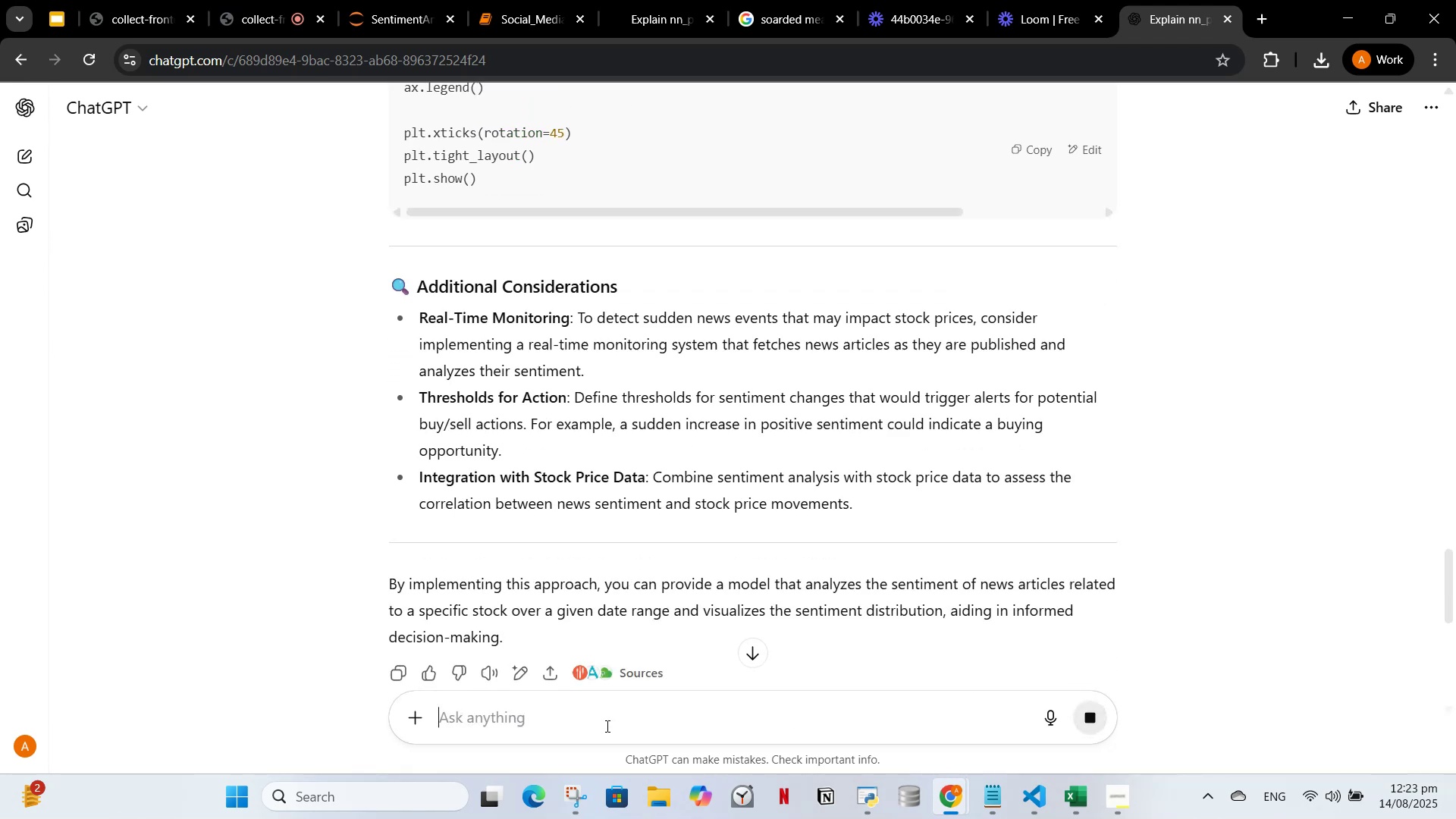 
 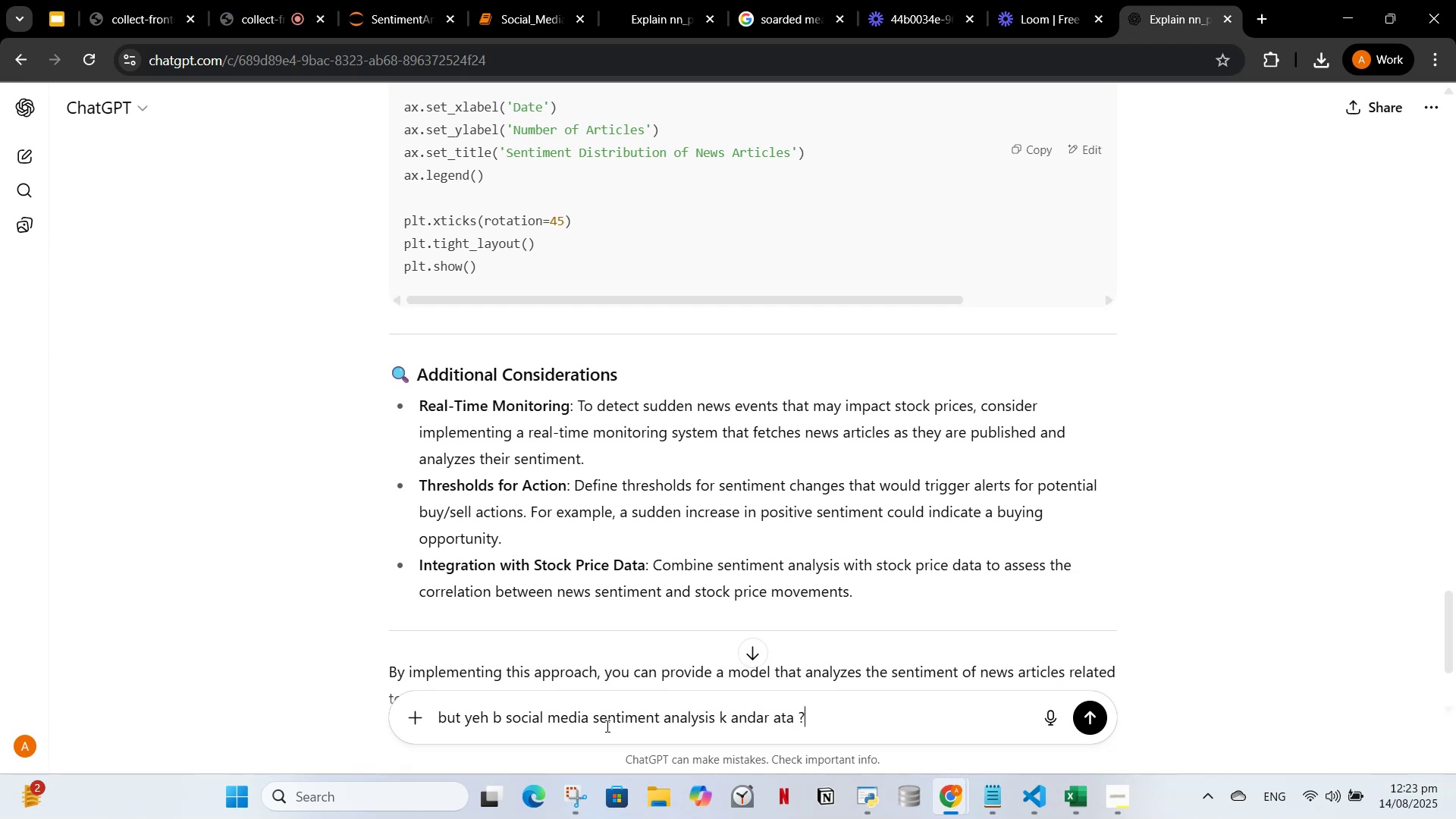 
key(Enter)
 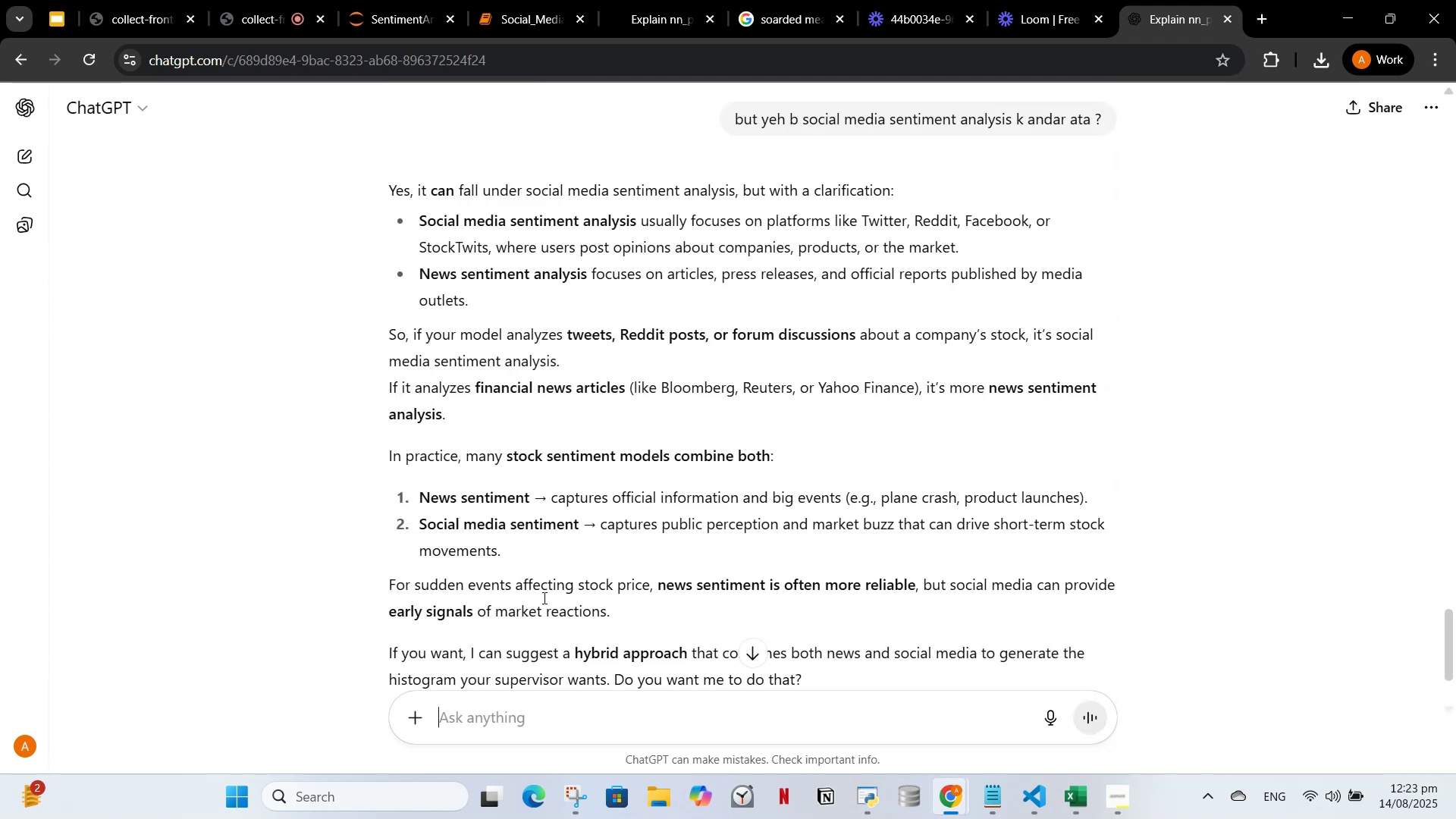 
wait(7.32)
 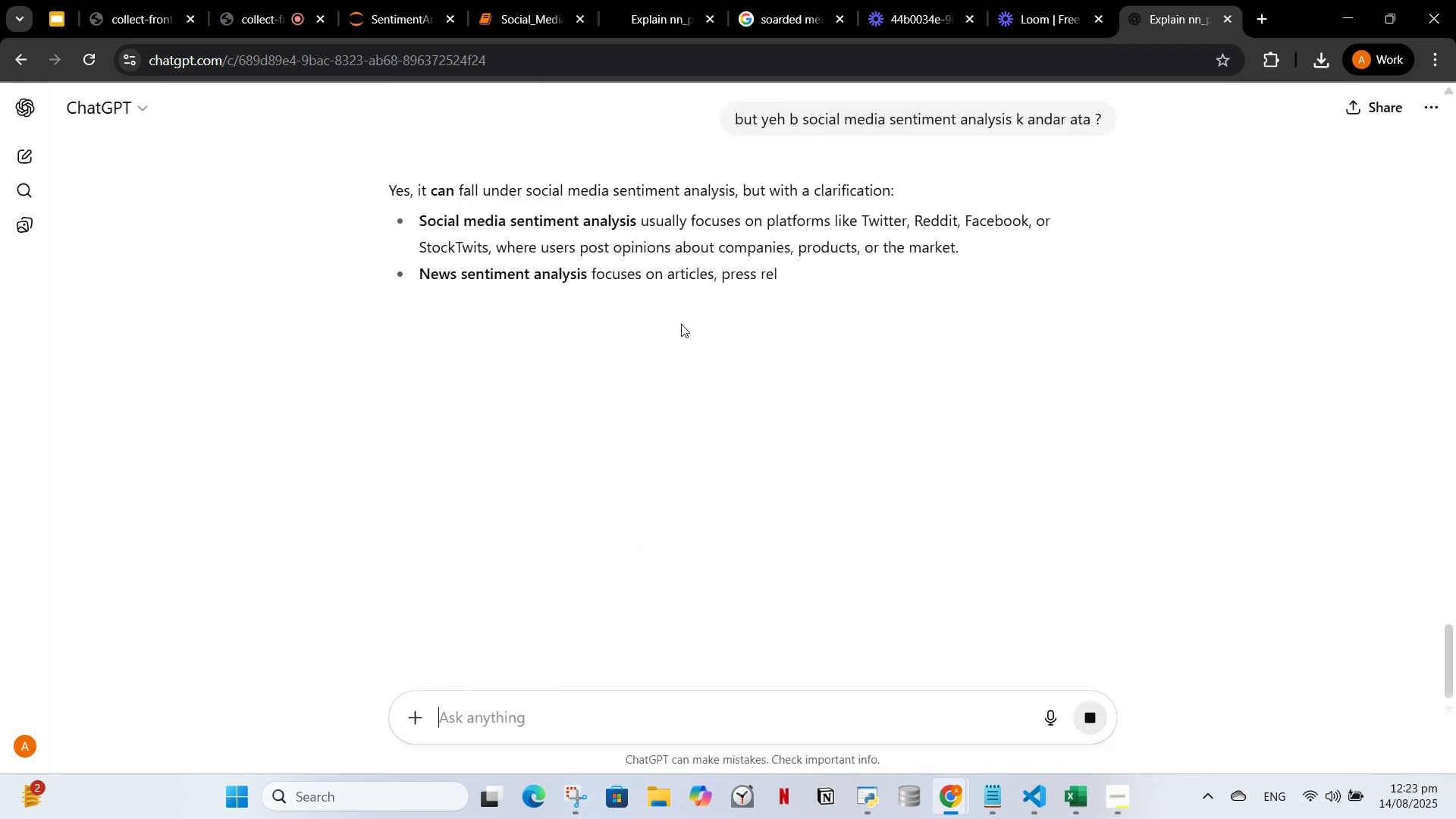 
scroll: coordinate [672, 588], scroll_direction: down, amount: 2.0
 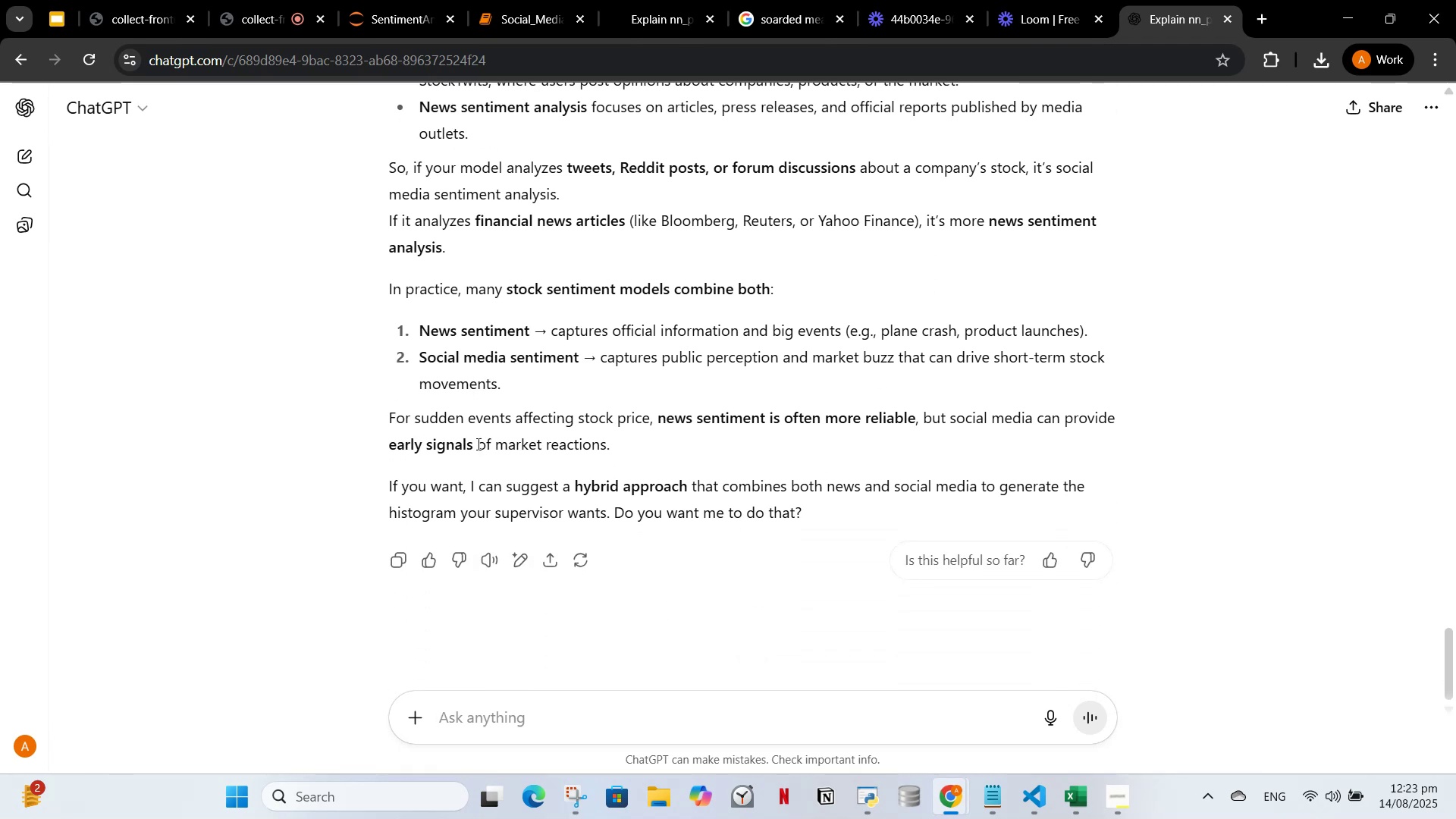 
wait(10.31)
 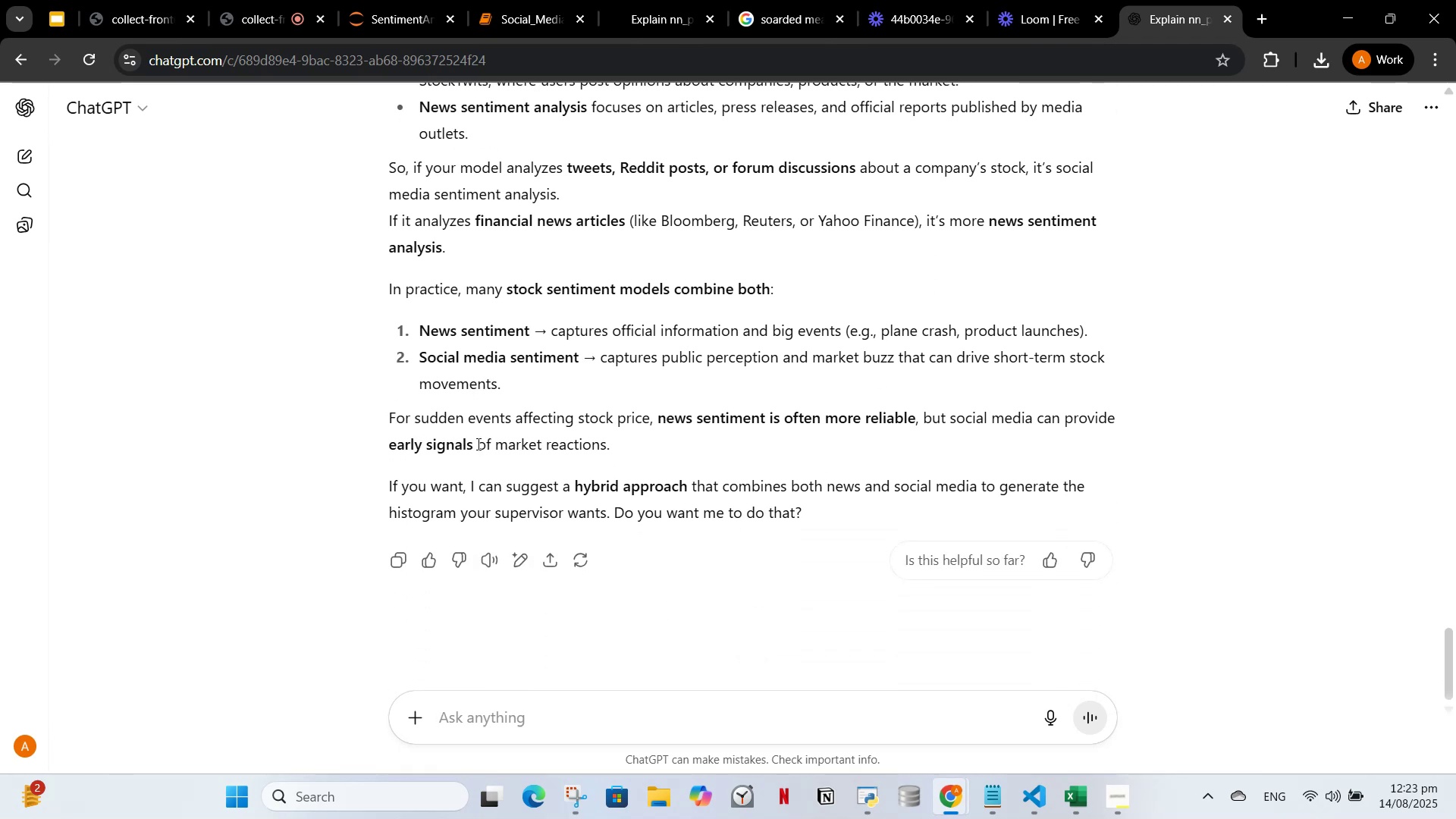 
scroll: coordinate [482, 290], scroll_direction: down, amount: 1.0
 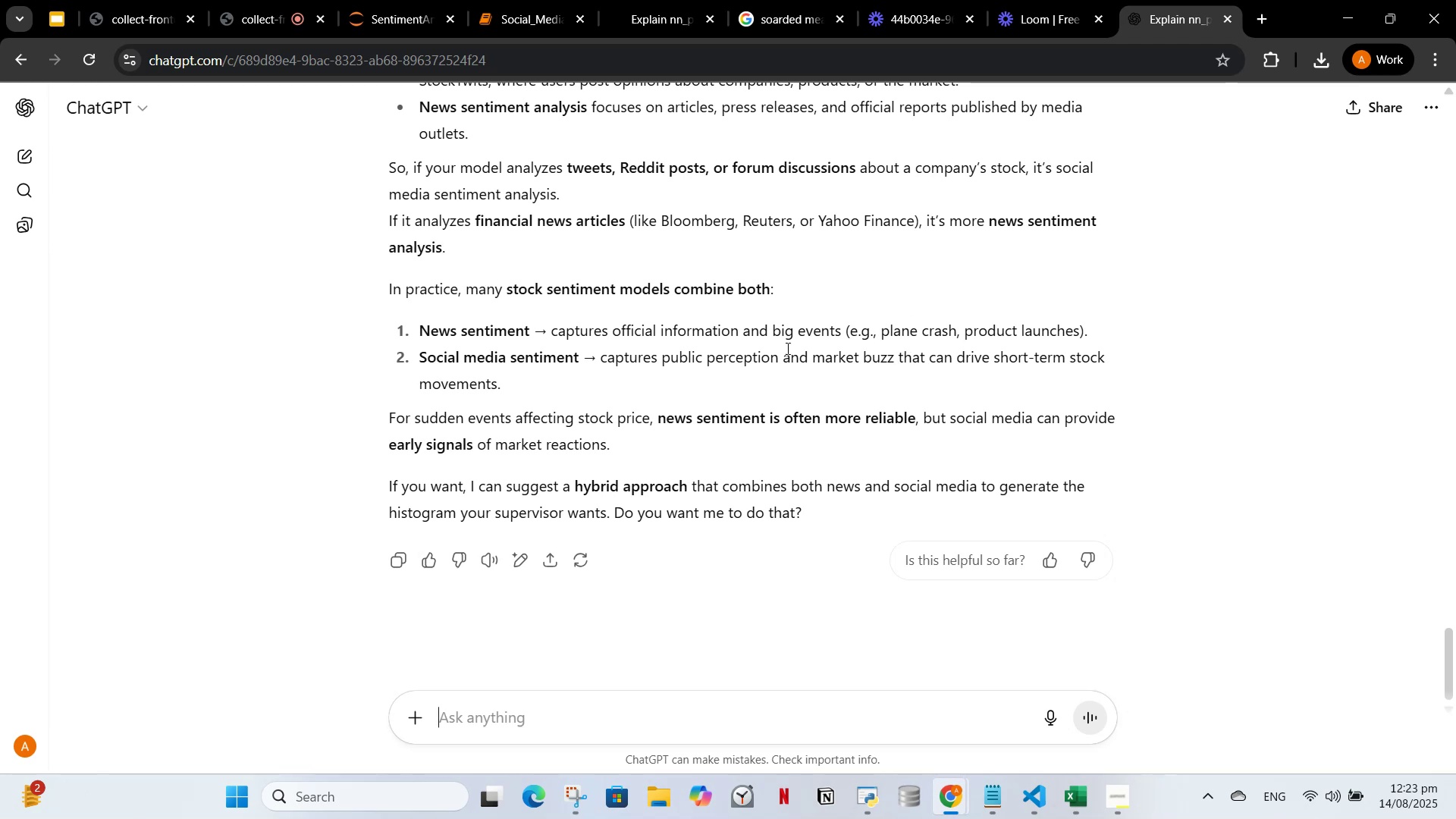 
scroll: coordinate [688, 355], scroll_direction: up, amount: 1.0
 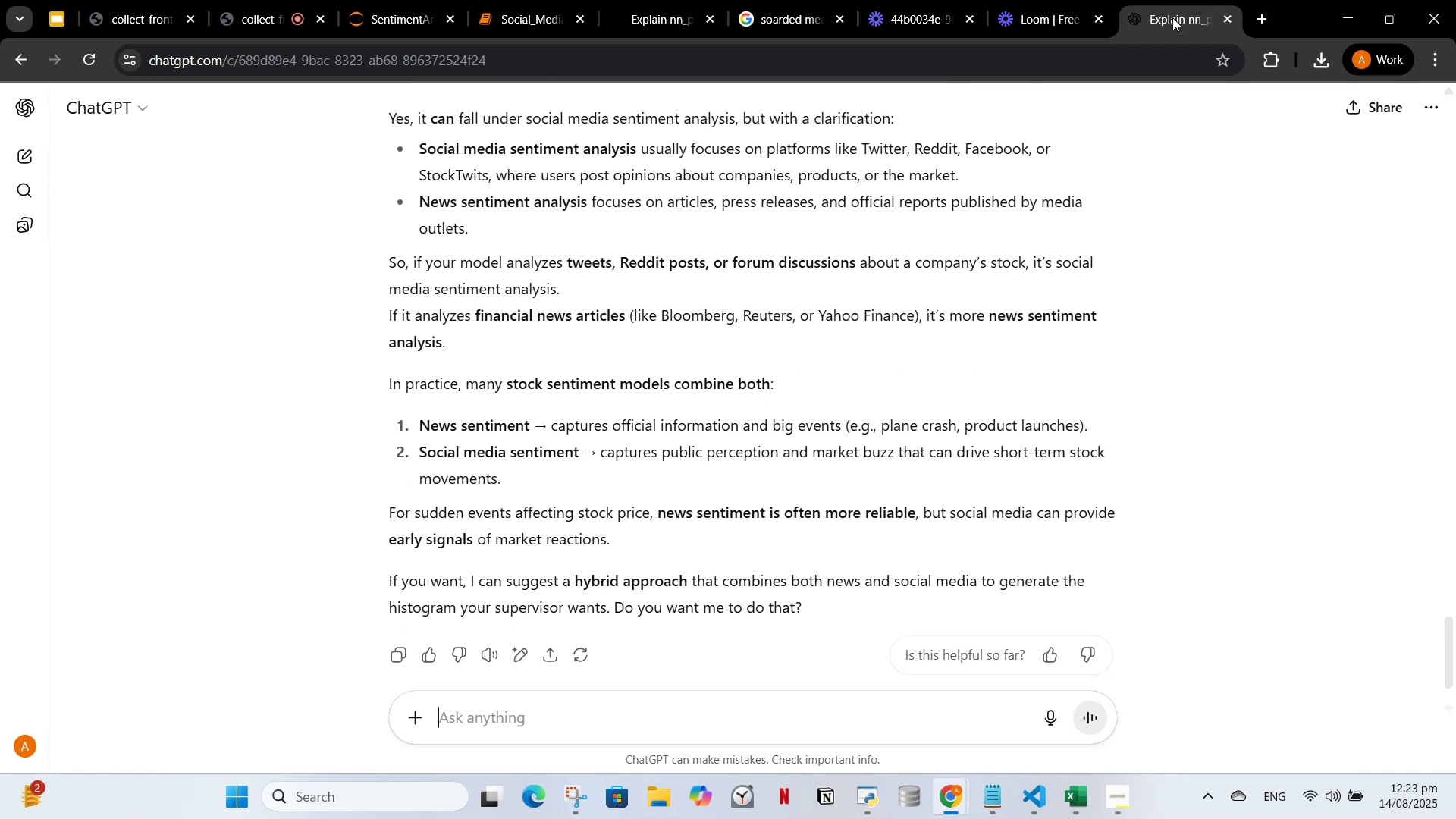 
left_click([1172, 17])
 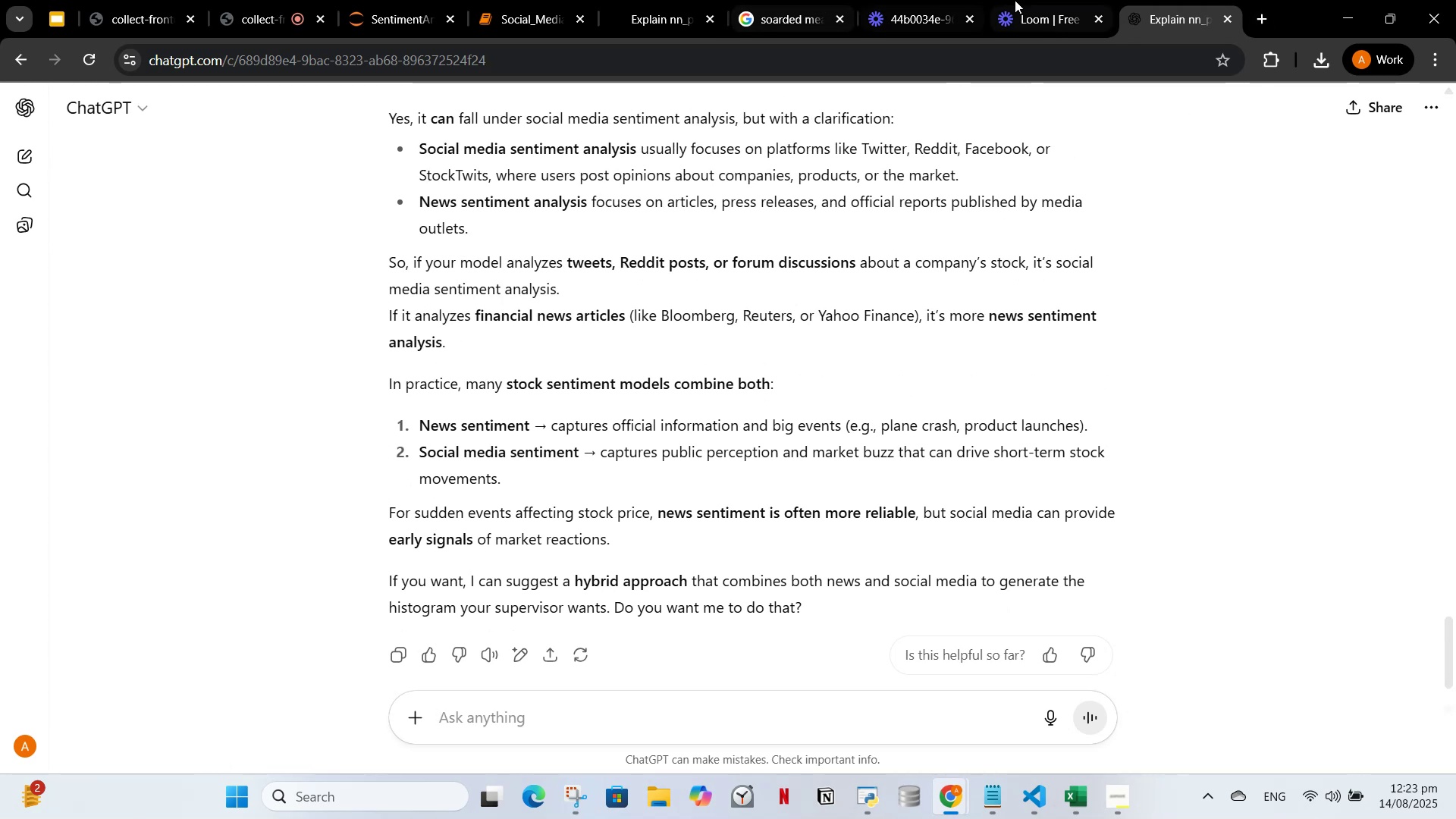 
left_click([1017, 0])
 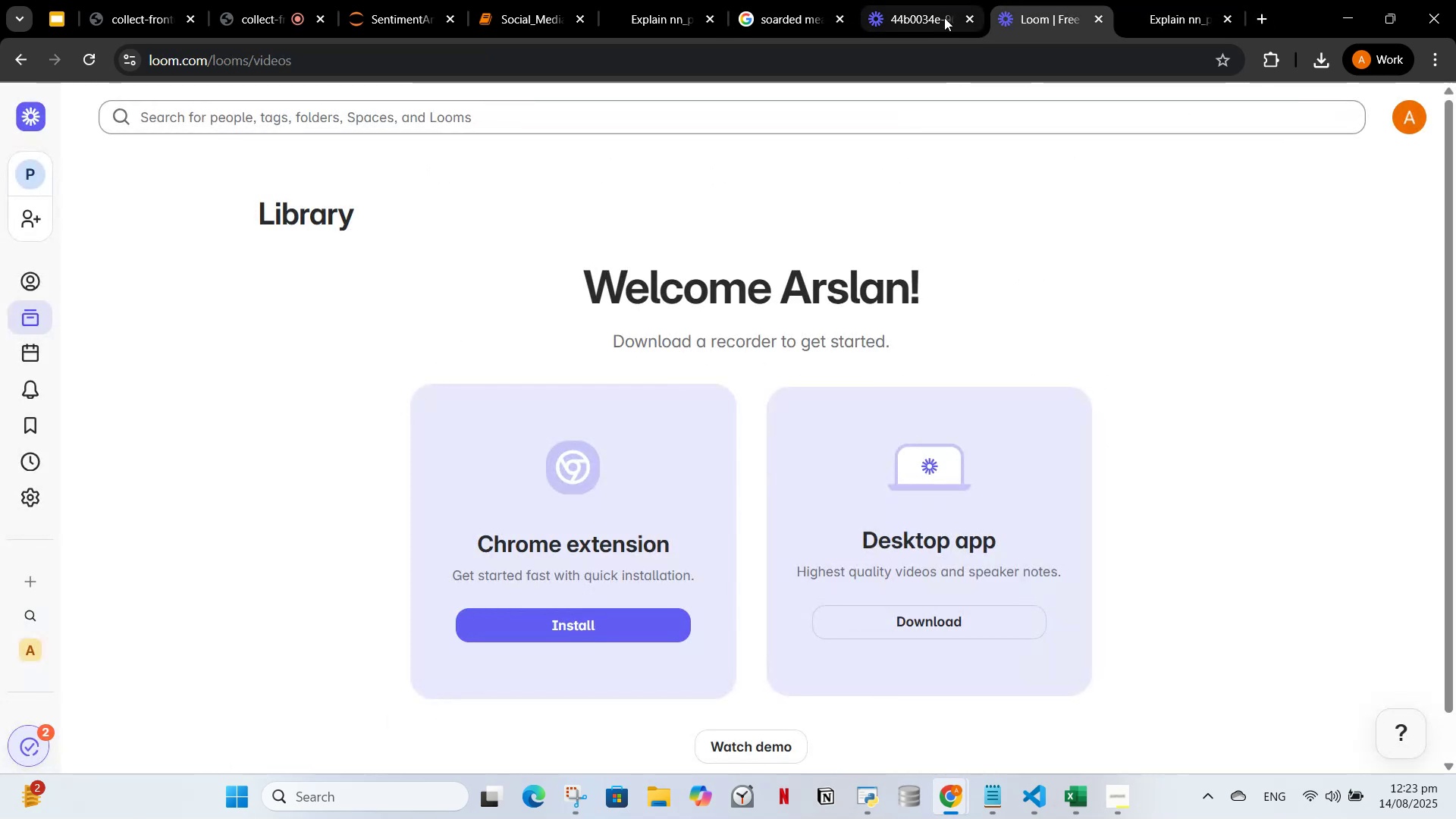 
left_click([944, 17])
 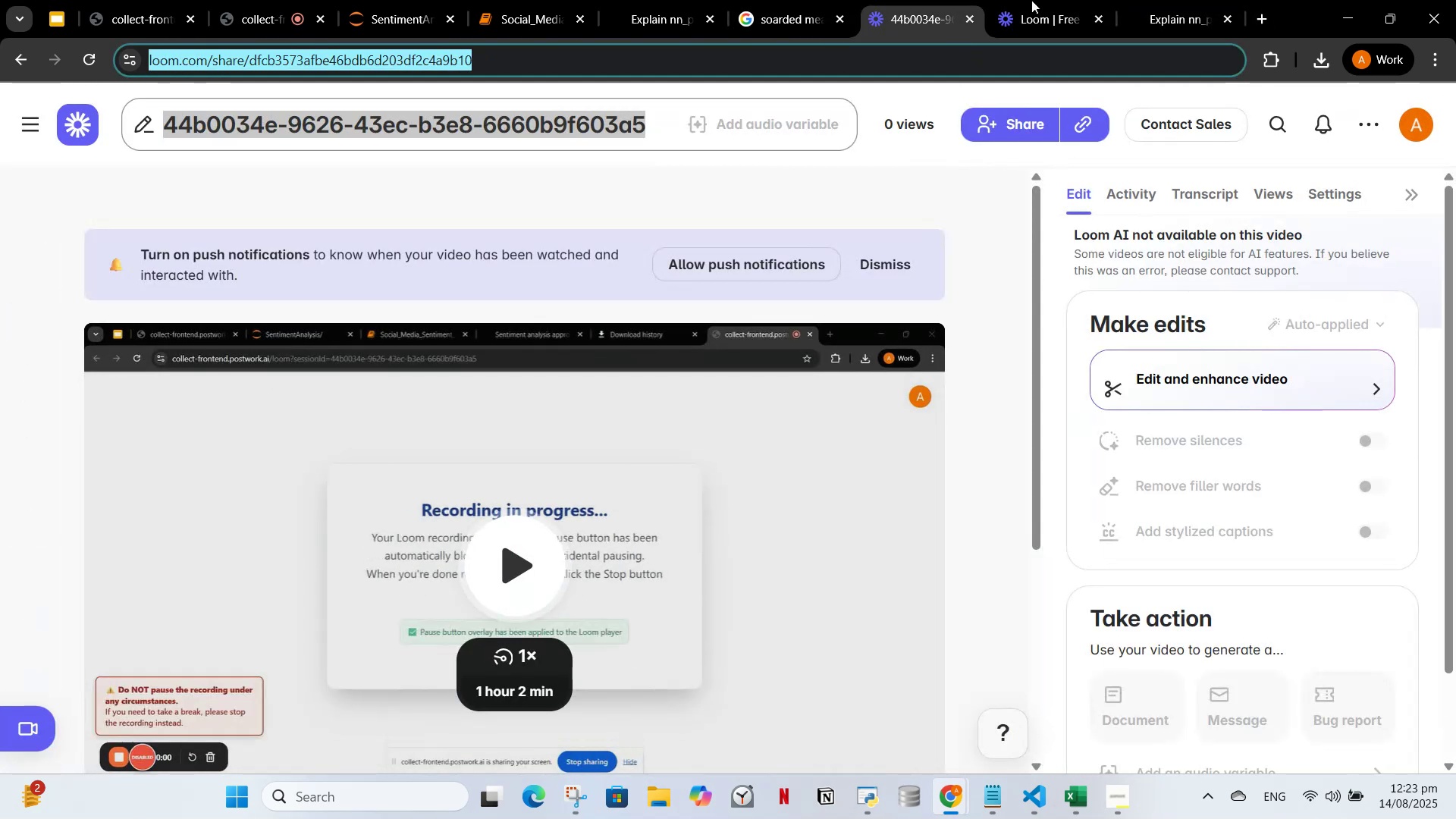 
left_click([1046, 4])
 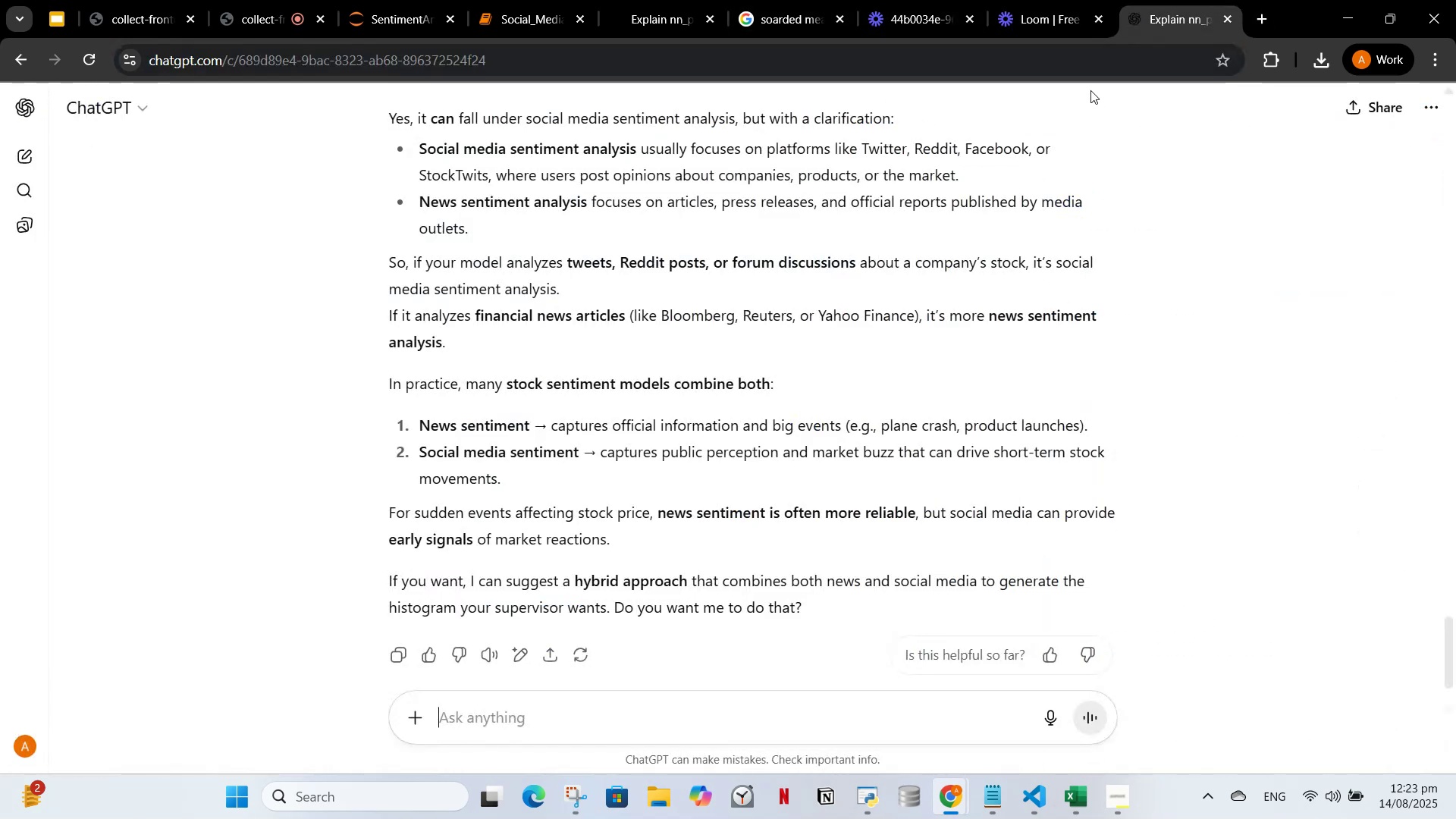 
type(can we g)
key(Backspace)
type(b)
key(Backspace)
type(hav )
key(Backspace)
type(e news datar)
key(Backspace)
type( regarding companies stocks on kaggle)
 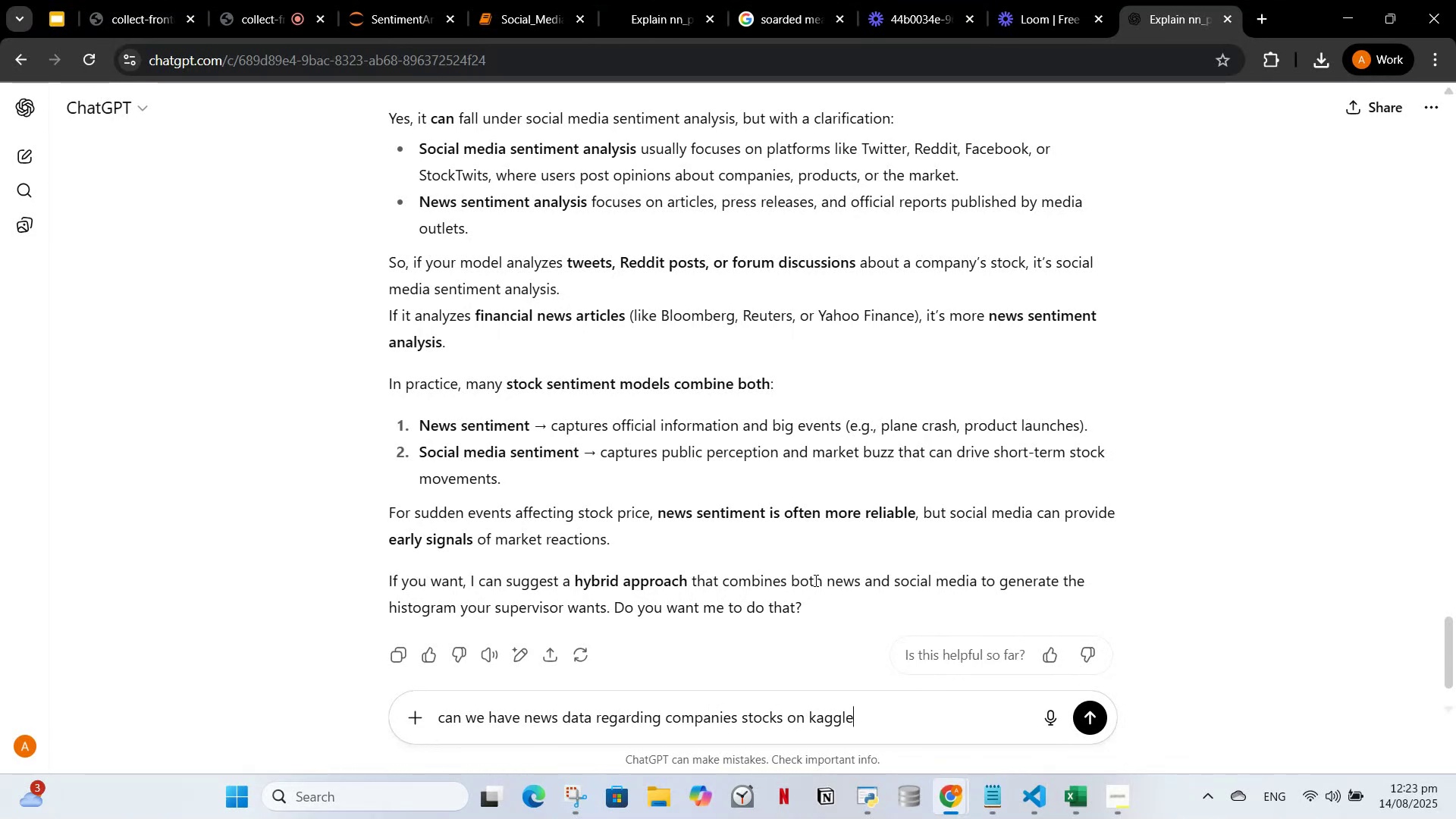 
key(Enter)
 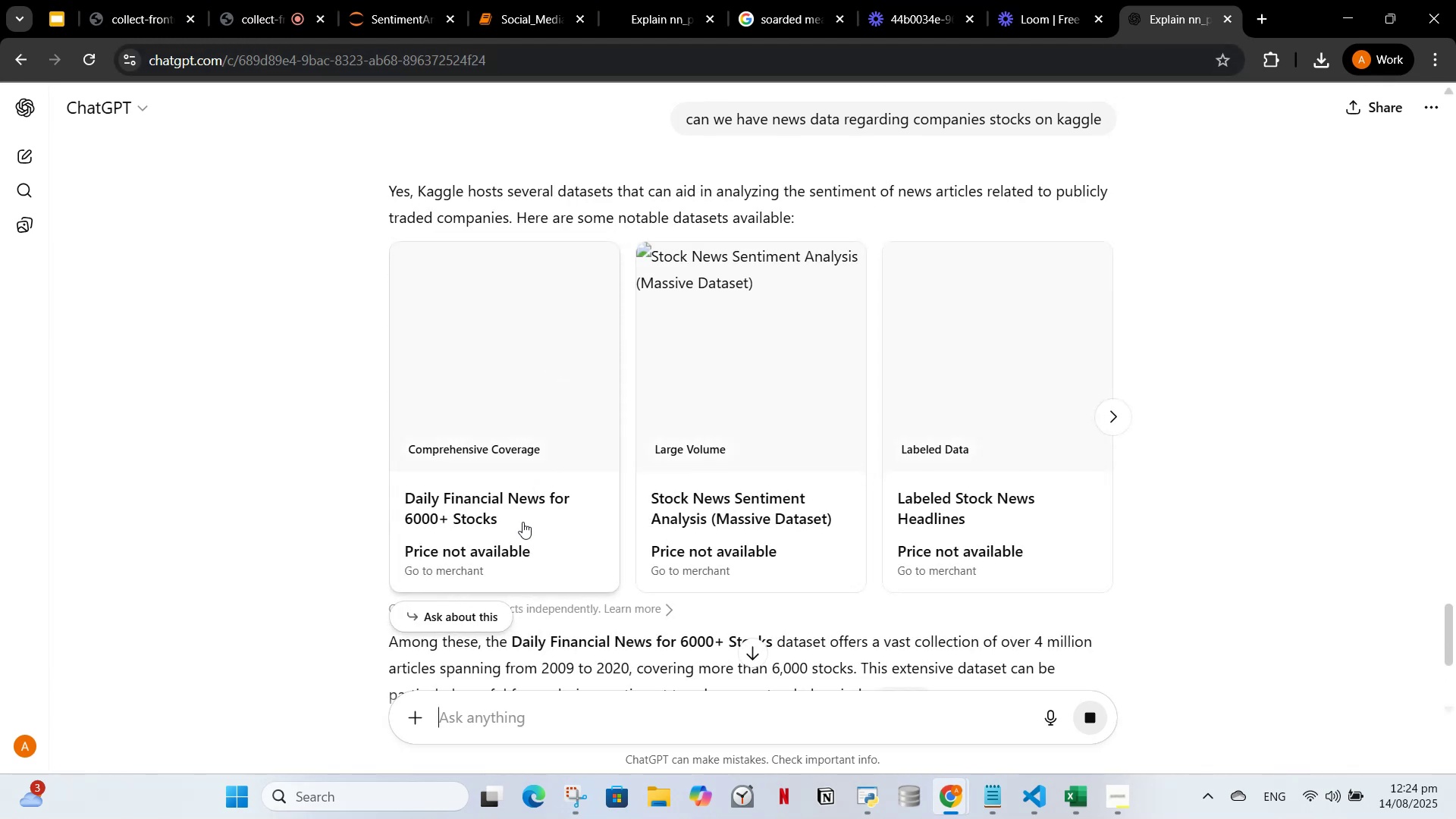 
wait(16.11)
 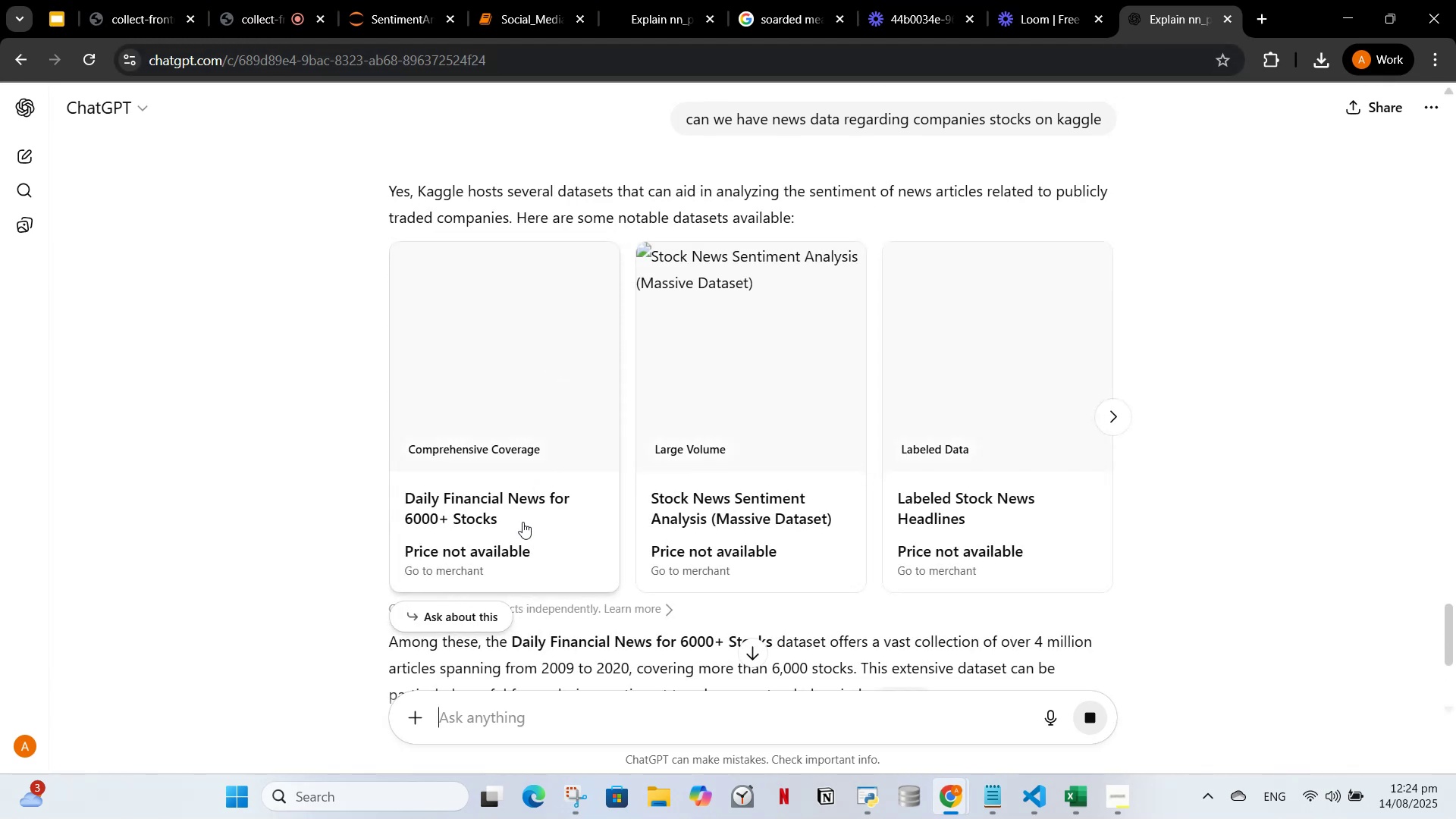 
left_click([1053, 11])
 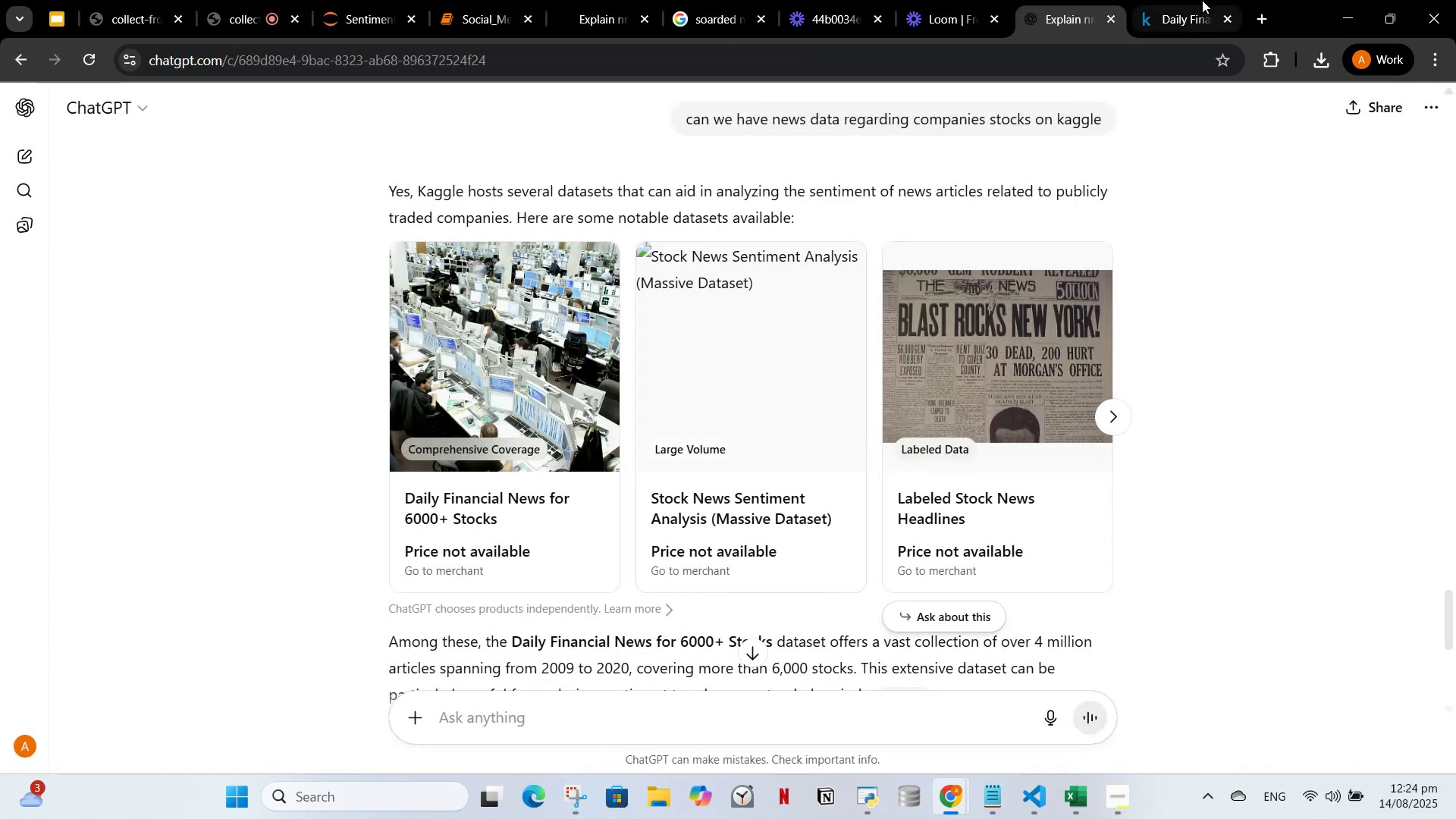 
left_click([1210, 2])
 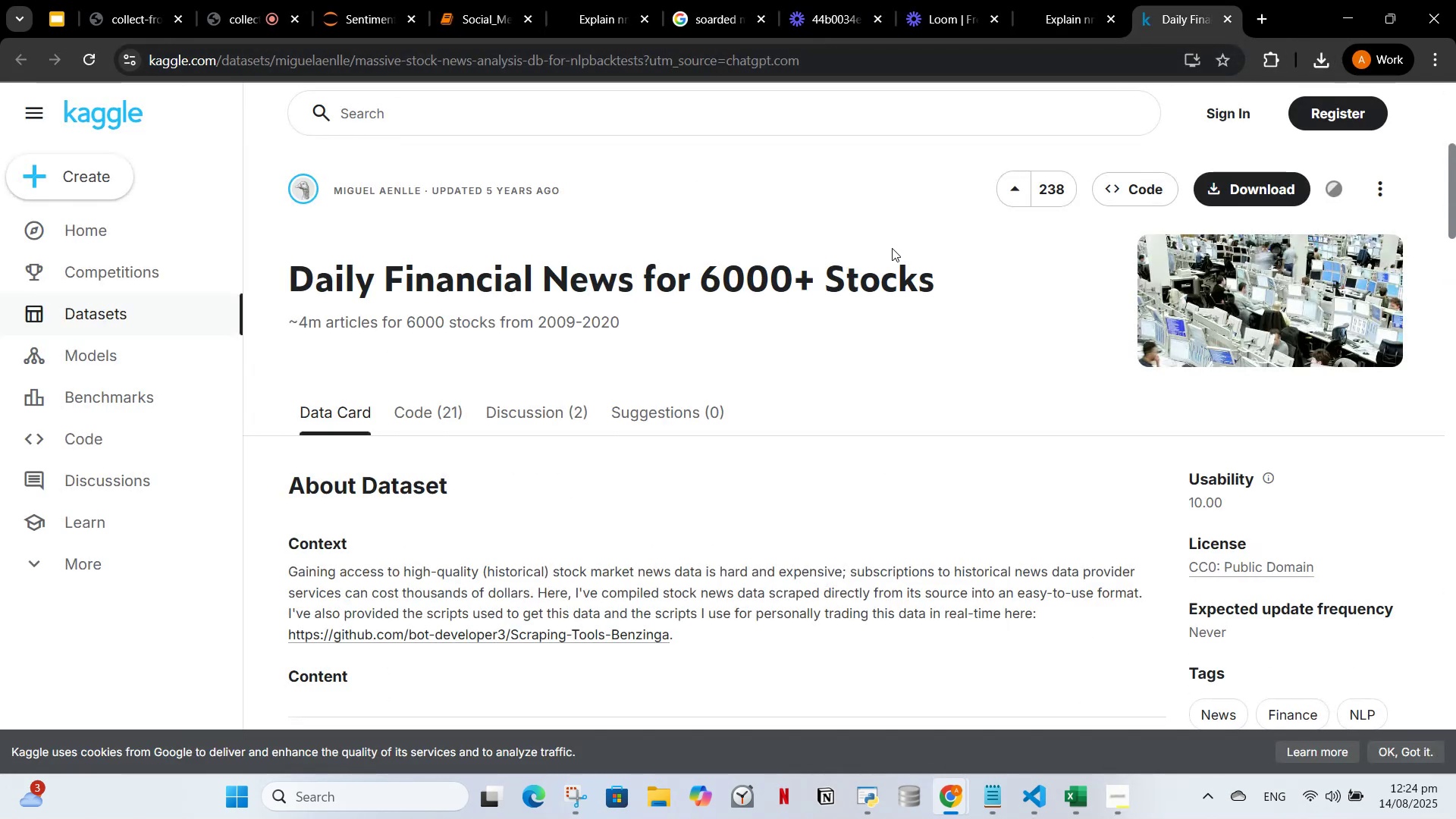 
scroll: coordinate [870, 281], scroll_direction: down, amount: 4.0
 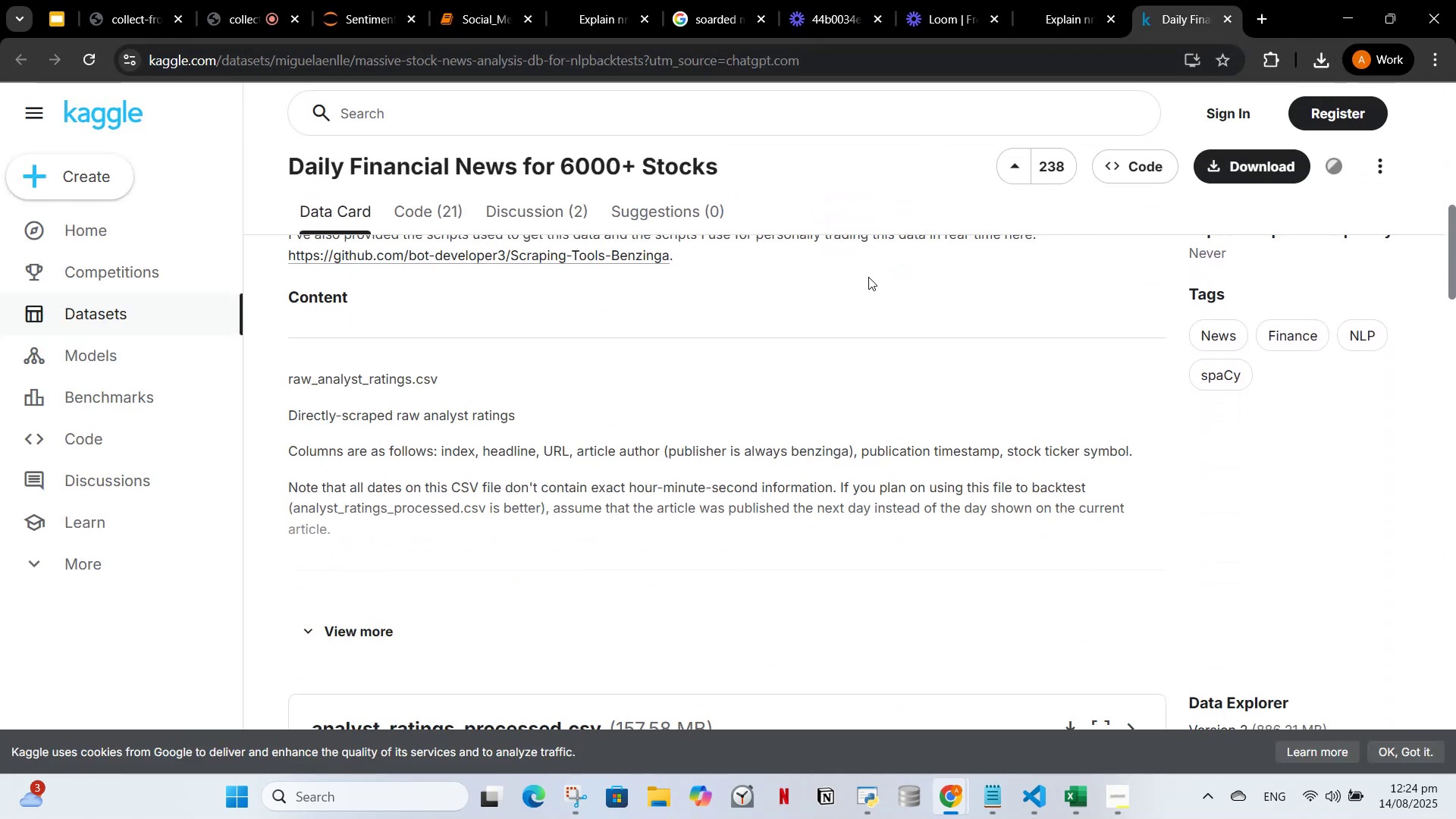 
scroll: coordinate [865, 279], scroll_direction: up, amount: 1.0
 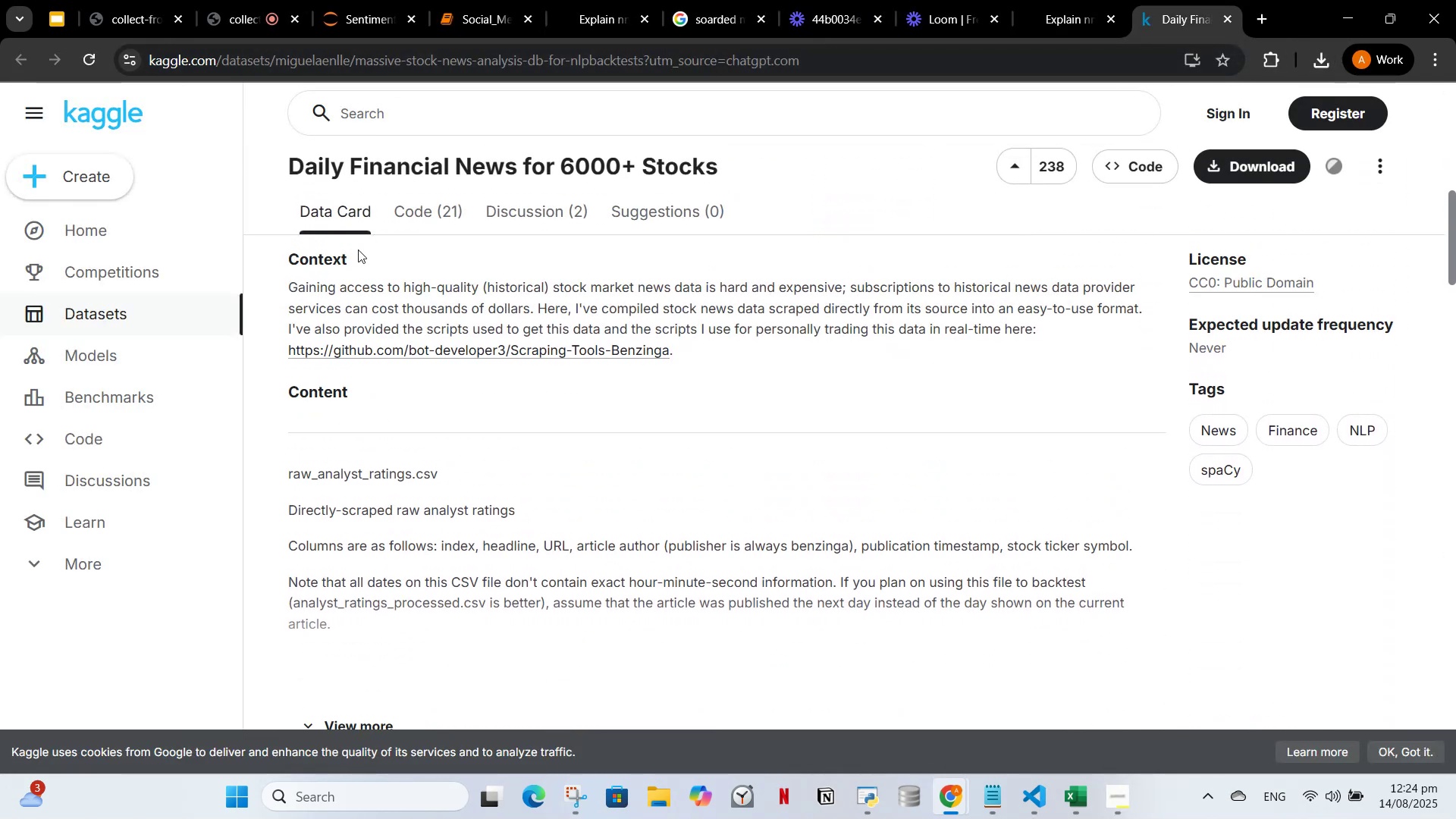 
scroll: coordinate [704, 352], scroll_direction: down, amount: 8.0
 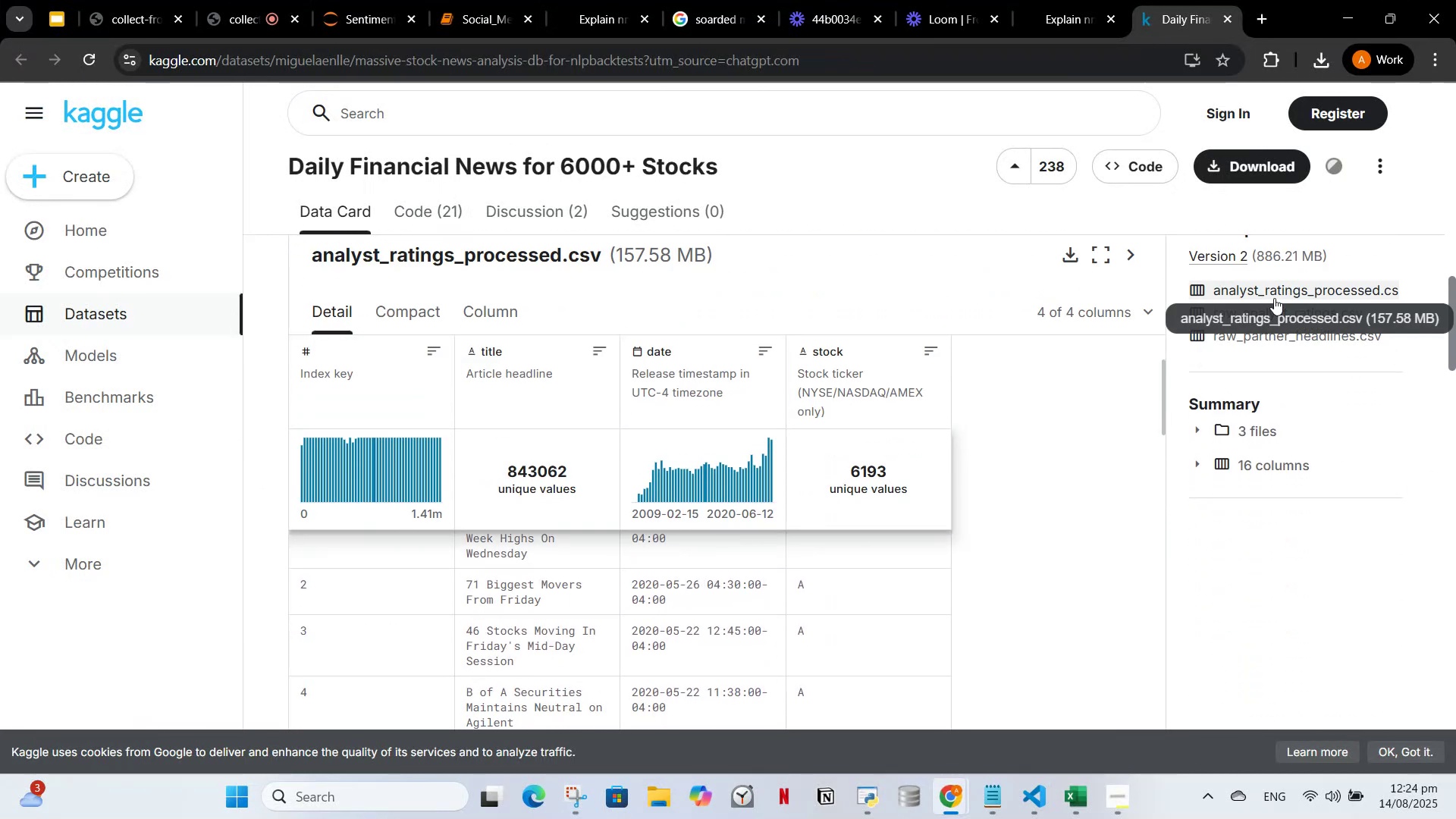 
mouse_move([1237, 286])
 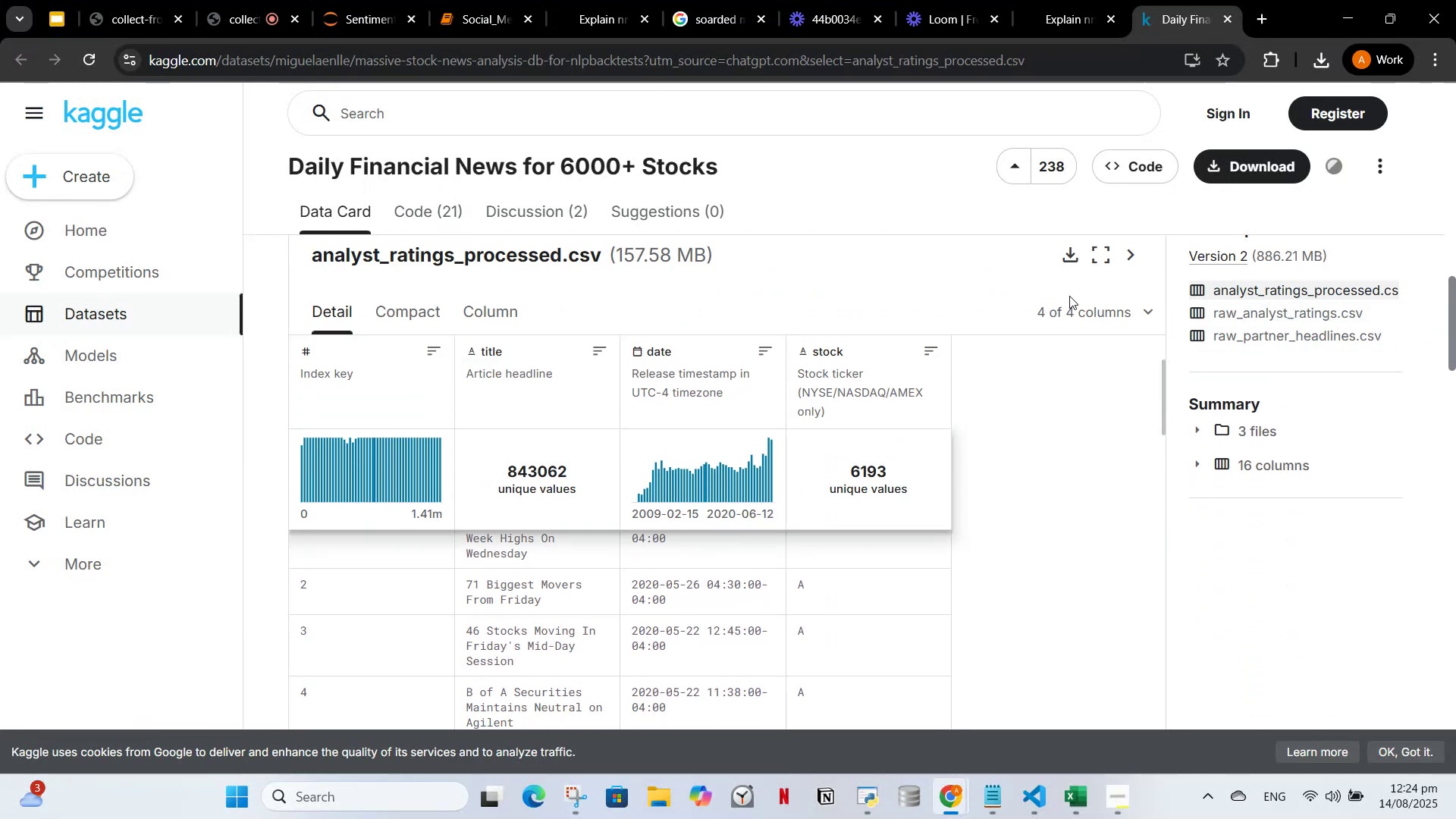 
scroll: coordinate [1036, 369], scroll_direction: down, amount: 4.0
 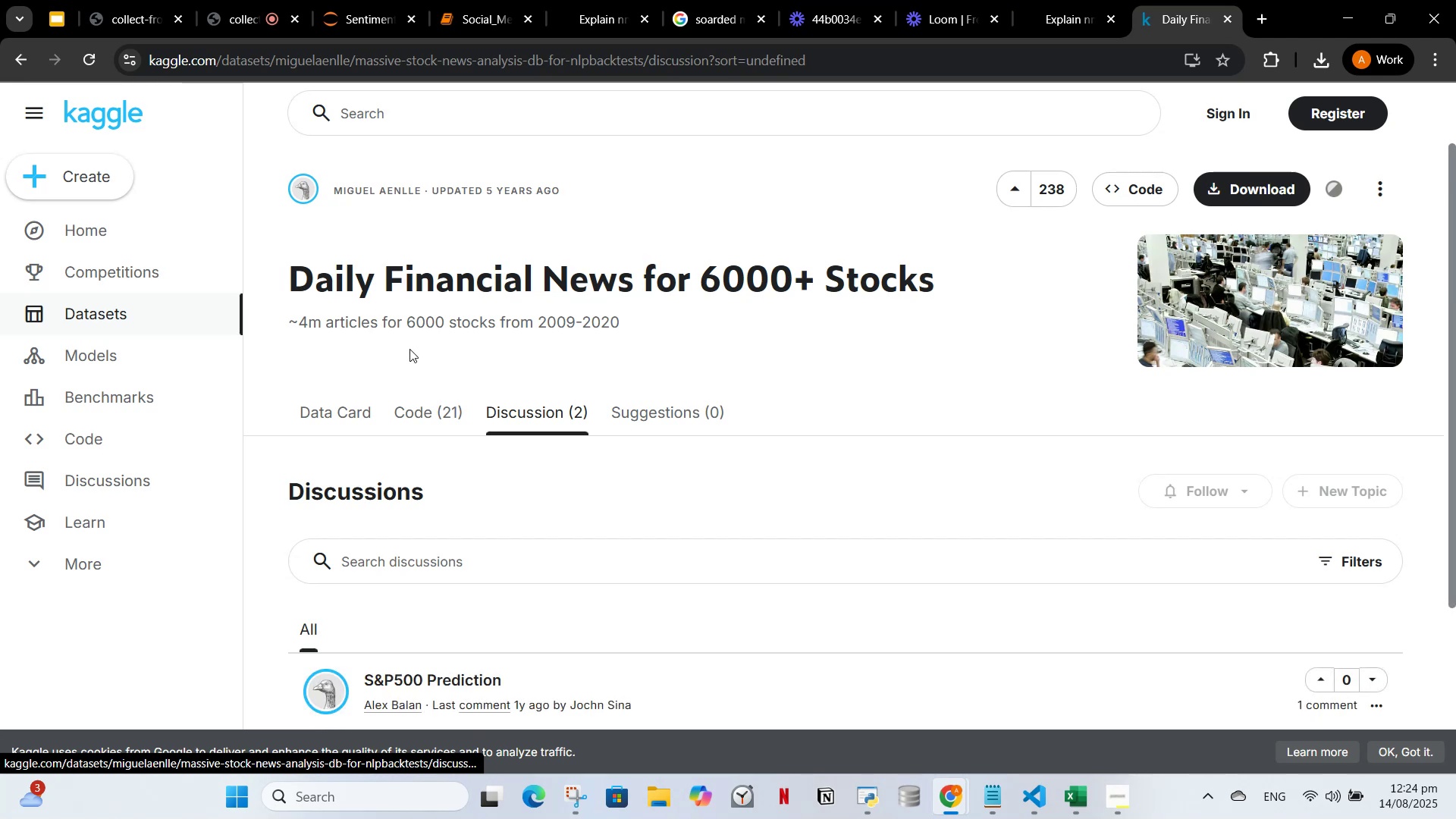 
left_click([402, 410])
 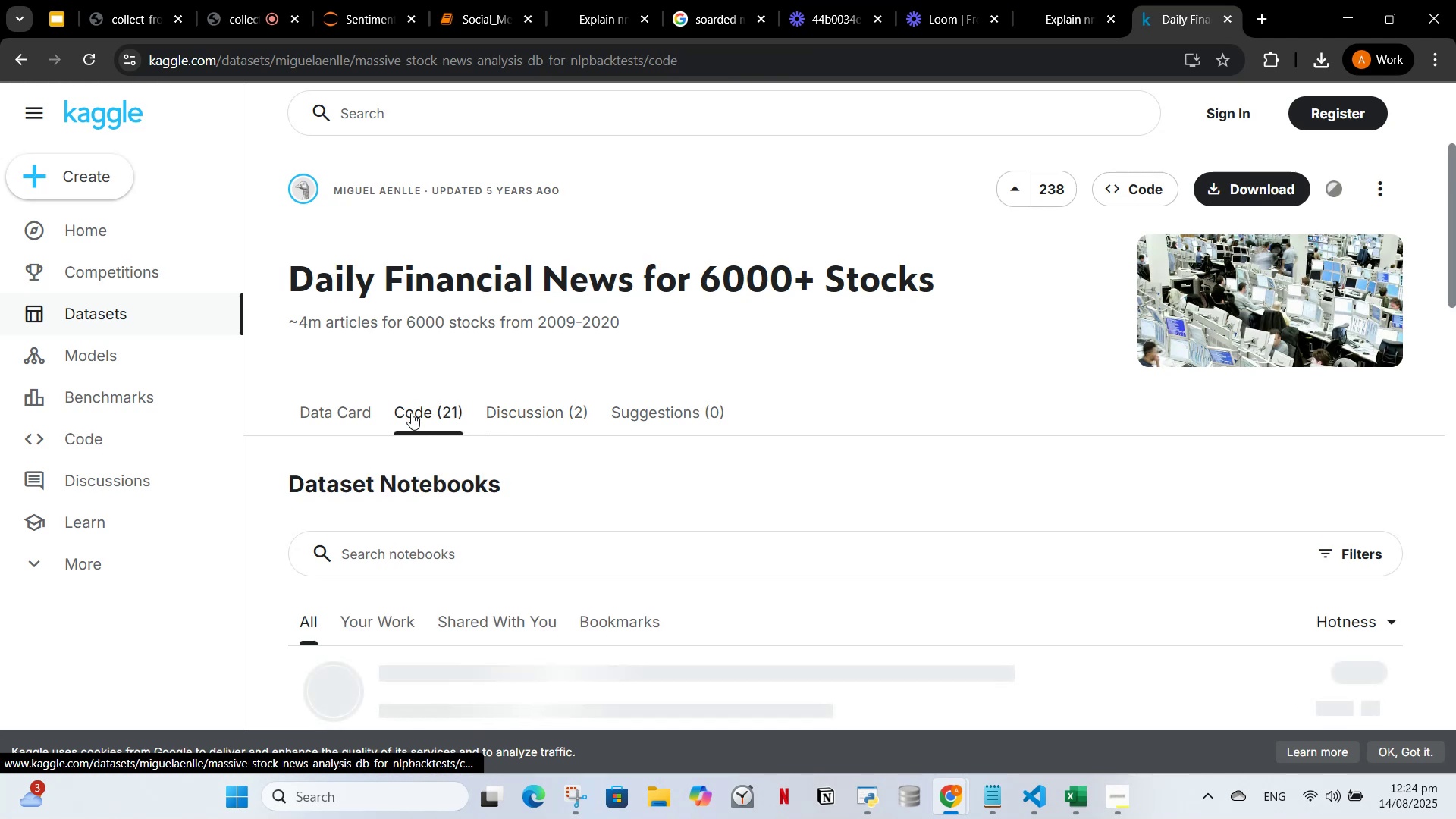 
scroll: coordinate [411, 422], scroll_direction: down, amount: 3.0
 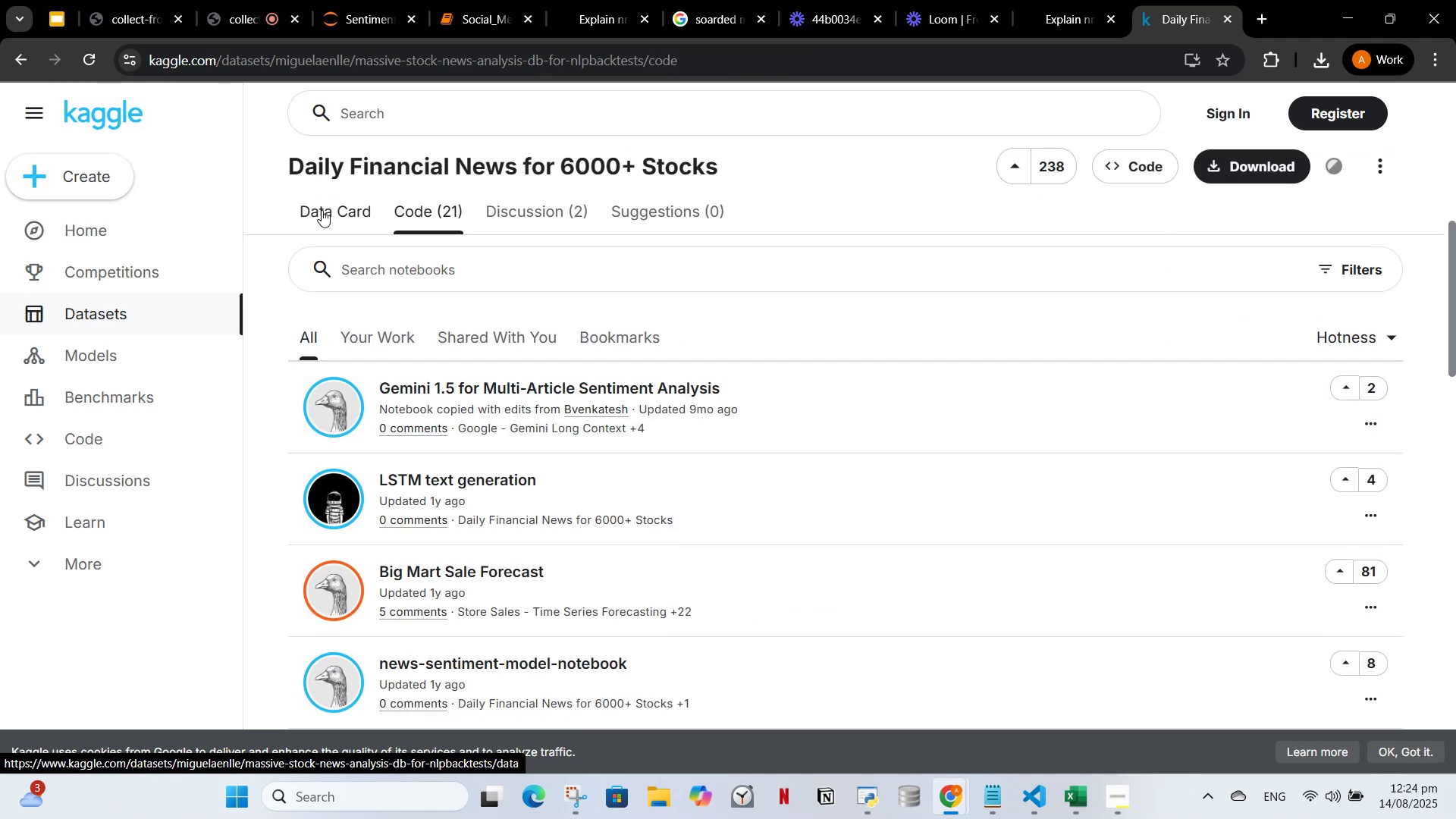 
left_click([334, 218])
 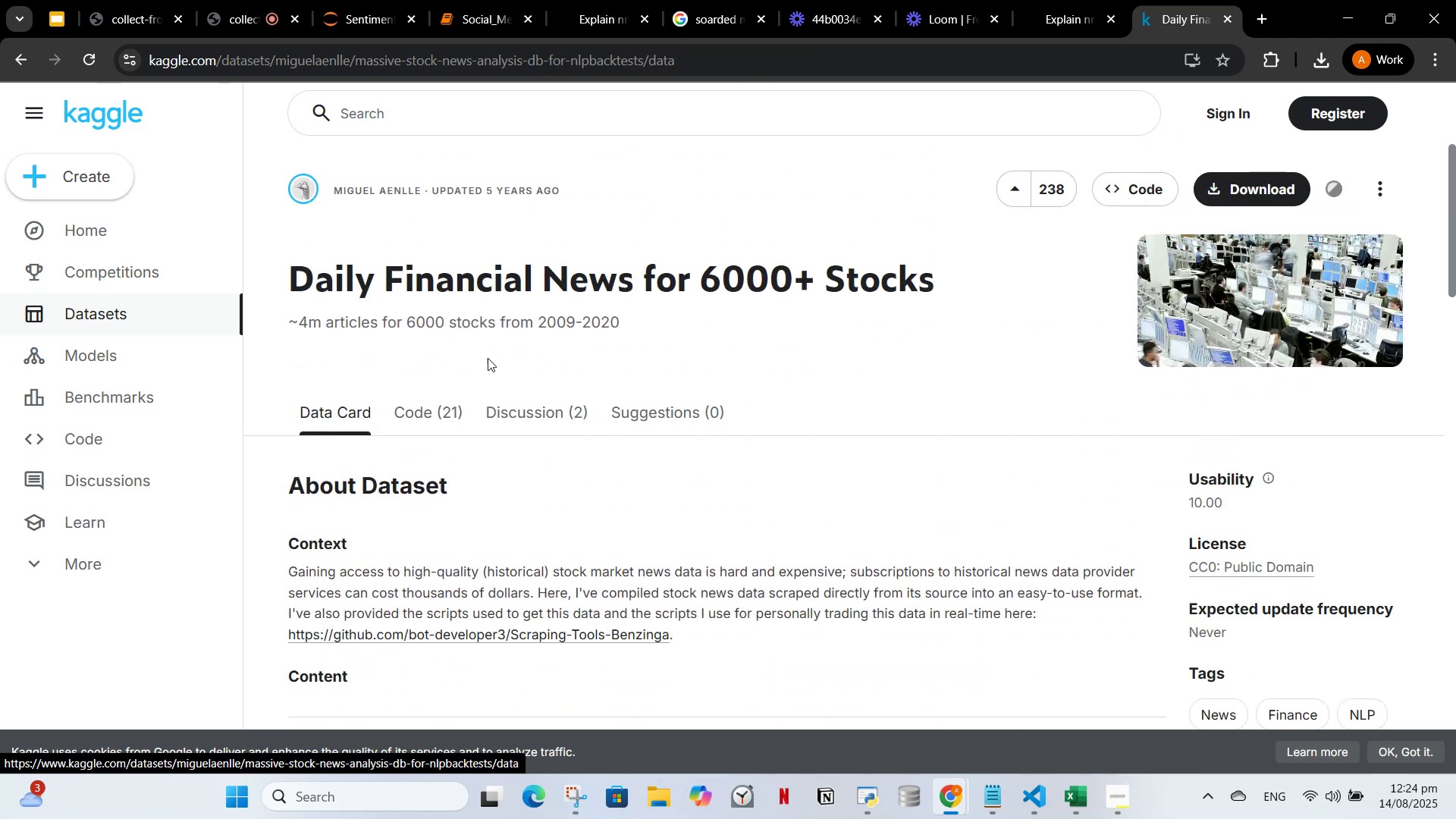 
scroll: coordinate [535, 362], scroll_direction: down, amount: 13.0
 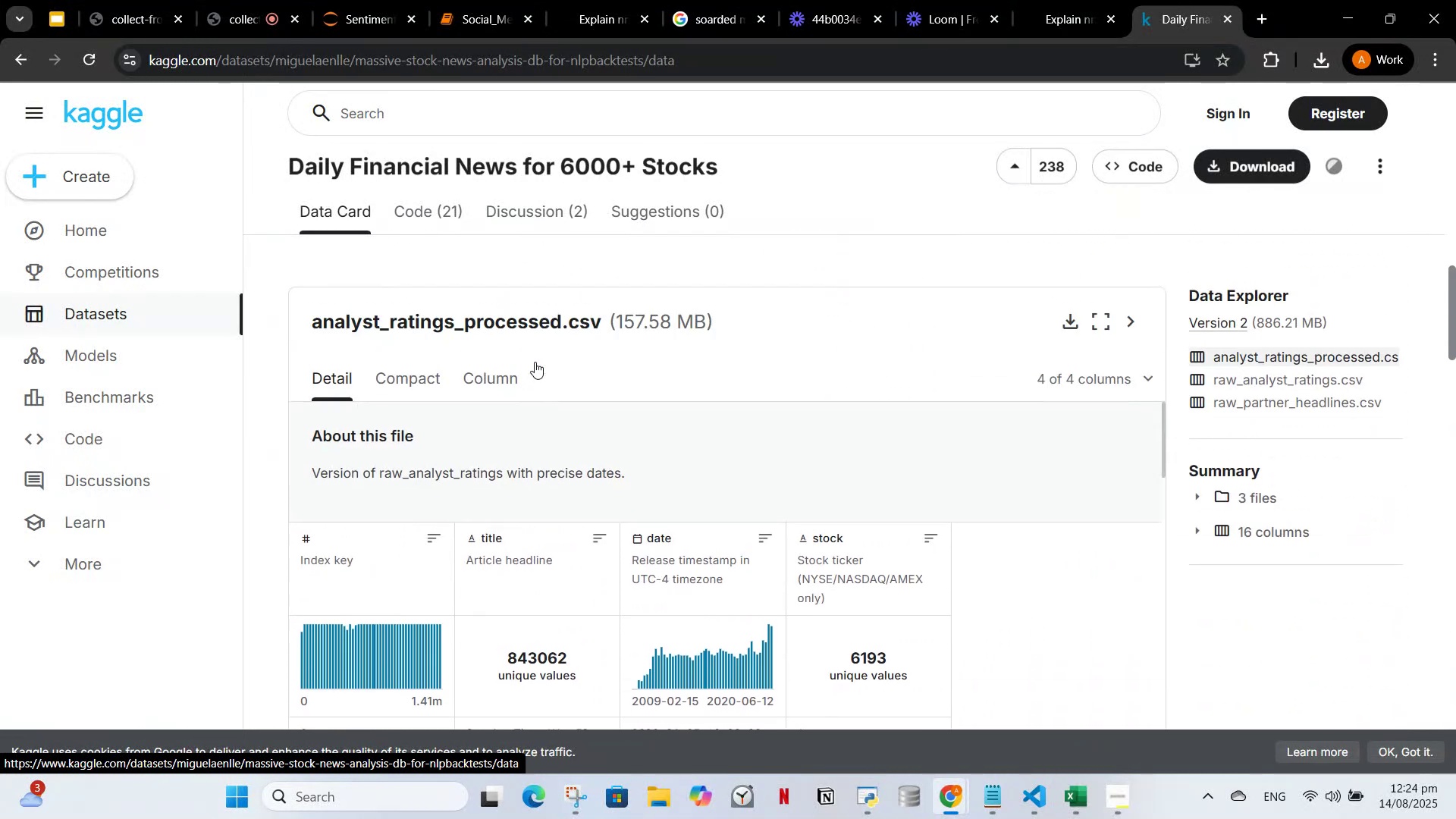 
scroll: coordinate [1116, 442], scroll_direction: up, amount: 10.0
 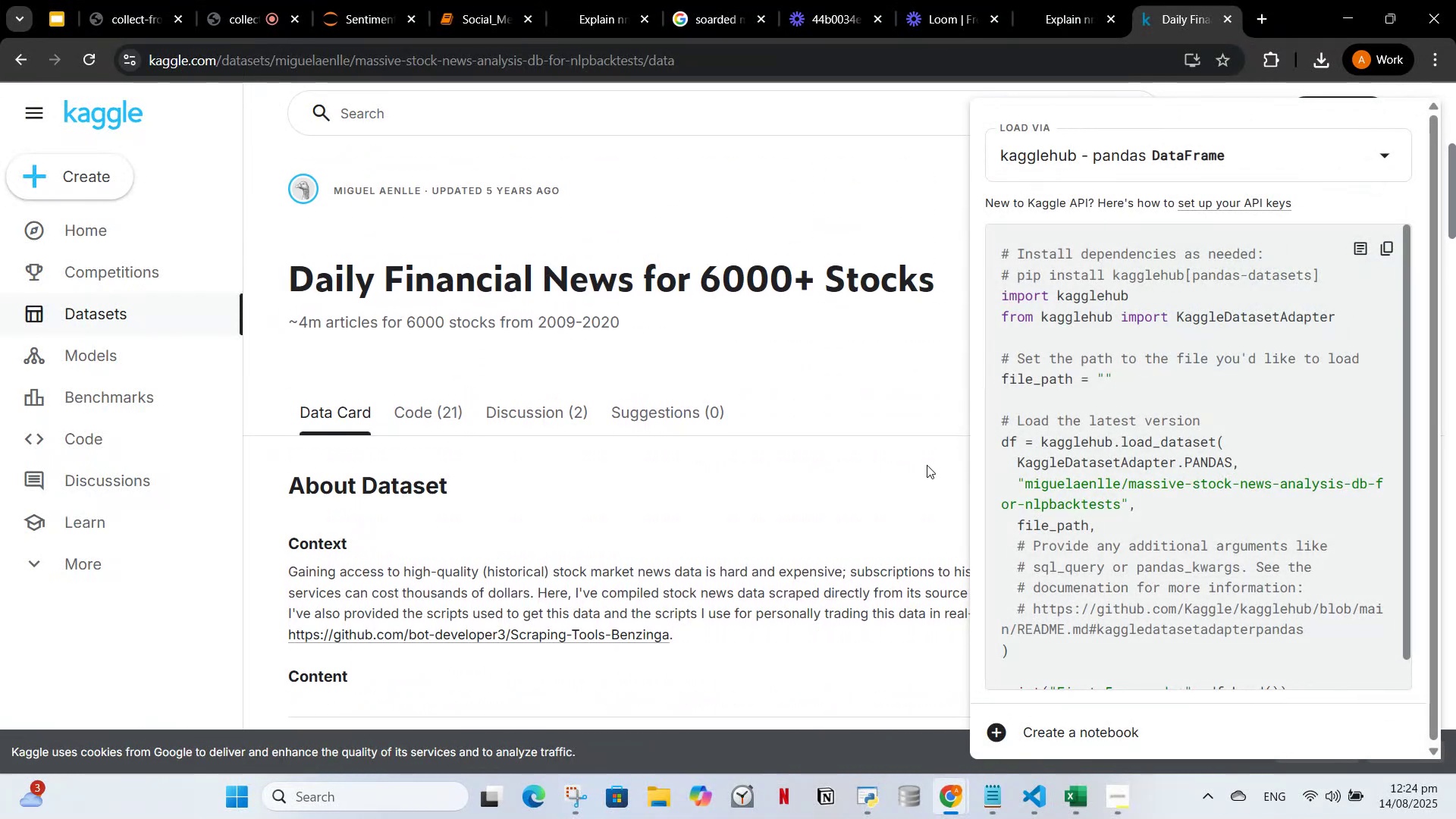 
left_click([933, 433])
 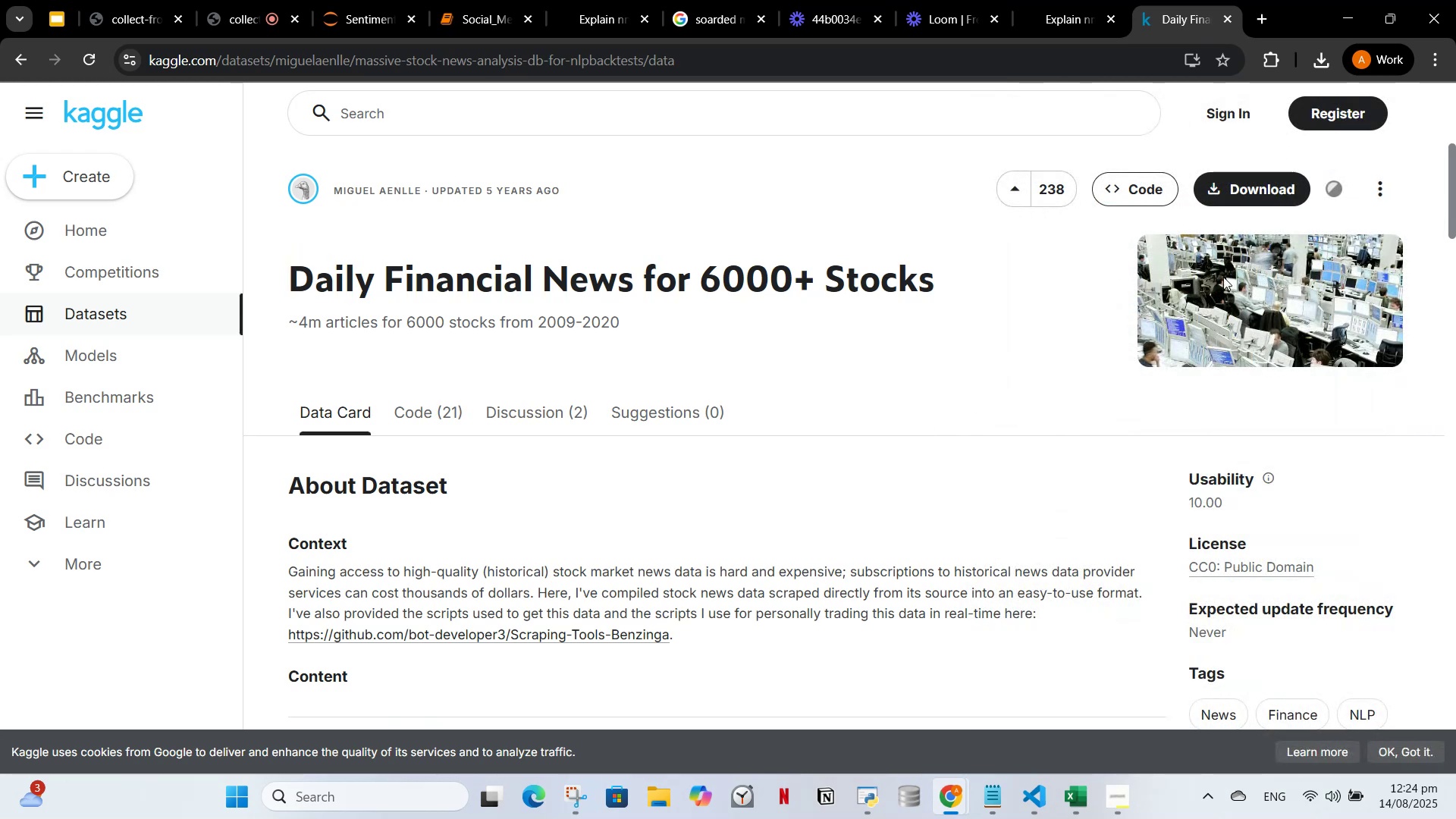 
scroll: coordinate [1244, 419], scroll_direction: down, amount: 2.0
 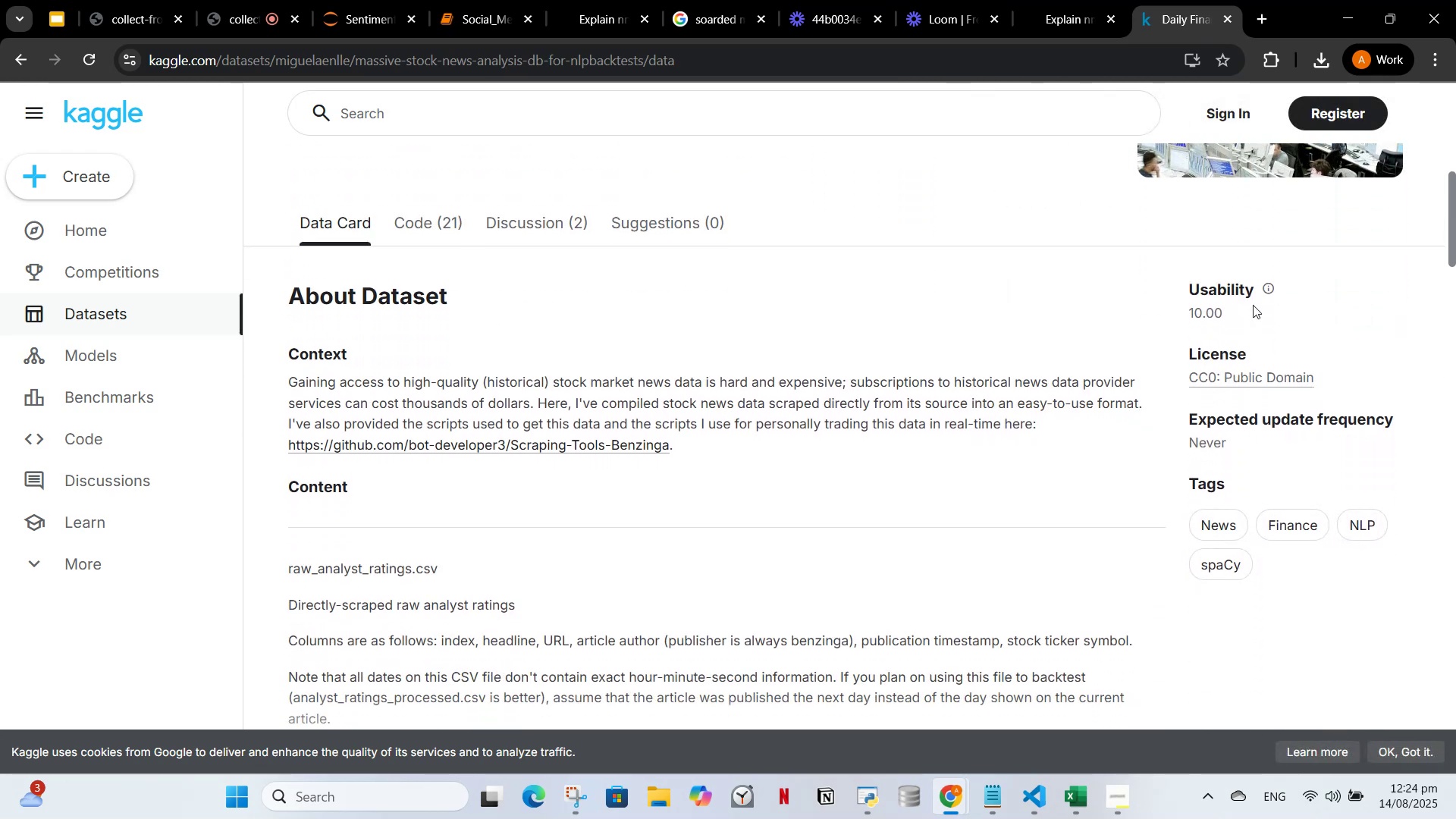 
scroll: coordinate [1320, 218], scroll_direction: up, amount: 11.0
 